 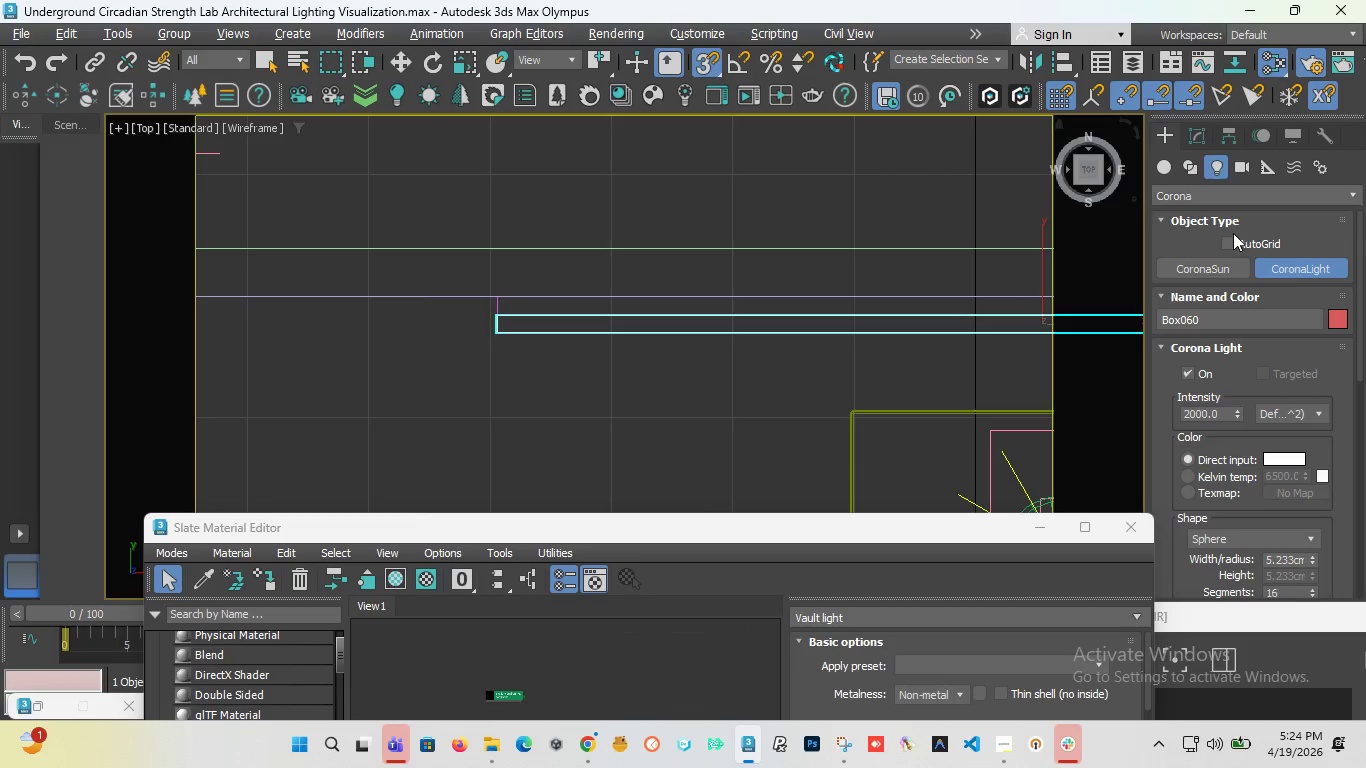 
left_click_drag(start_coordinate=[1358, 323], to_coordinate=[1345, 421])
 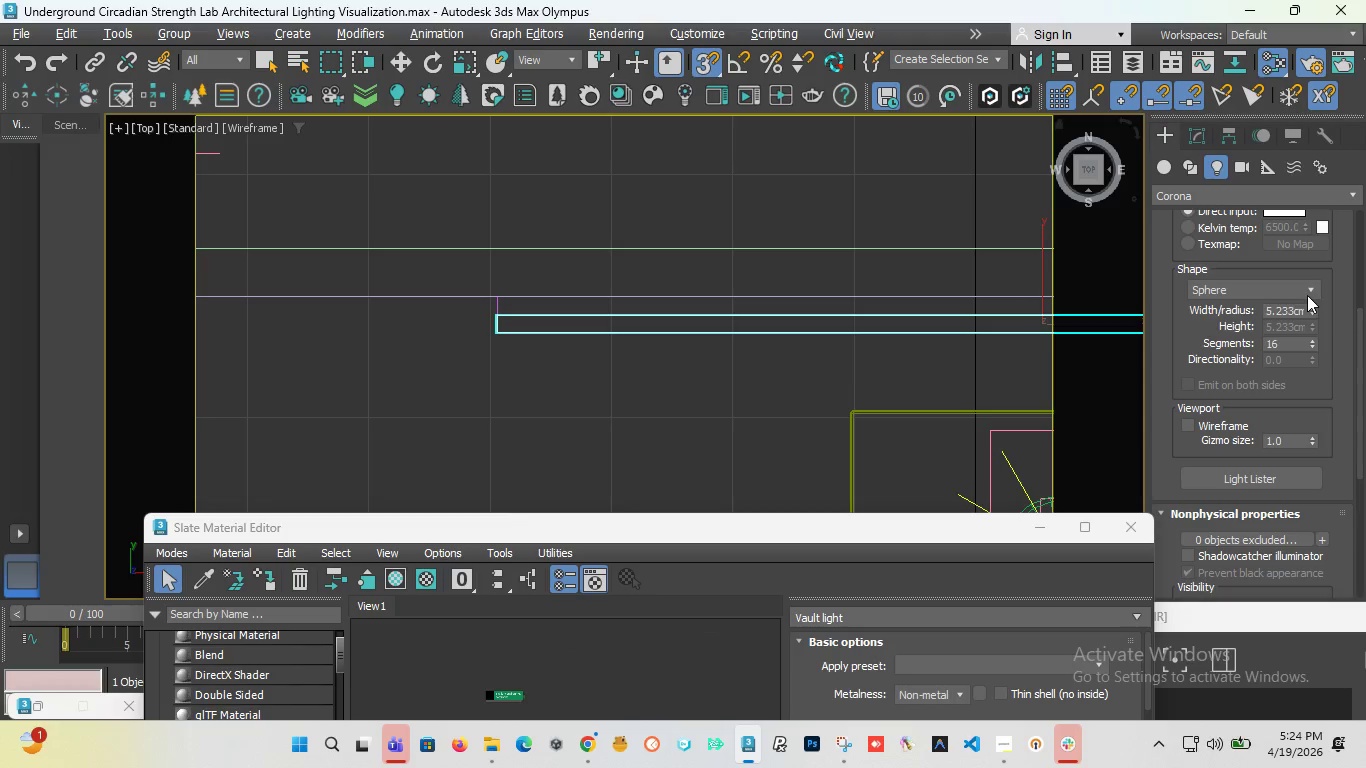 
left_click([1307, 295])
 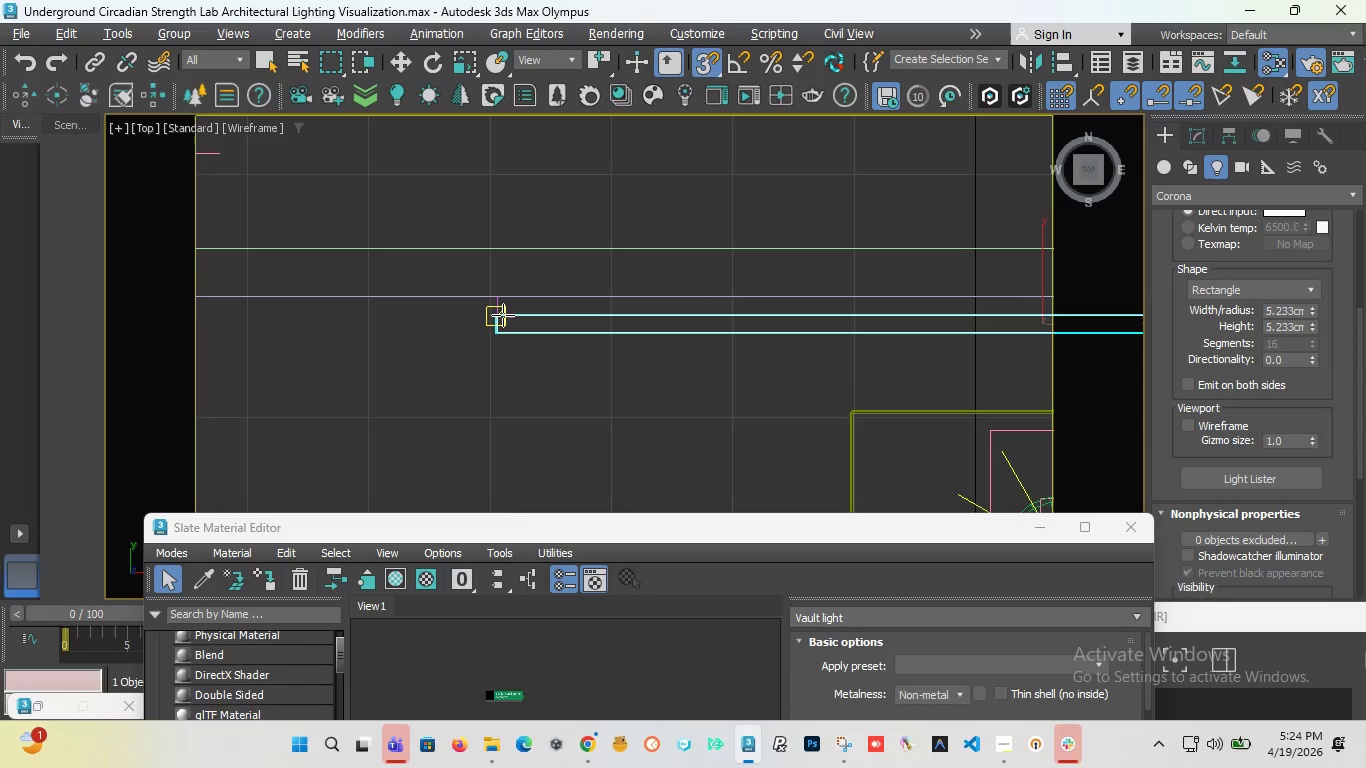 
scroll: coordinate [426, 325], scroll_direction: down, amount: 2.0
 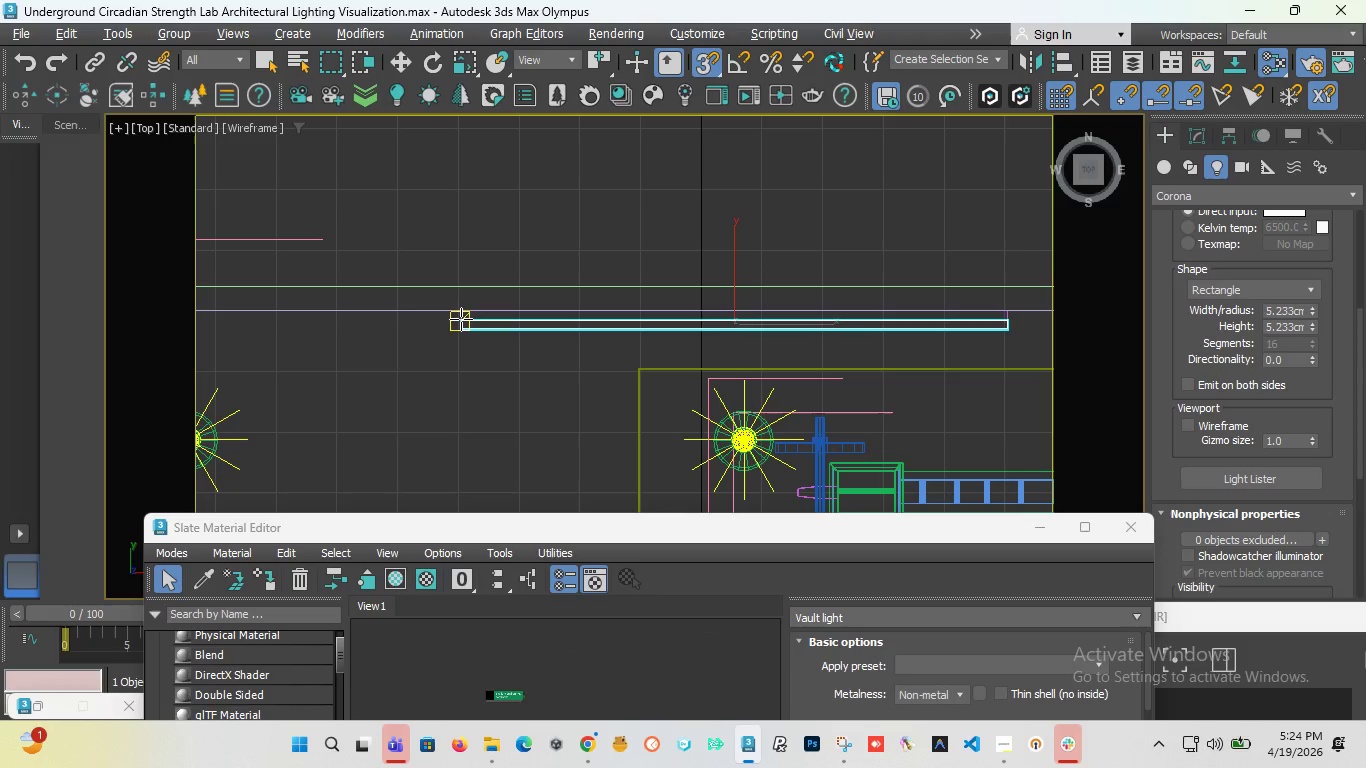 
left_click_drag(start_coordinate=[460, 319], to_coordinate=[1015, 330])
 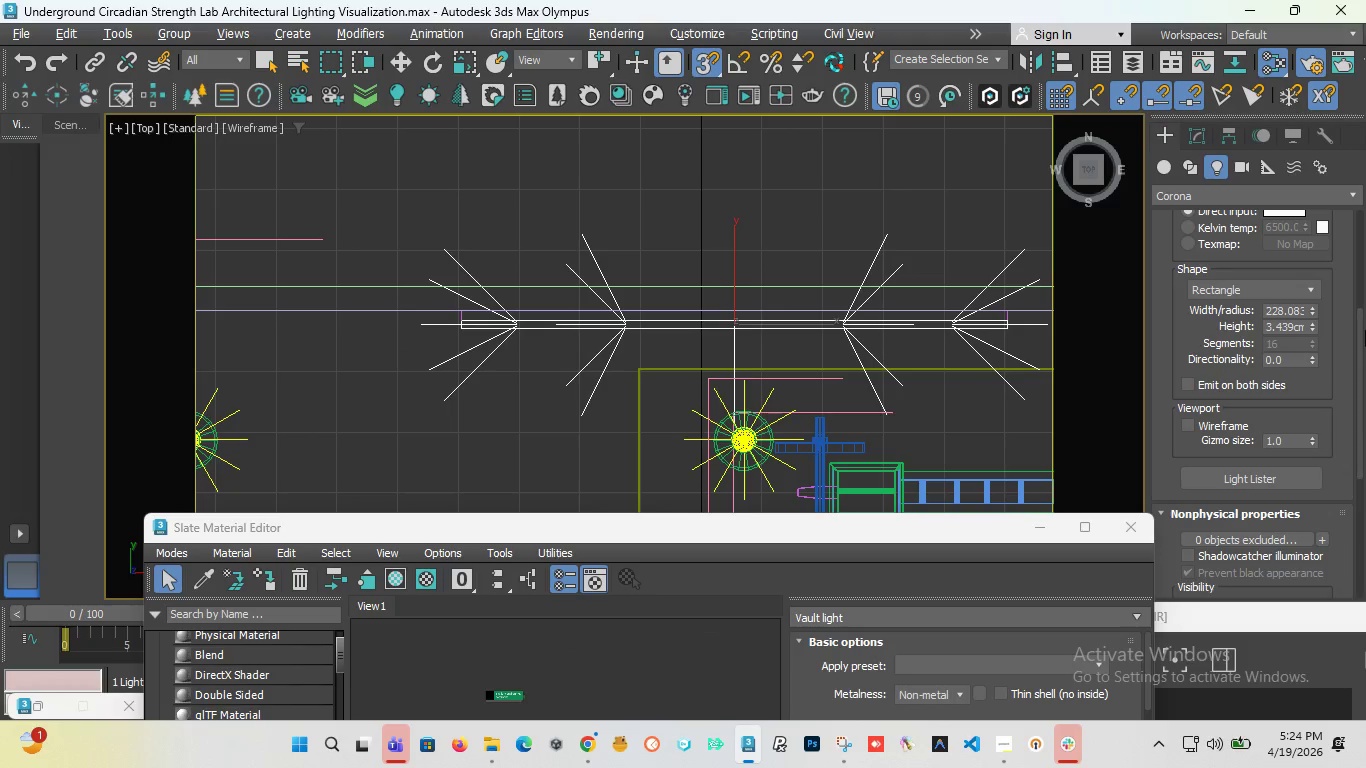 
left_click_drag(start_coordinate=[1358, 342], to_coordinate=[1362, 273])
 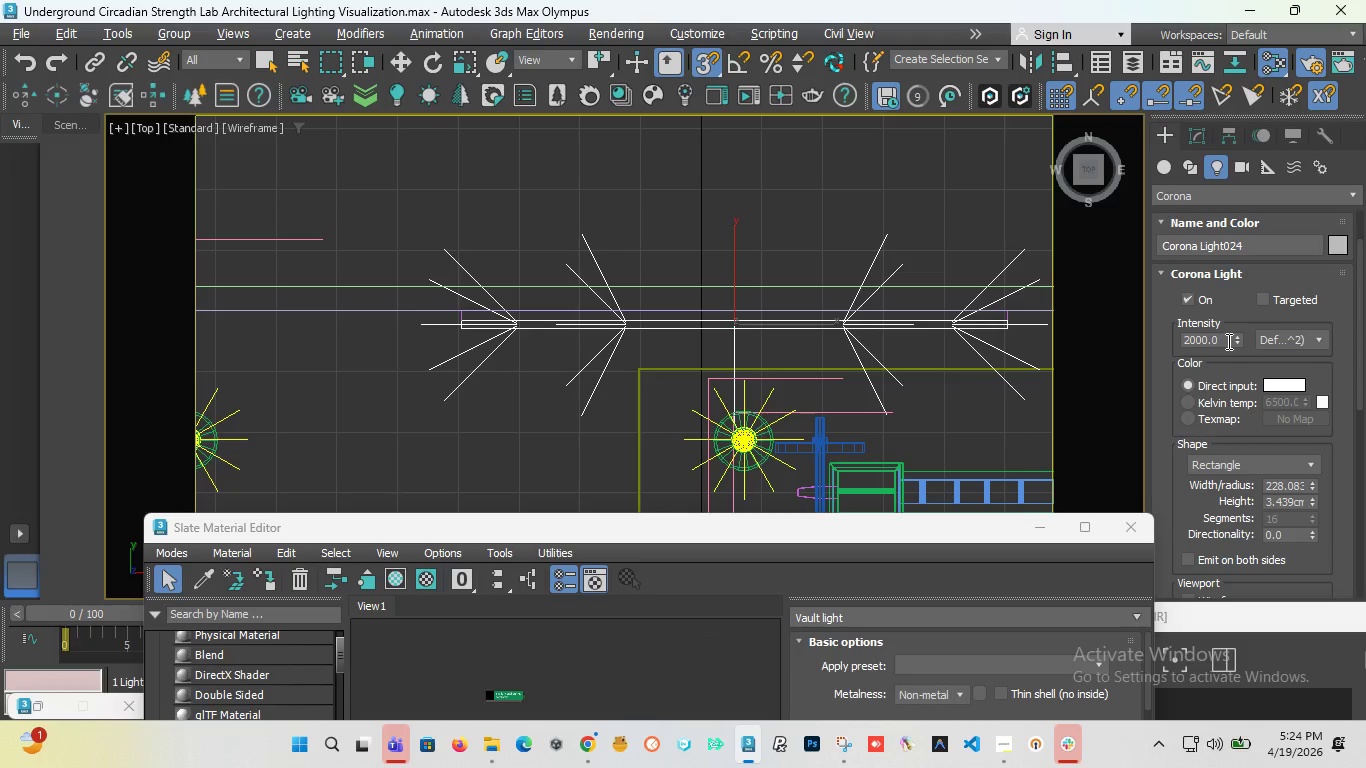 
left_click_drag(start_coordinate=[1227, 341], to_coordinate=[1126, 339])
 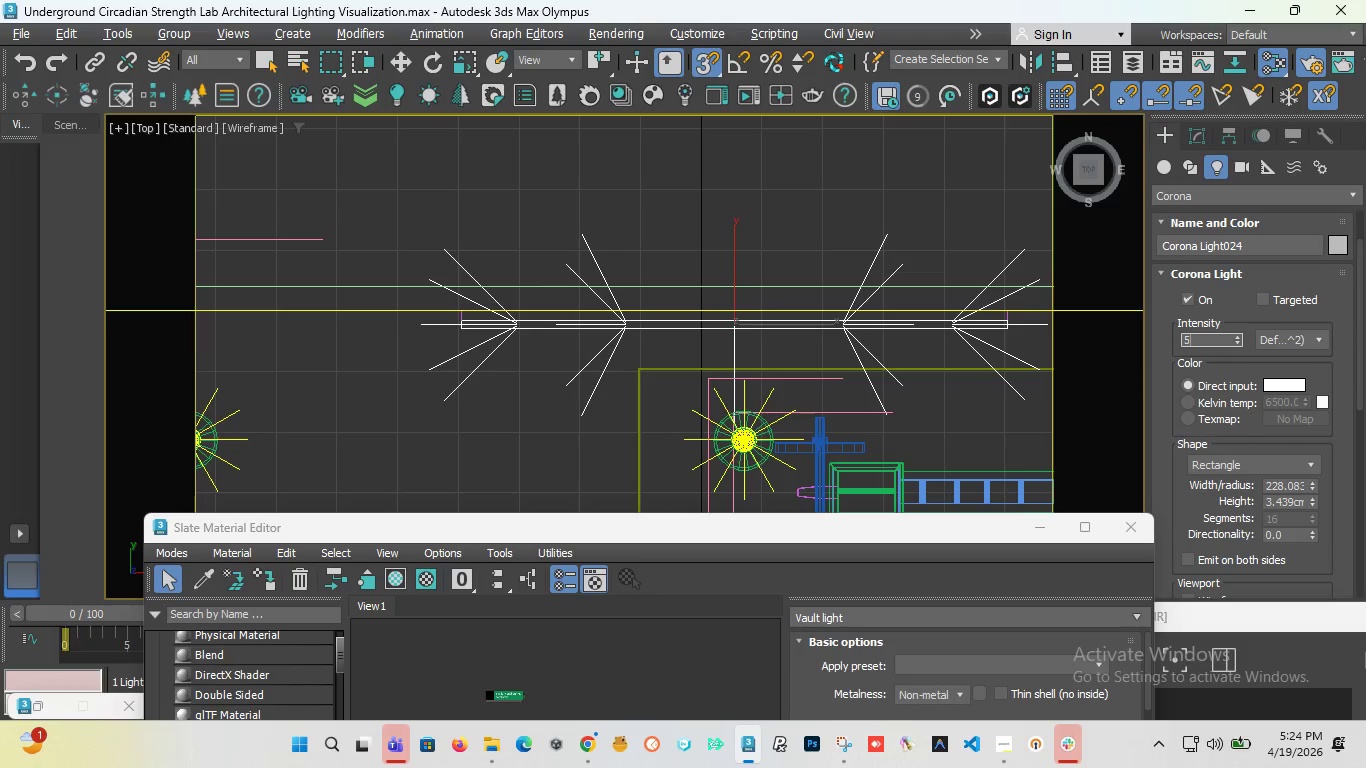 
type(50)
 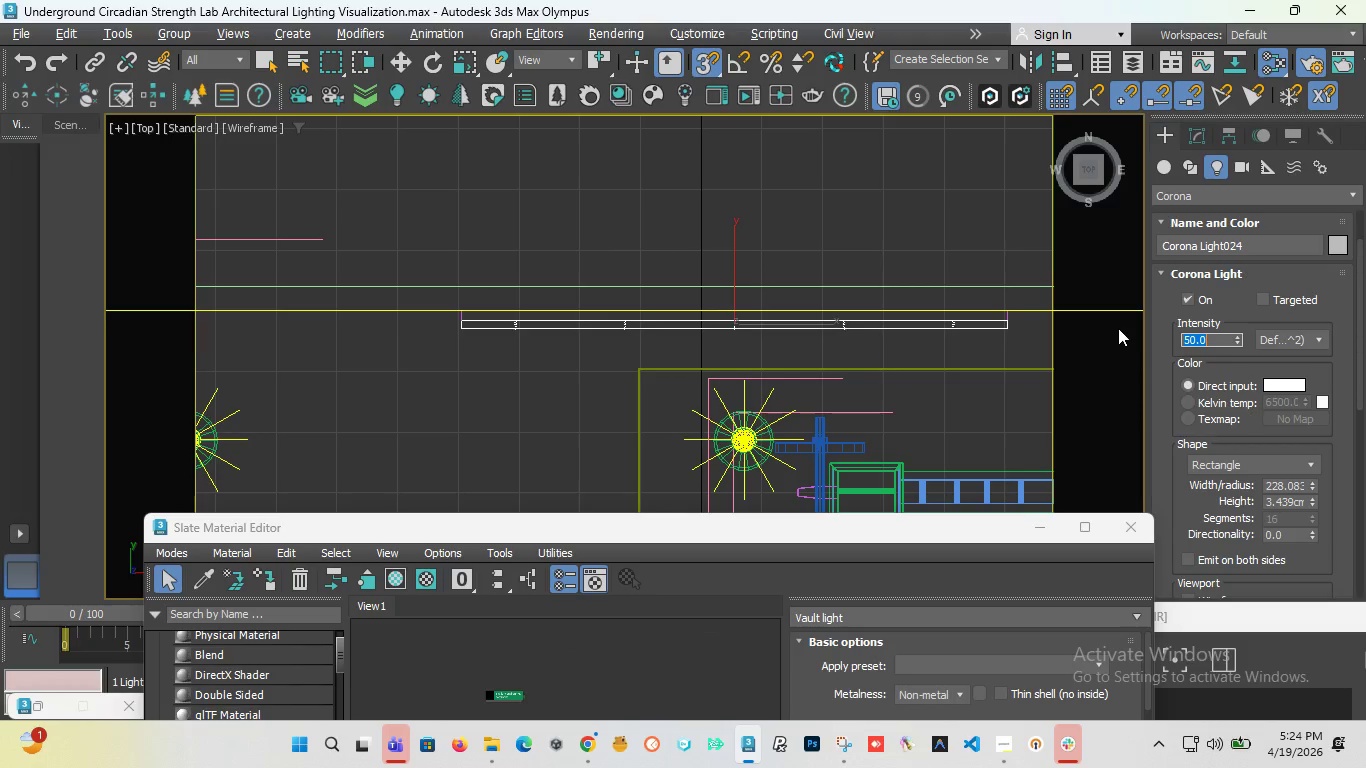 
key(Enter)
 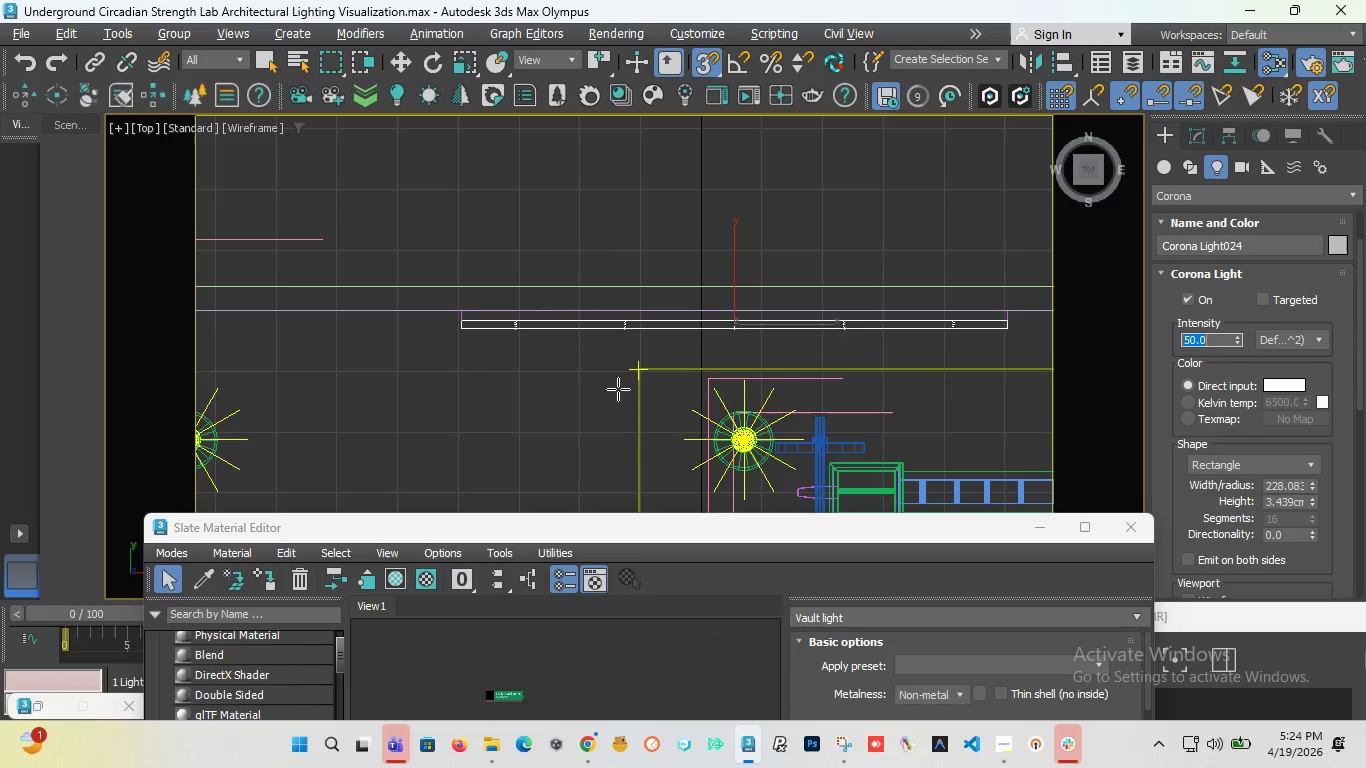 
key(F)
 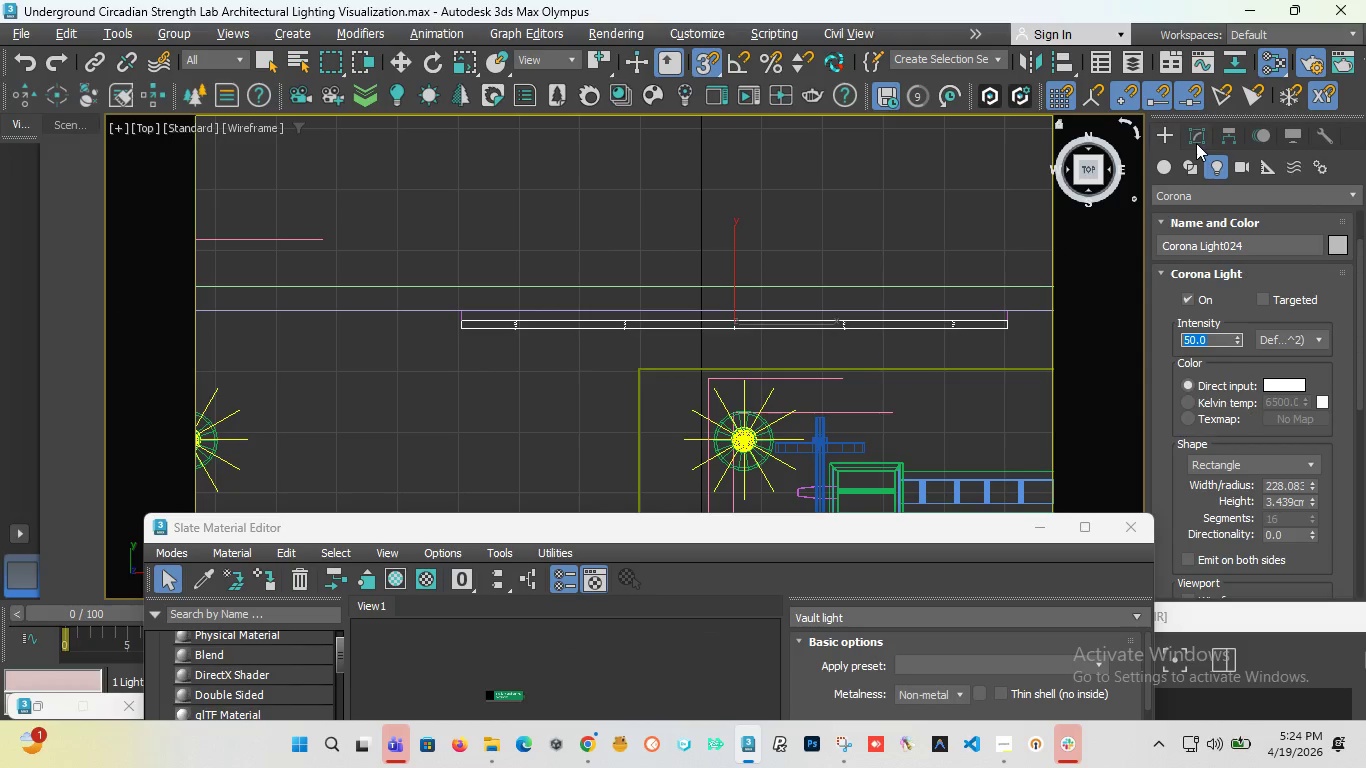 
left_click([1165, 131])
 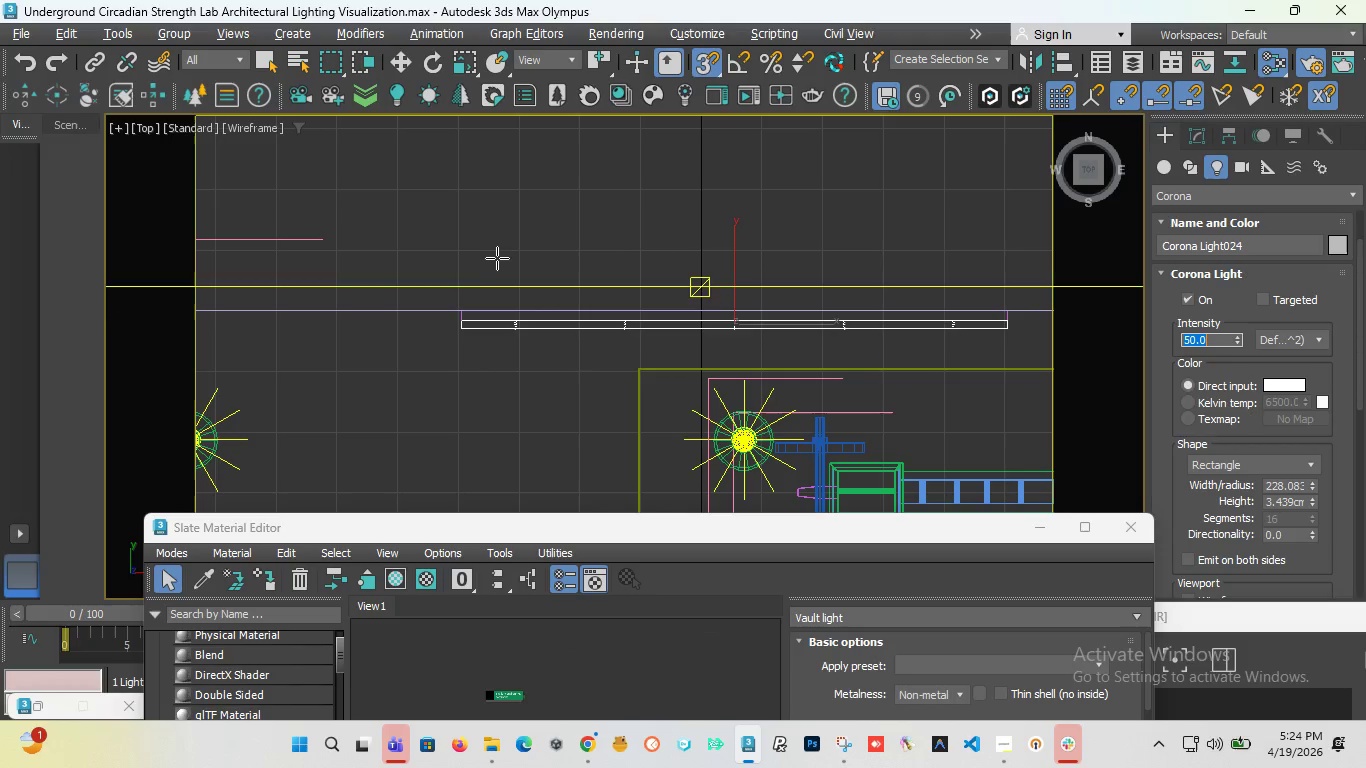 
key(F)
 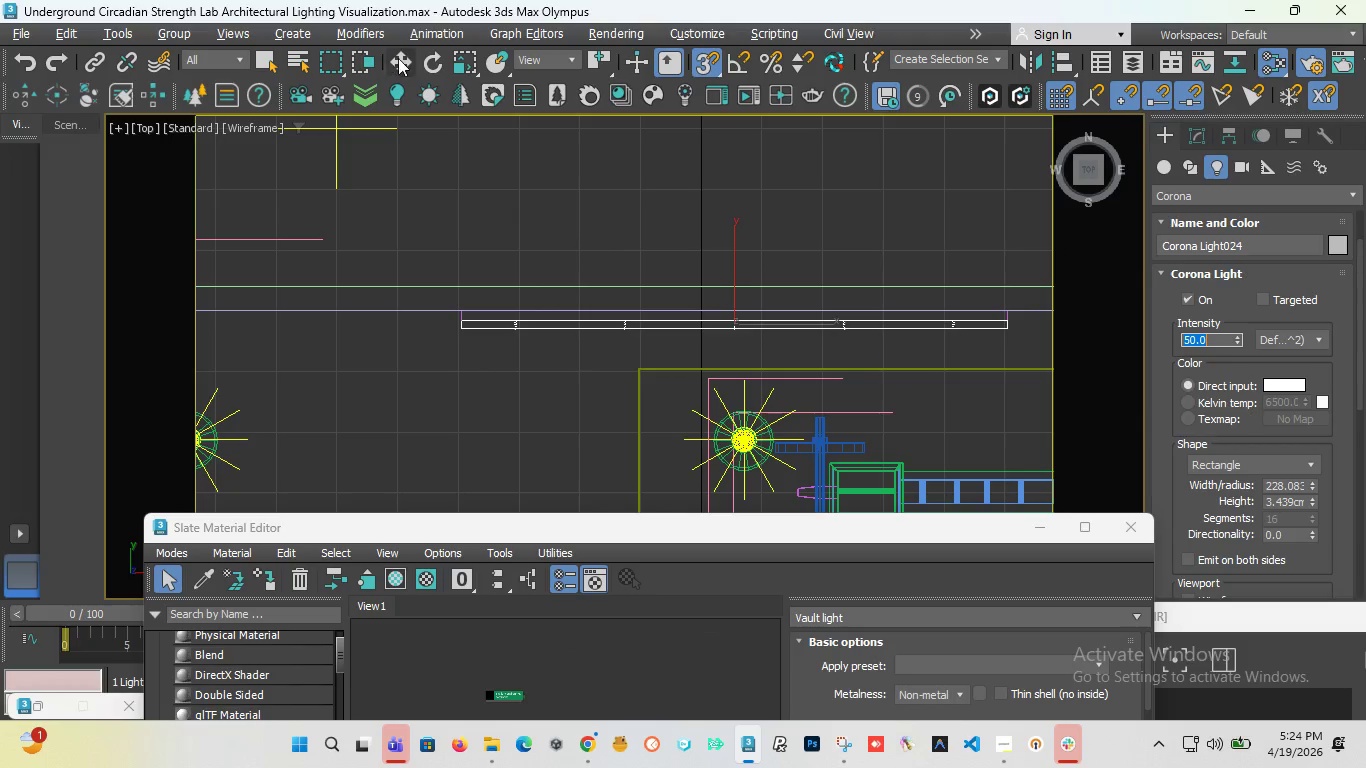 
left_click([401, 57])
 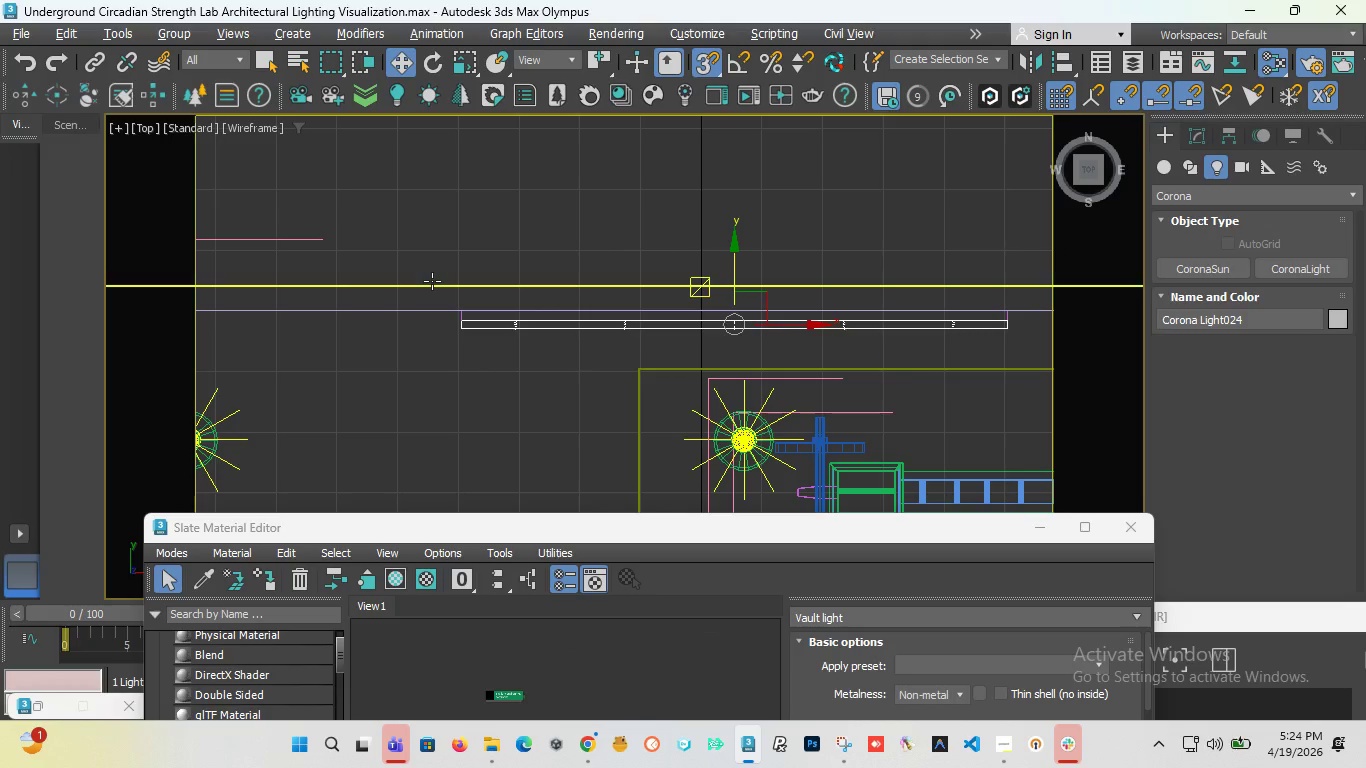 
key(F)
 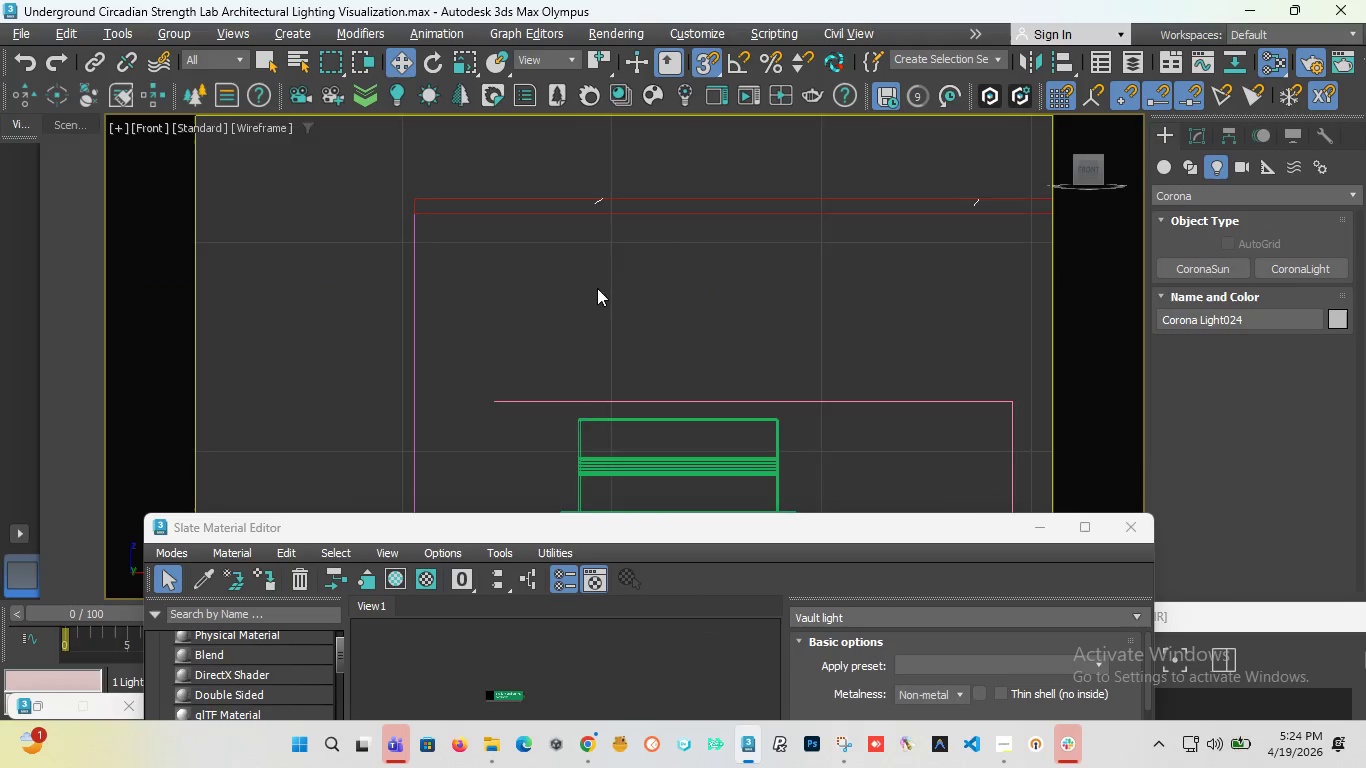 
scroll: coordinate [593, 292], scroll_direction: down, amount: 5.0
 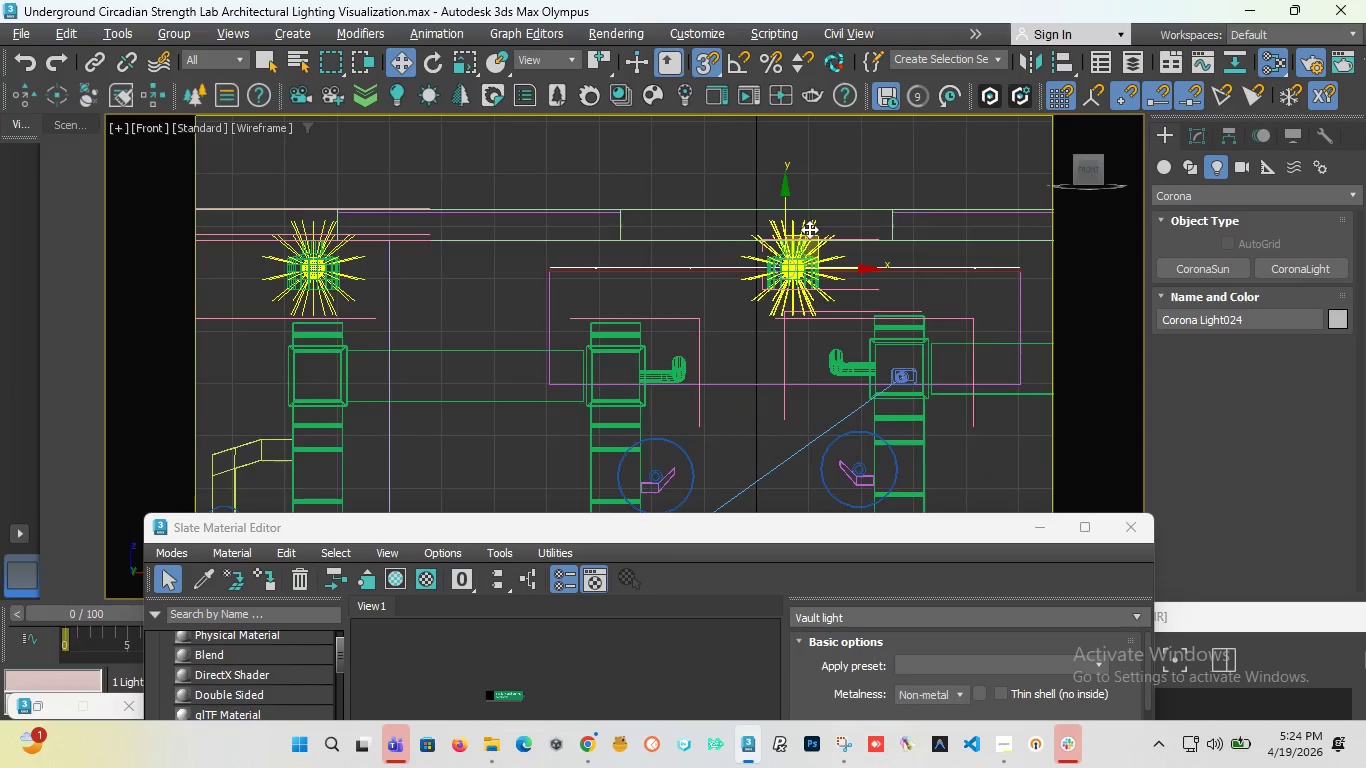 
scroll: coordinate [809, 229], scroll_direction: up, amount: 3.0
 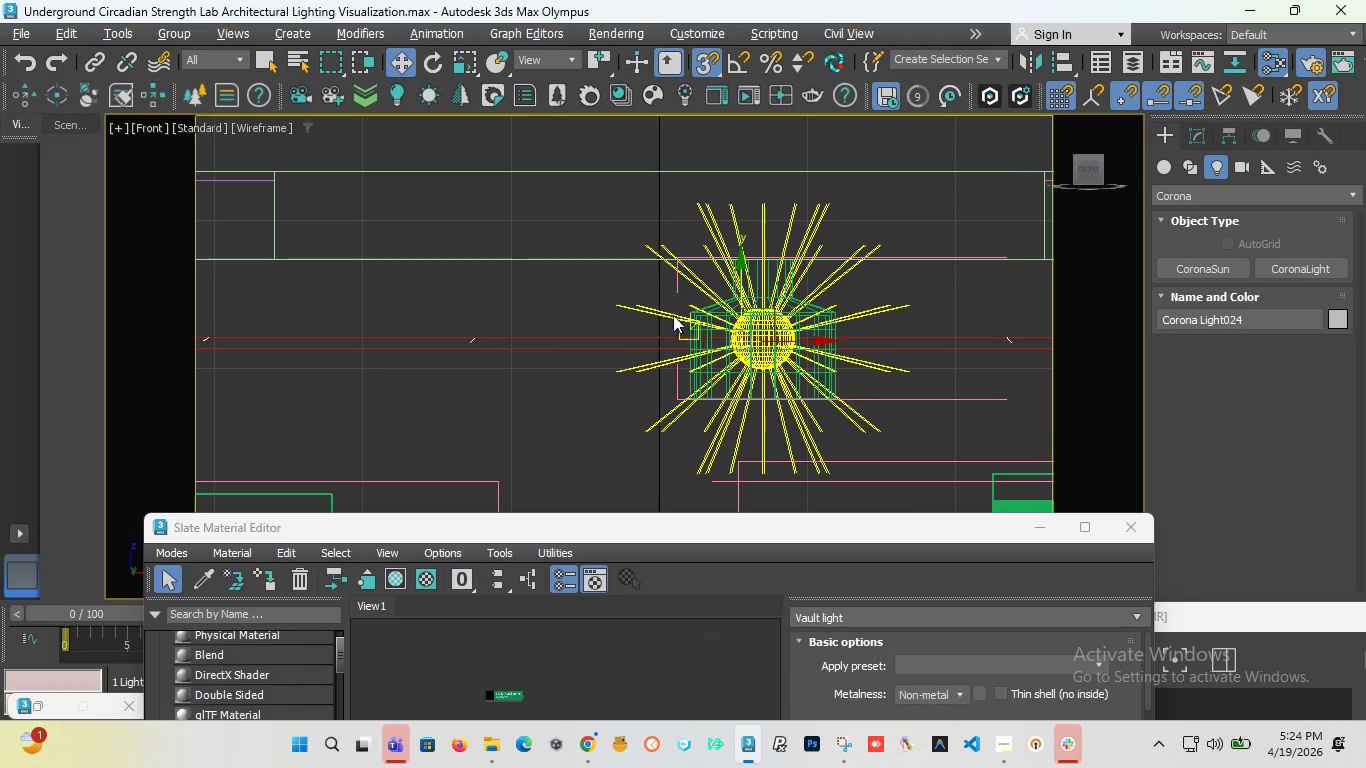 
scroll: coordinate [676, 312], scroll_direction: down, amount: 2.0
 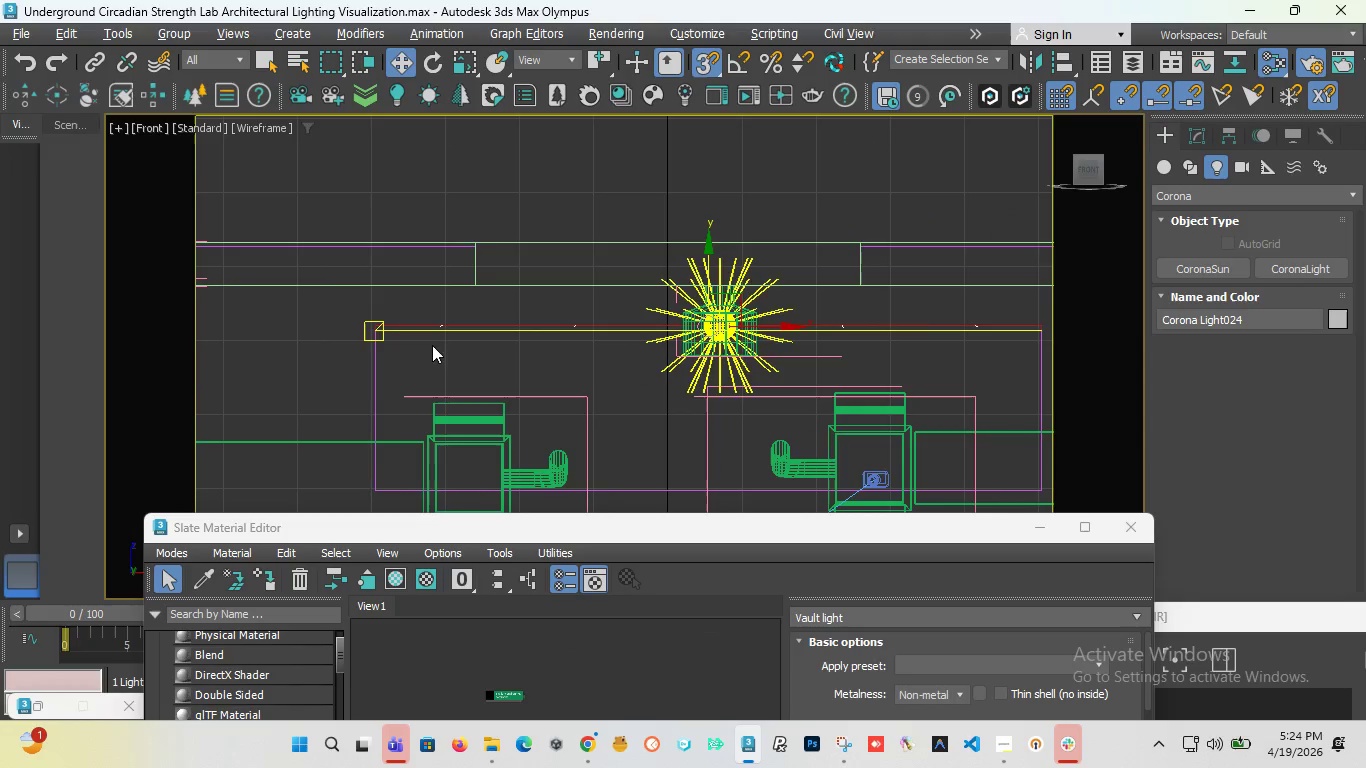 
scroll: coordinate [417, 347], scroll_direction: up, amount: 2.0
 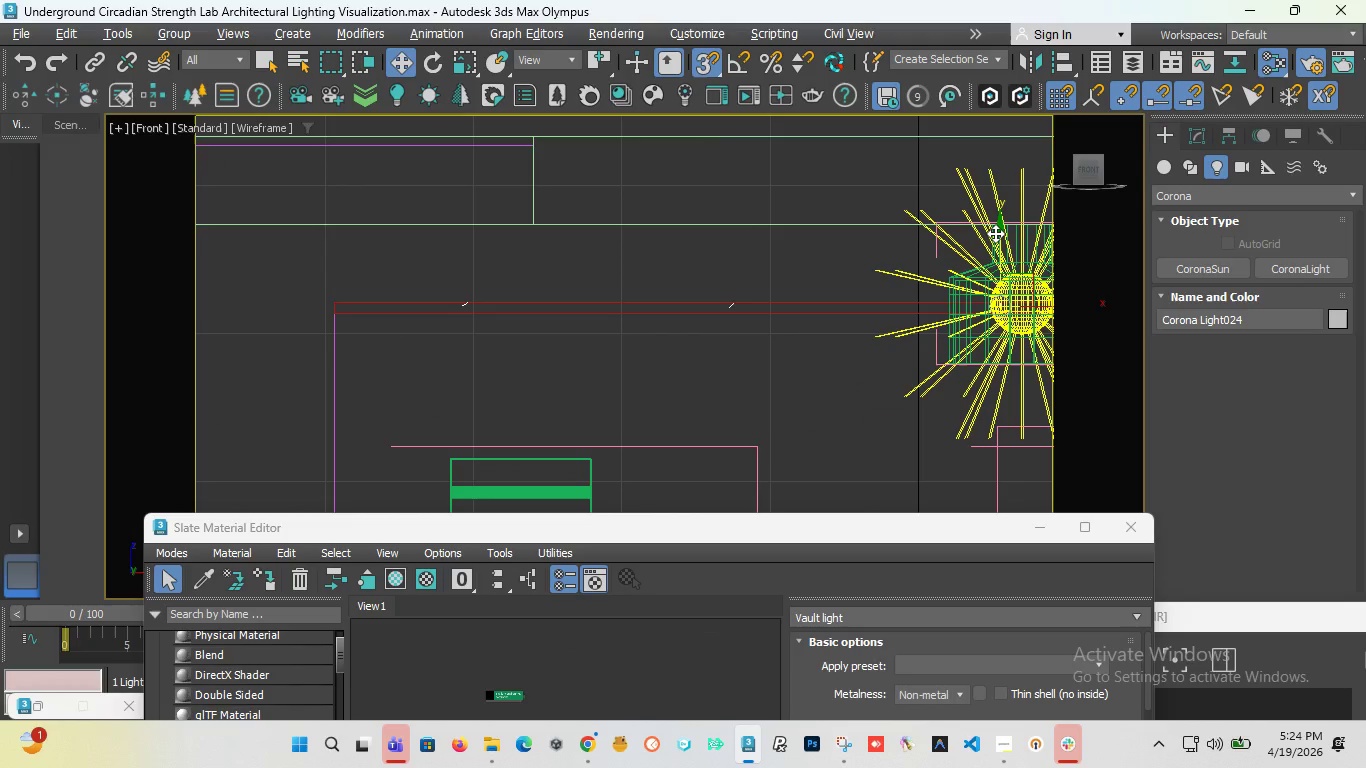 
left_click_drag(start_coordinate=[995, 233], to_coordinate=[335, 320])
 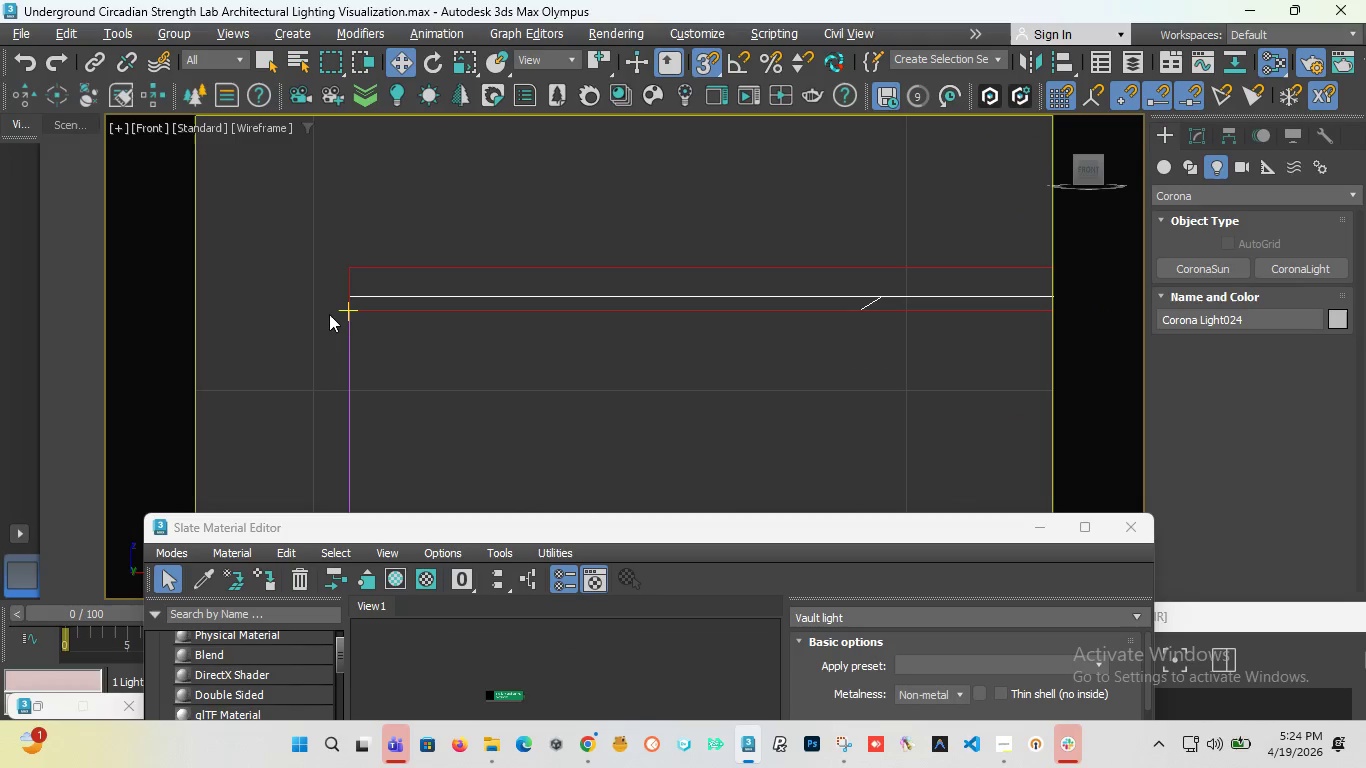 
scroll: coordinate [334, 314], scroll_direction: up, amount: 7.0
 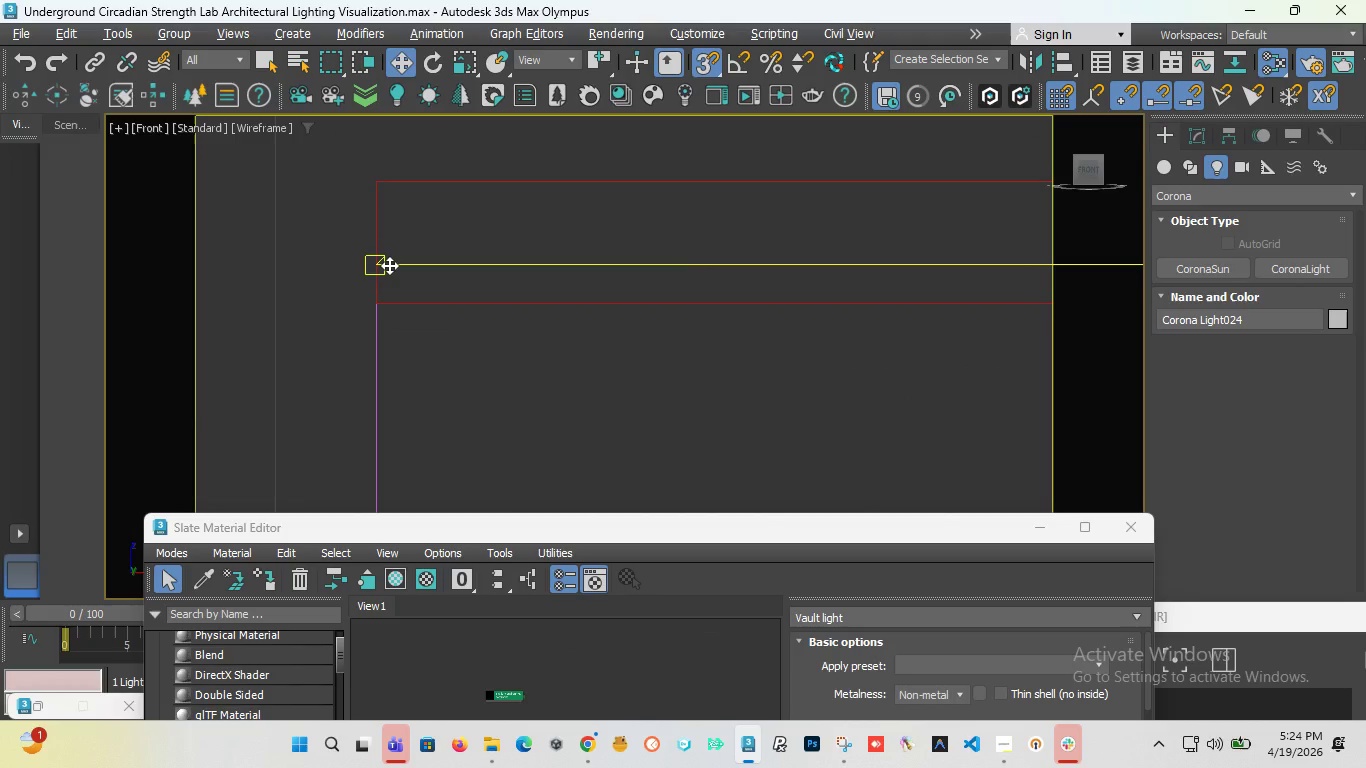 
left_click_drag(start_coordinate=[389, 265], to_coordinate=[384, 309])
 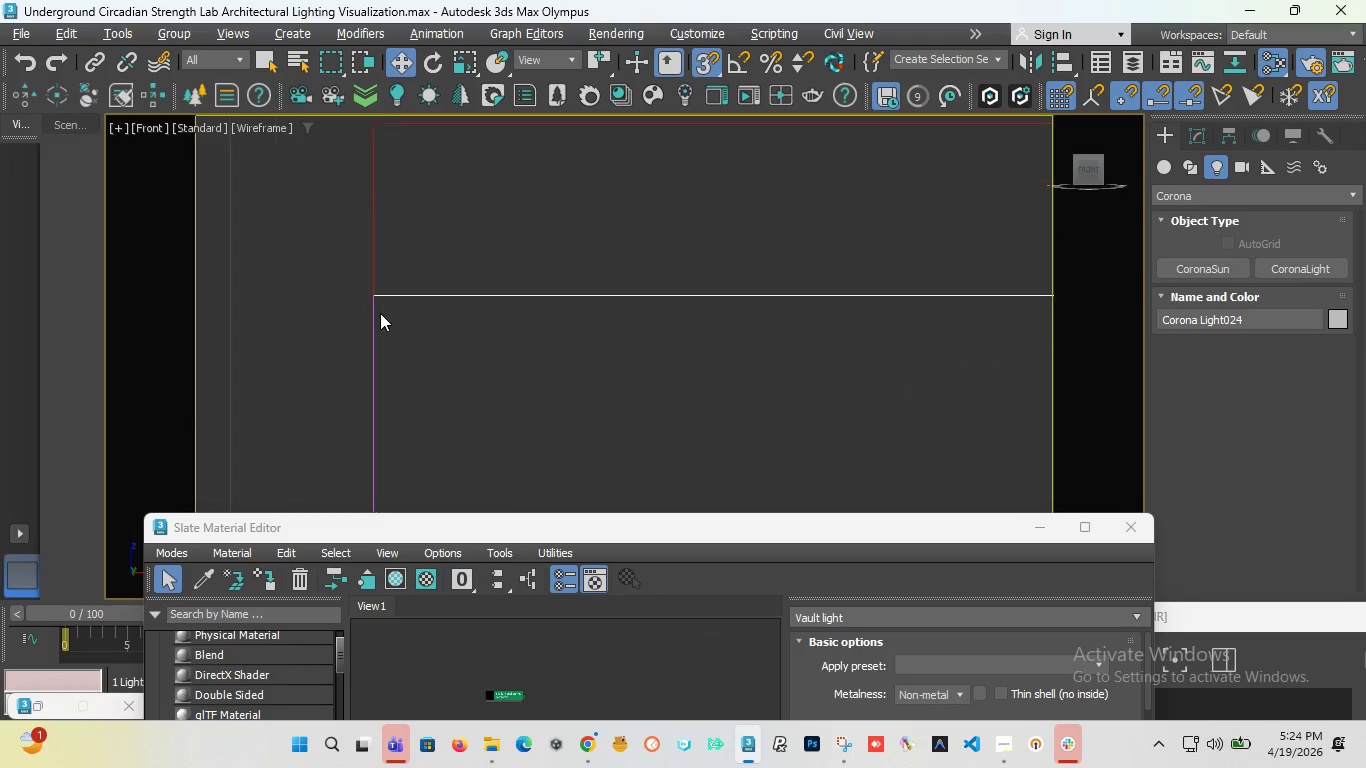 
scroll: coordinate [379, 310], scroll_direction: up, amount: 3.0
 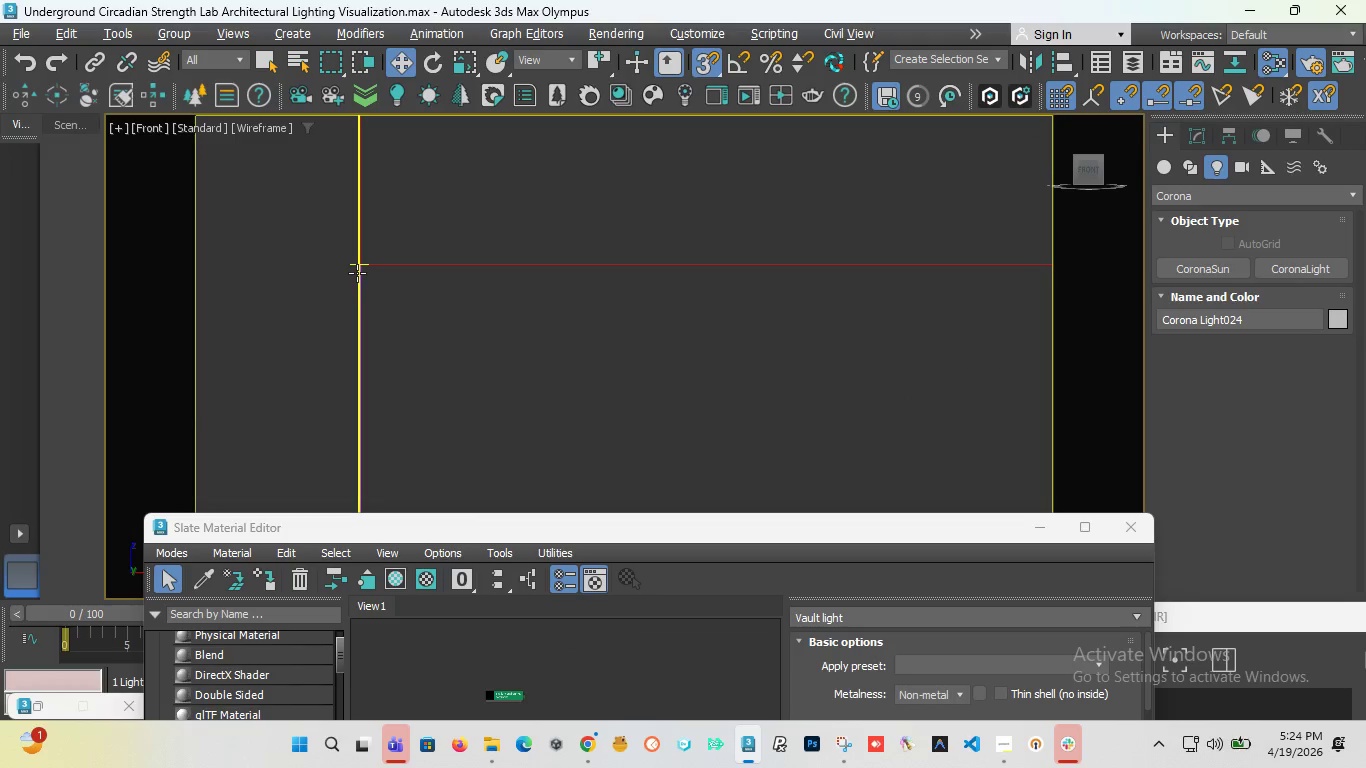 
scroll: coordinate [357, 273], scroll_direction: down, amount: 12.0
 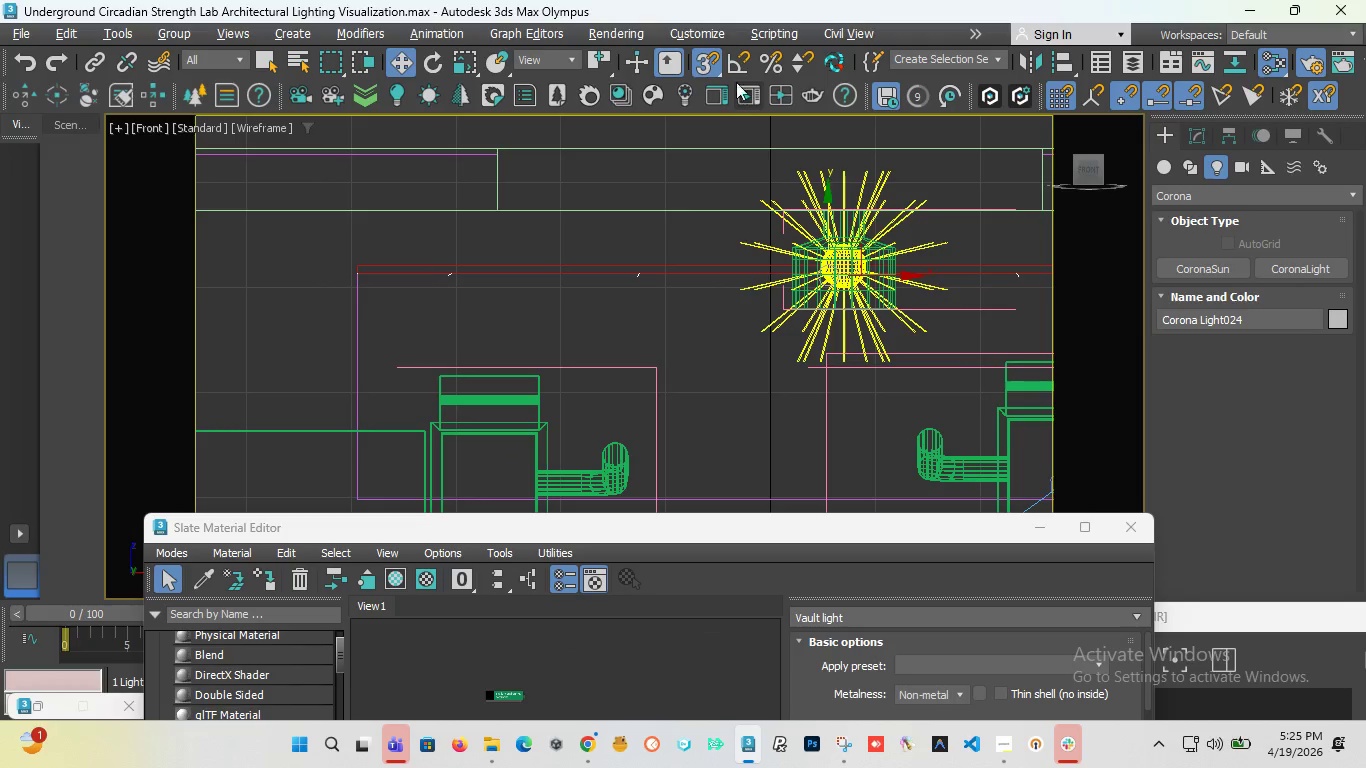 
left_click_drag(start_coordinate=[705, 66], to_coordinate=[705, 128])
 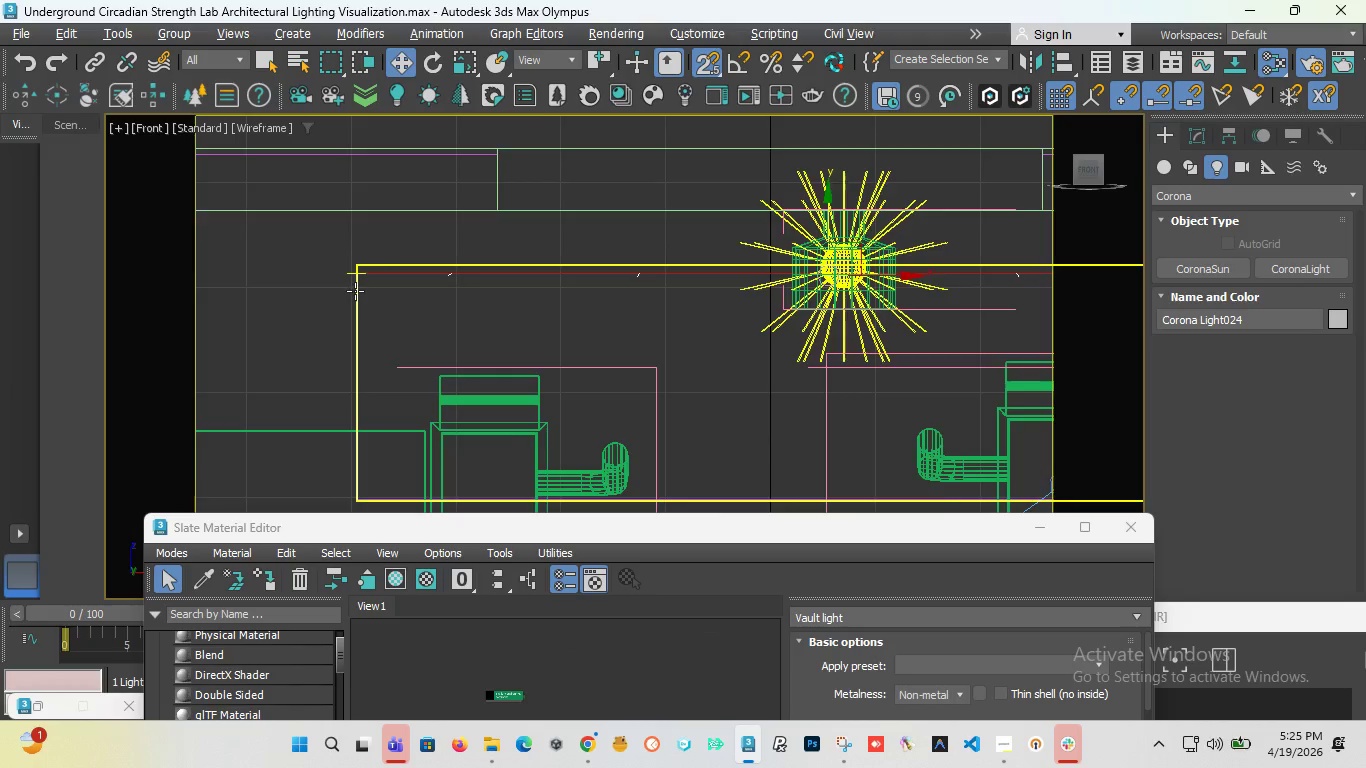 
scroll: coordinate [355, 259], scroll_direction: up, amount: 5.0
 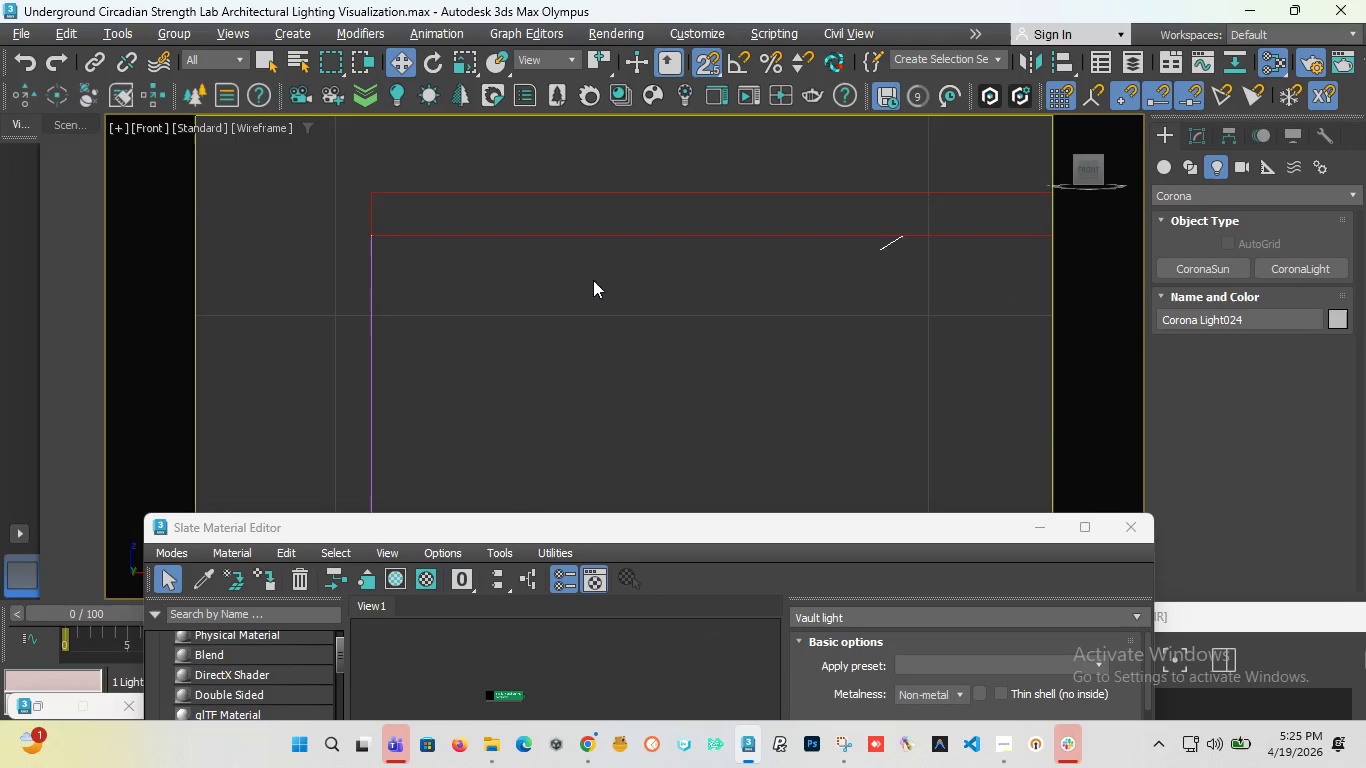 
scroll: coordinate [570, 285], scroll_direction: down, amount: 9.0
 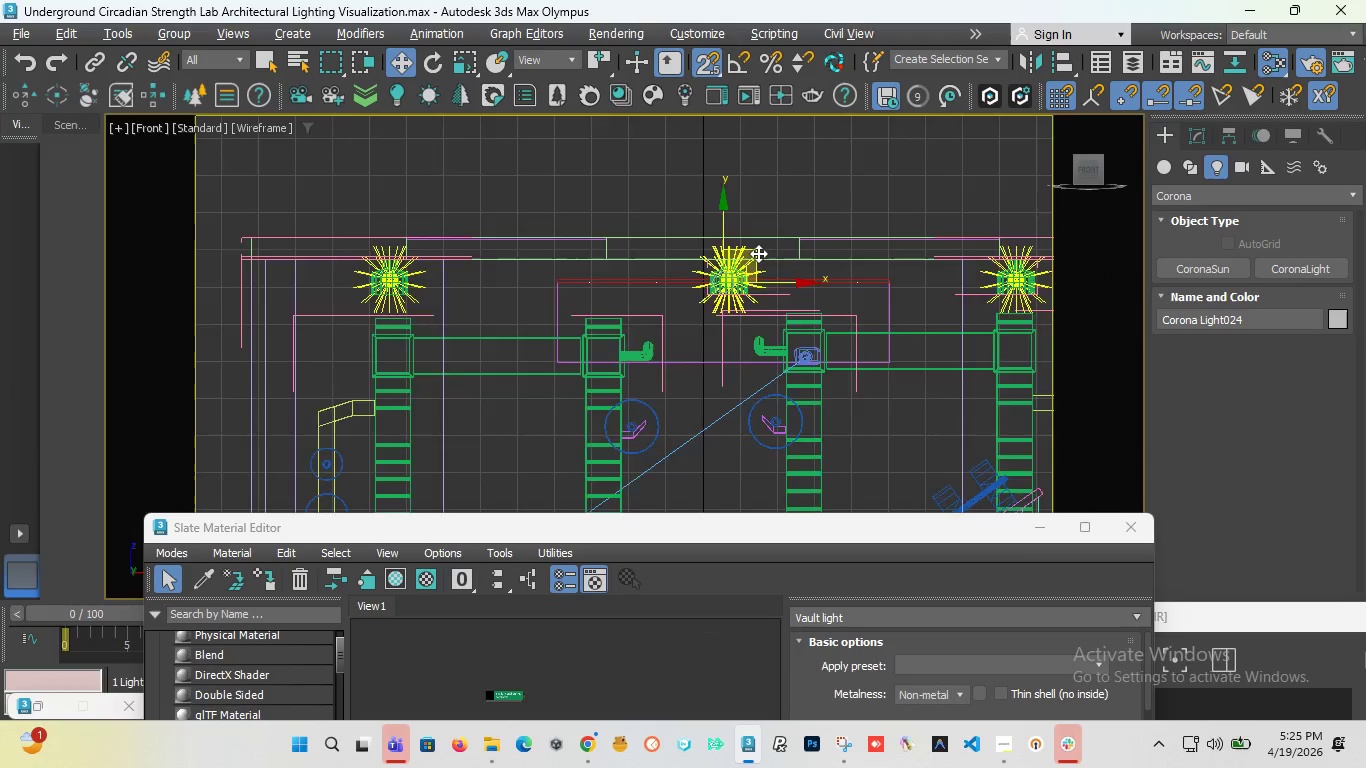 
scroll: coordinate [701, 468], scroll_direction: up, amount: 8.0
 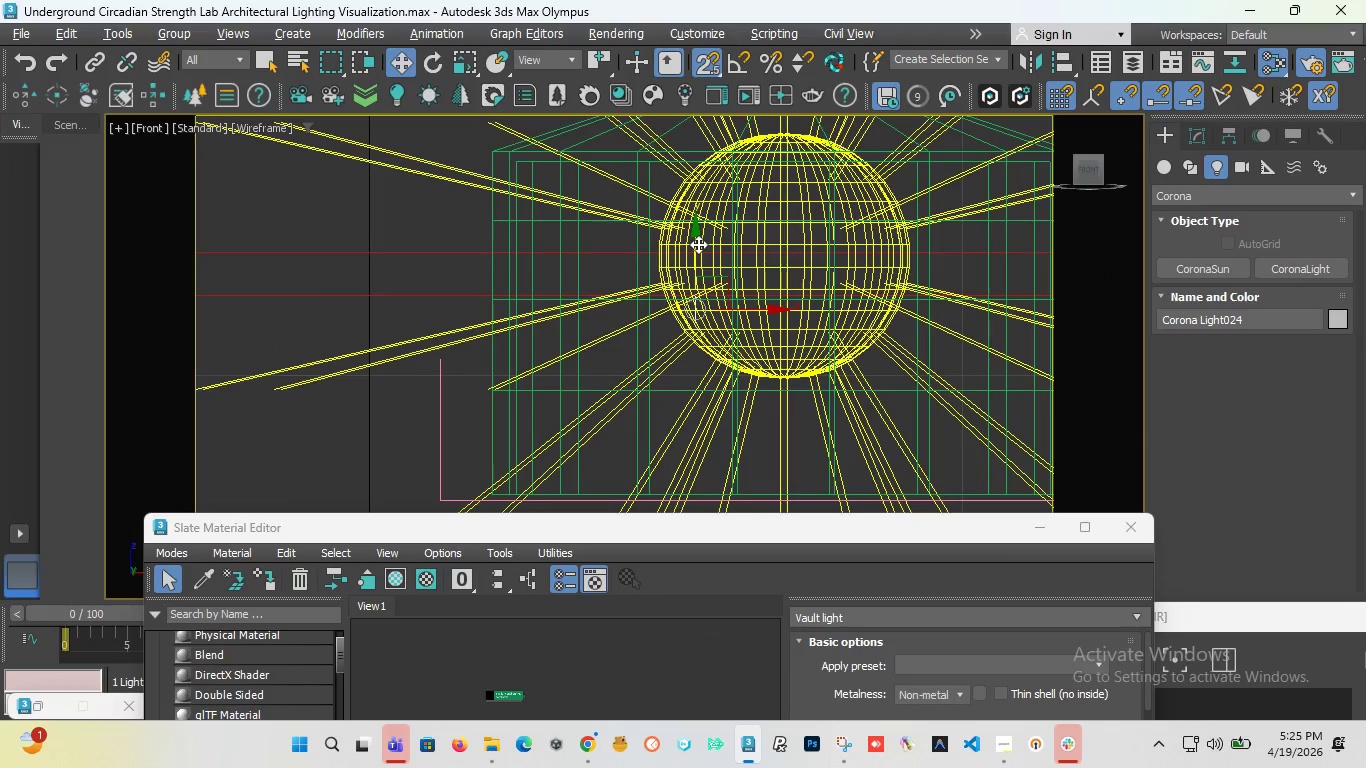 
left_click_drag(start_coordinate=[698, 244], to_coordinate=[690, 333])
 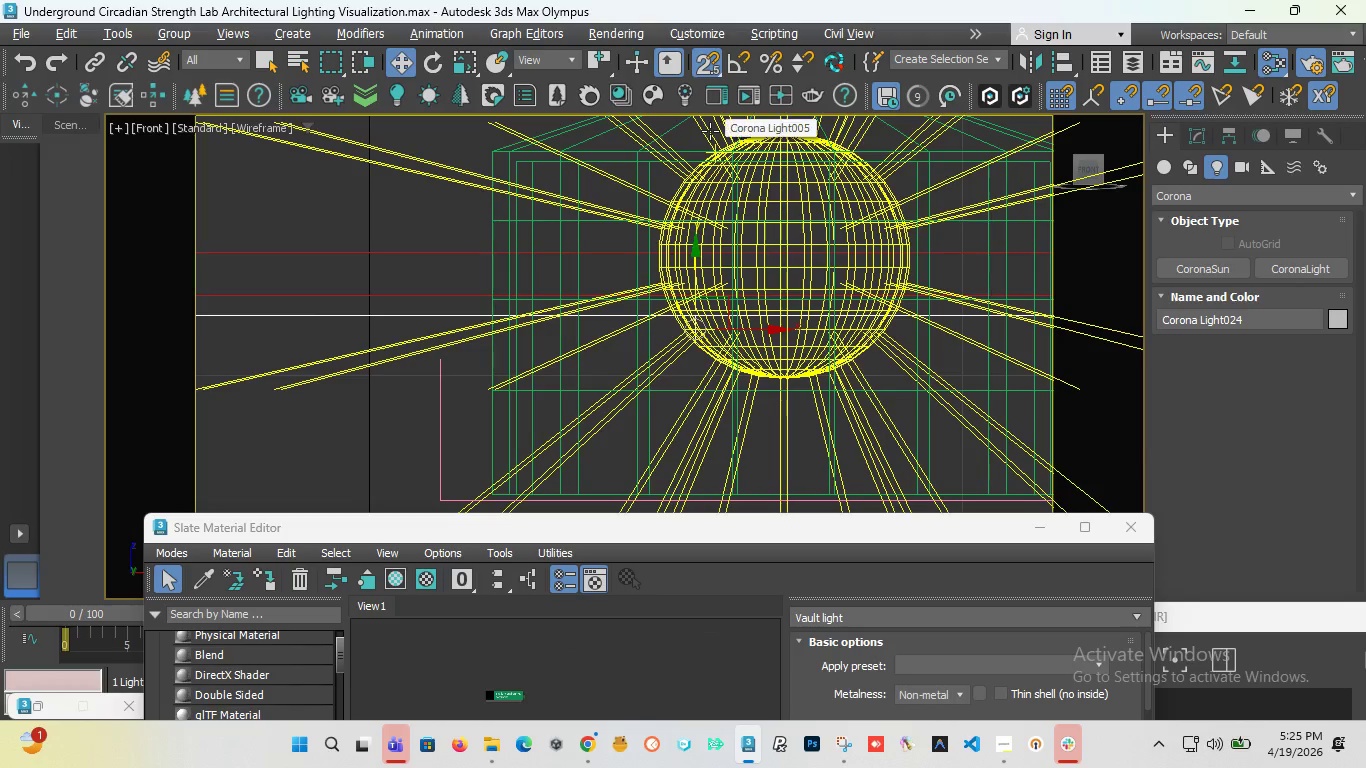 
key(Control+Z)
 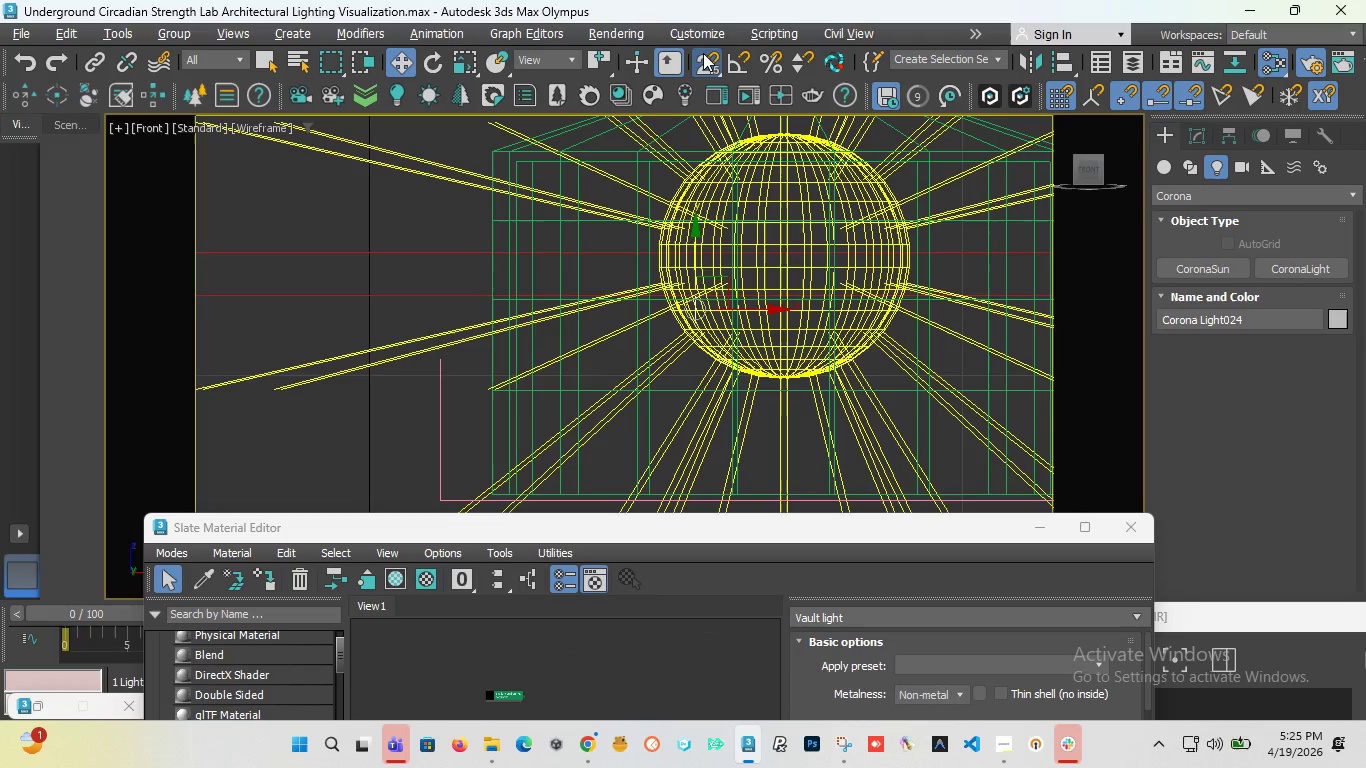 
left_click([702, 54])
 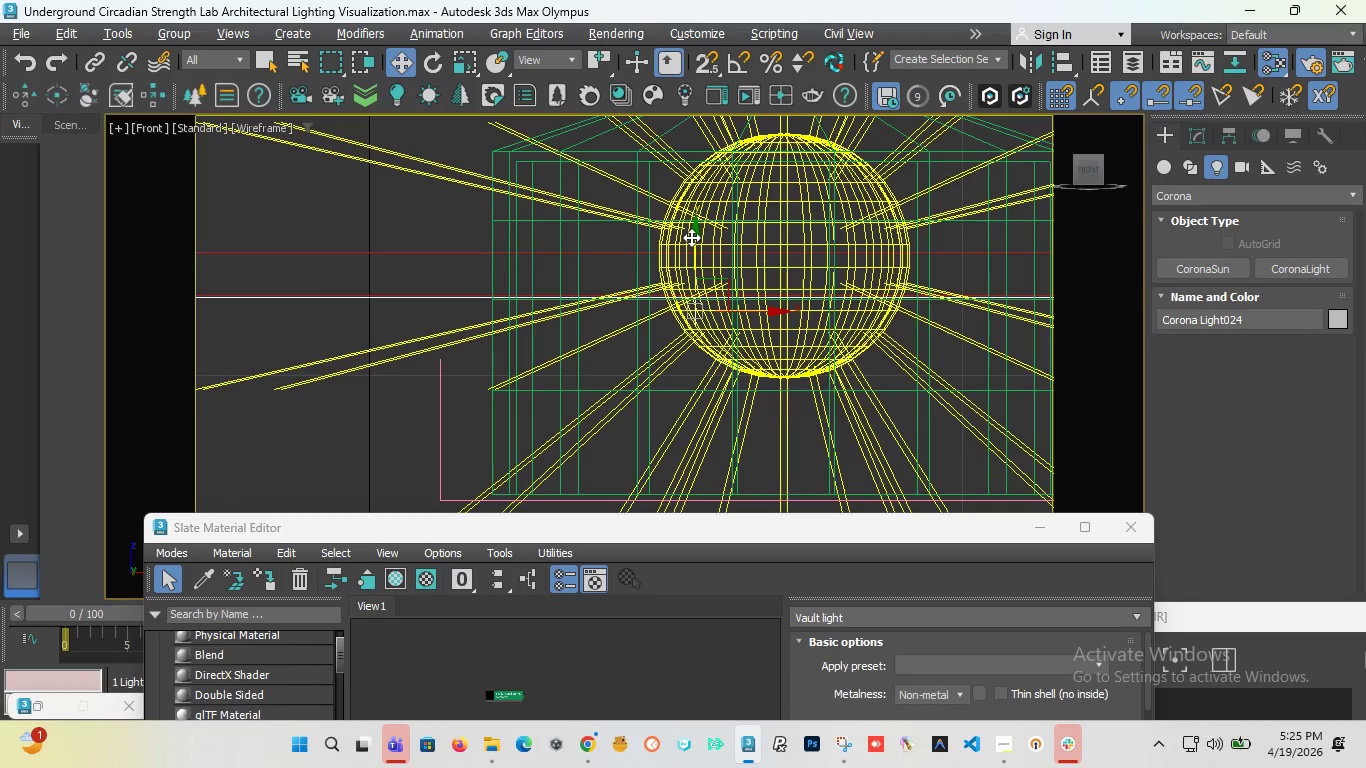 
wait(5.56)
 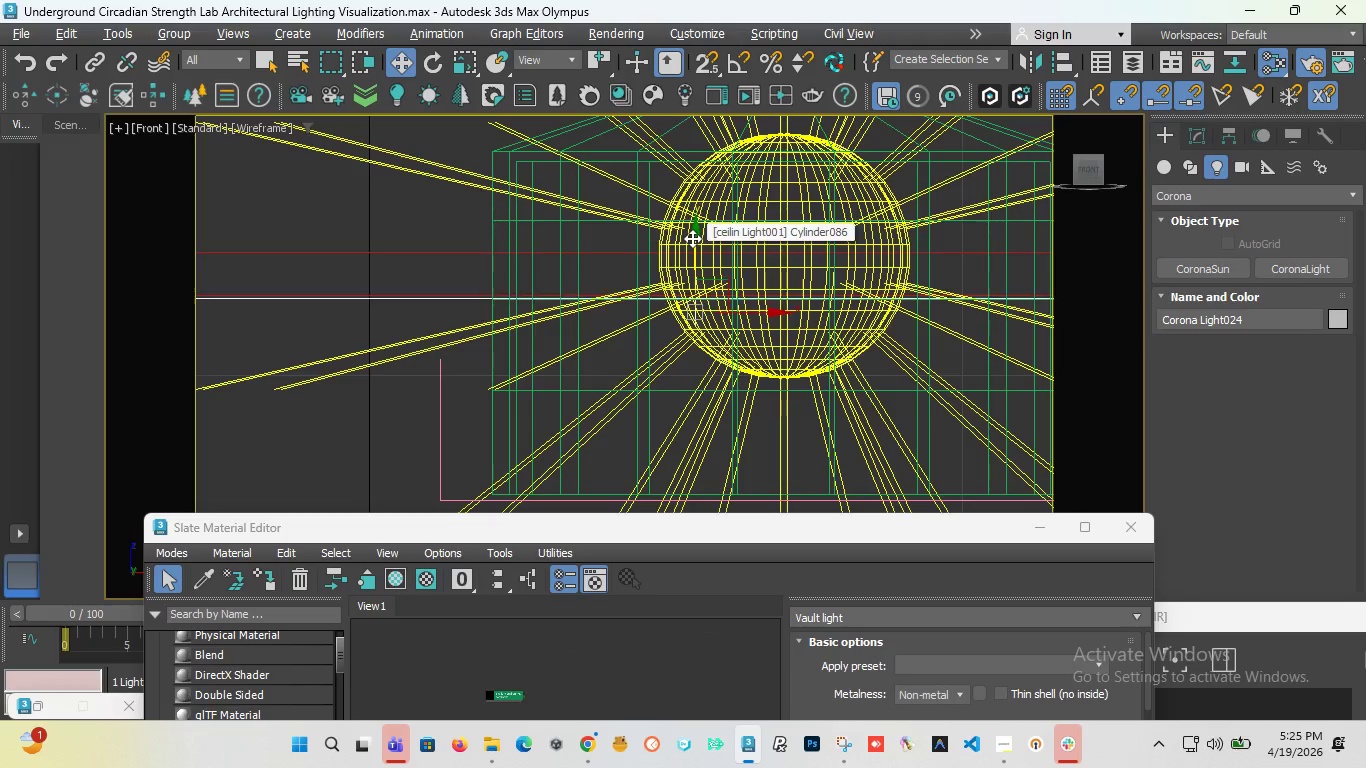 
scroll: coordinate [543, 313], scroll_direction: down, amount: 7.0
 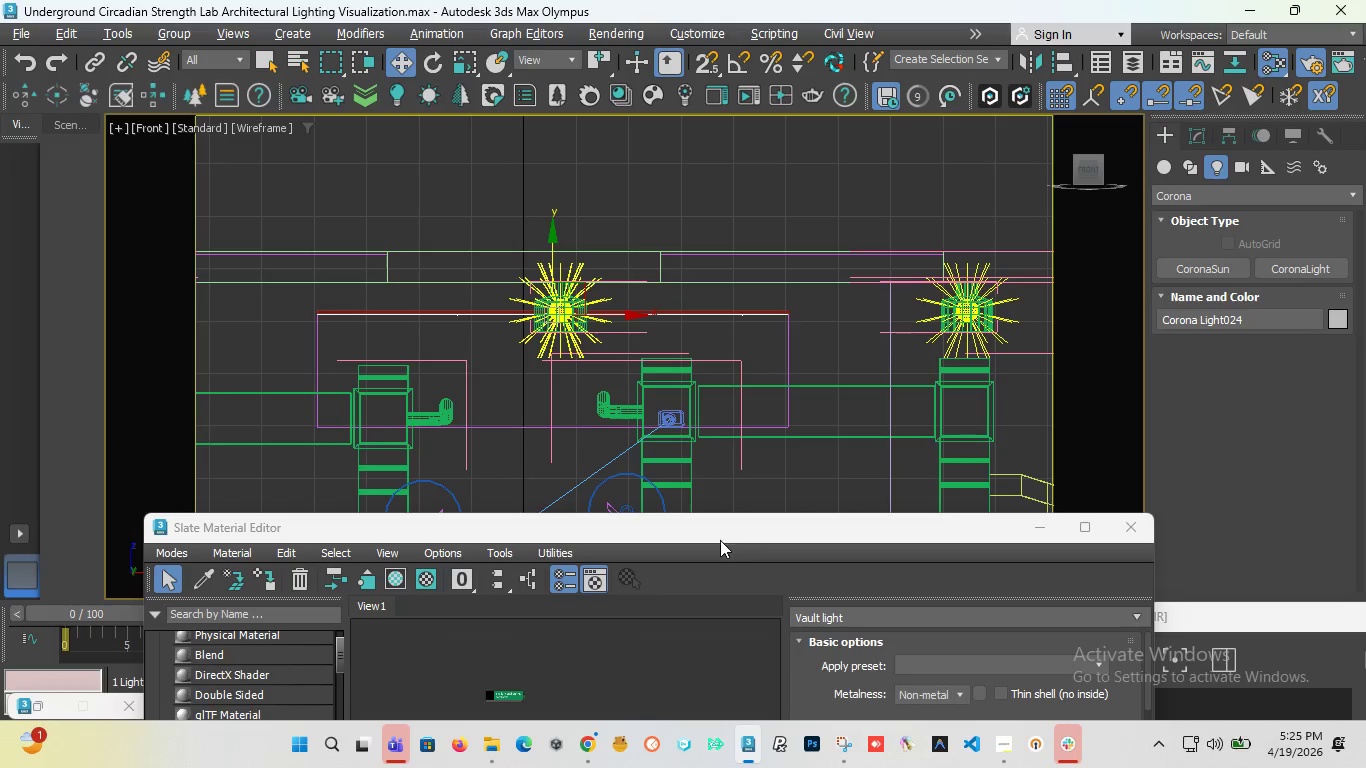 
left_click_drag(start_coordinate=[1216, 617], to_coordinate=[621, 249])
 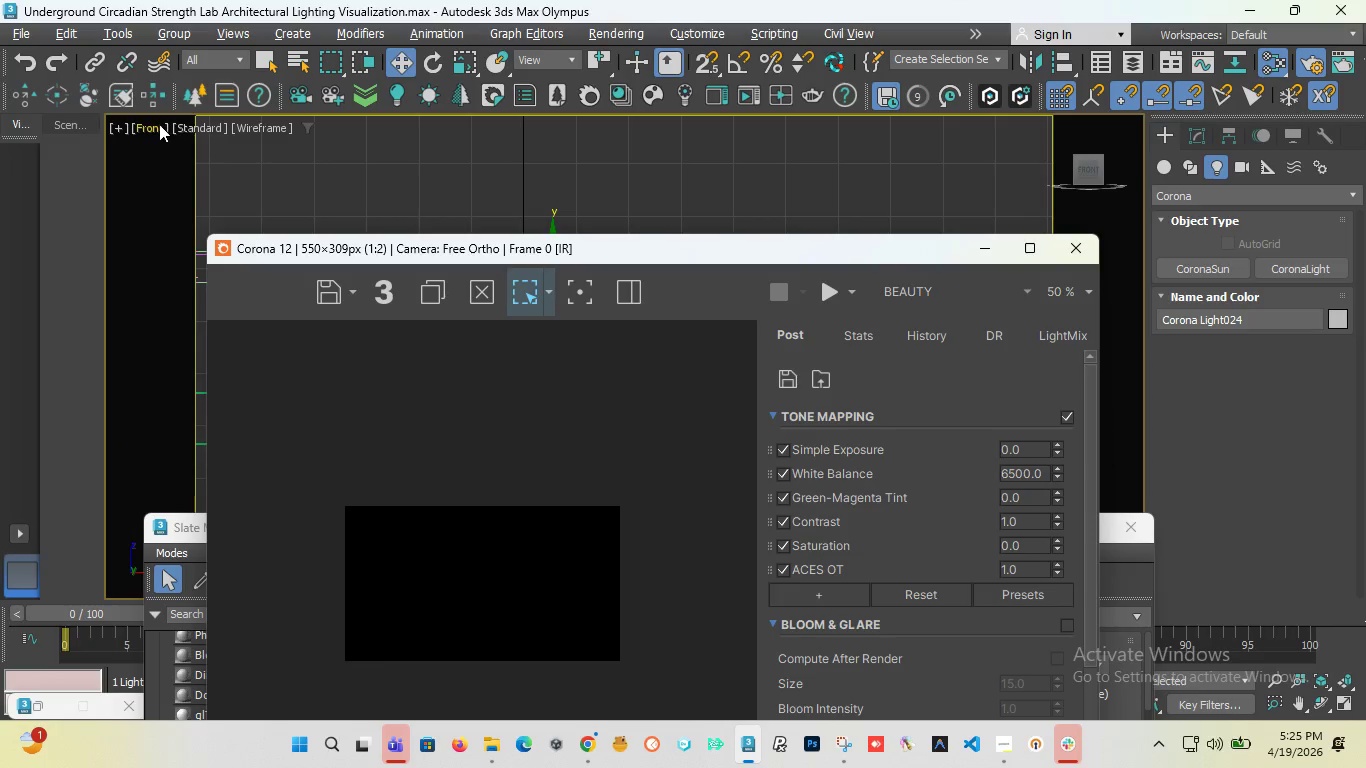 
left_click([159, 124])
 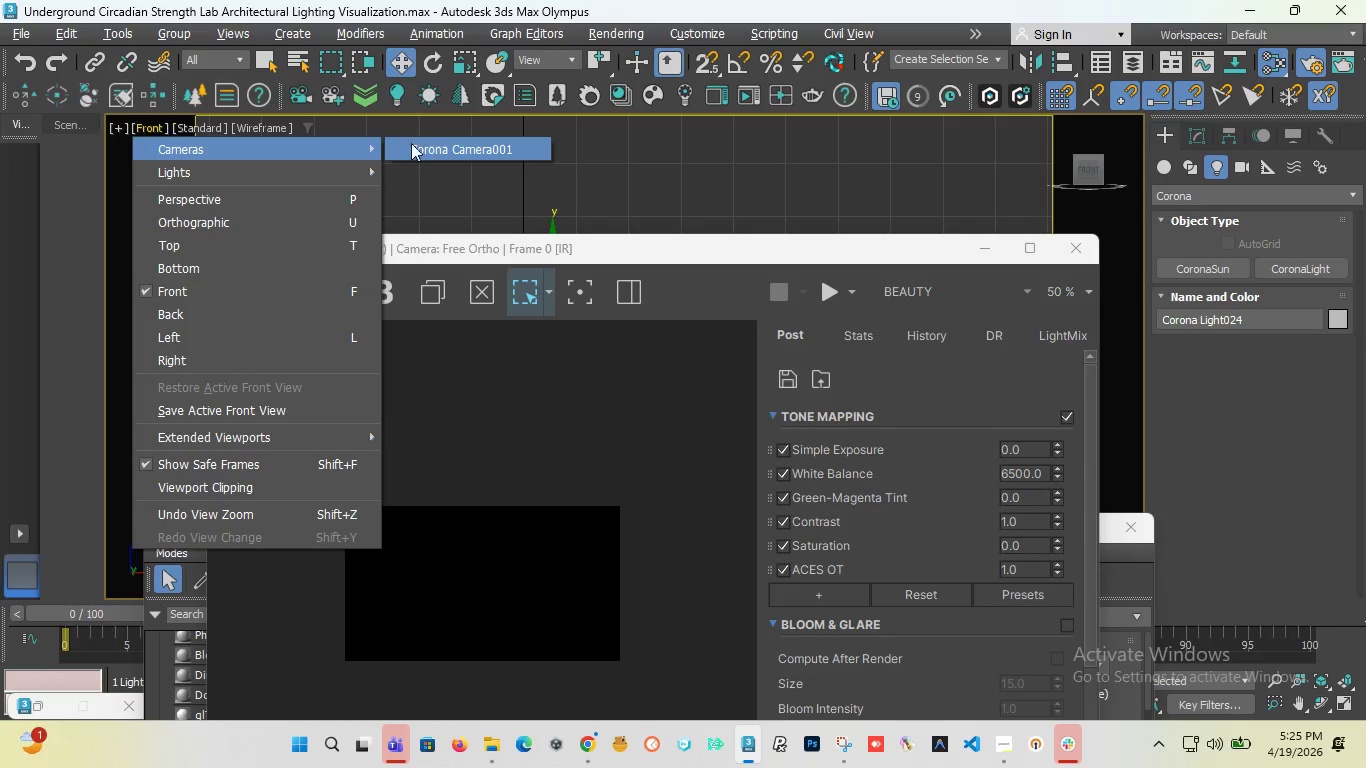 
left_click([448, 145])
 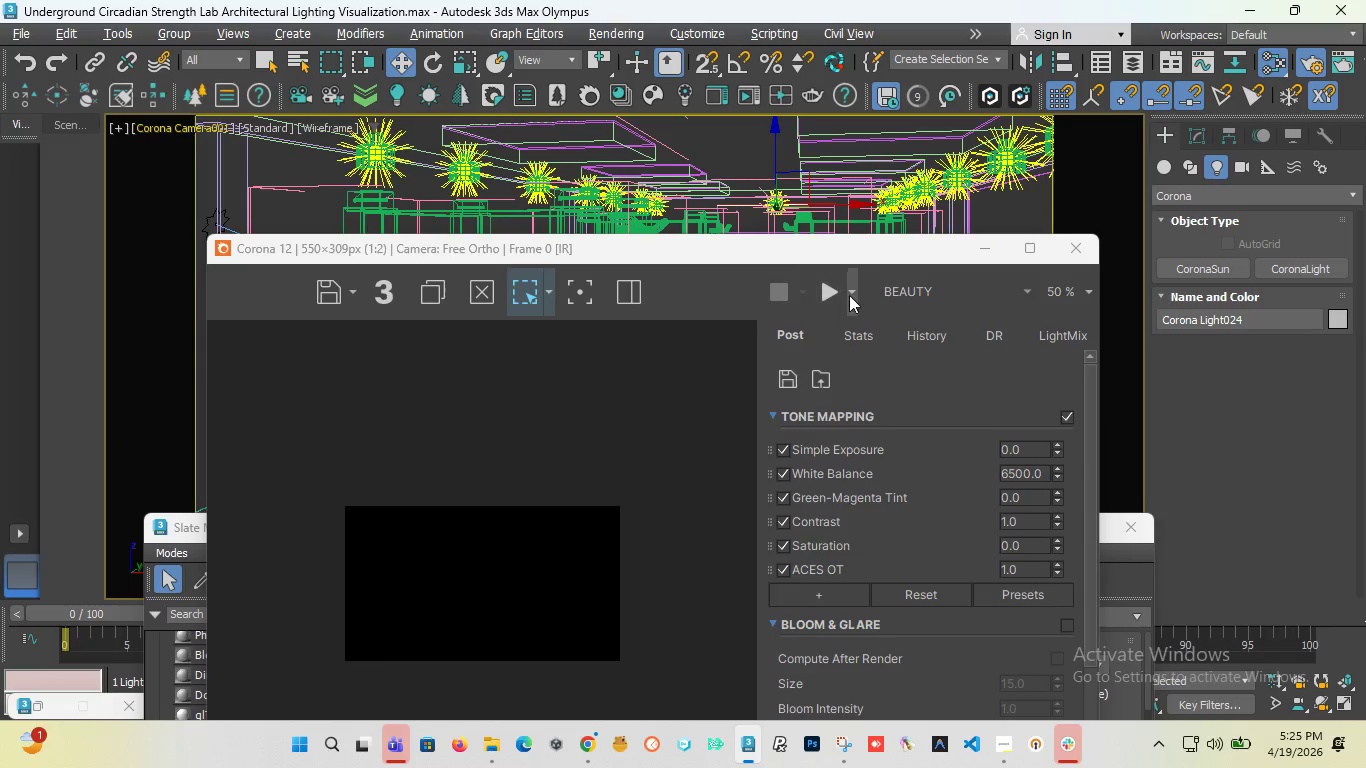 
left_click([851, 291])
 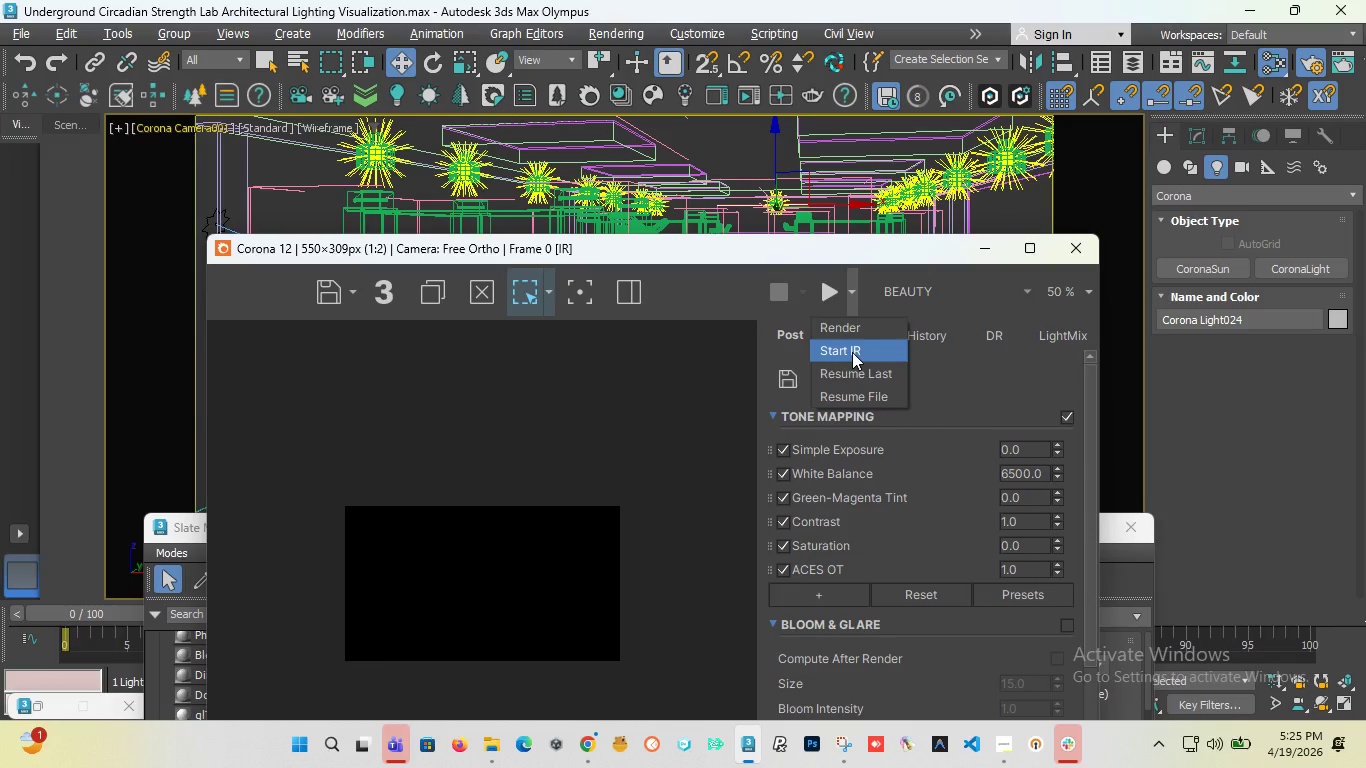 
left_click([852, 352])
 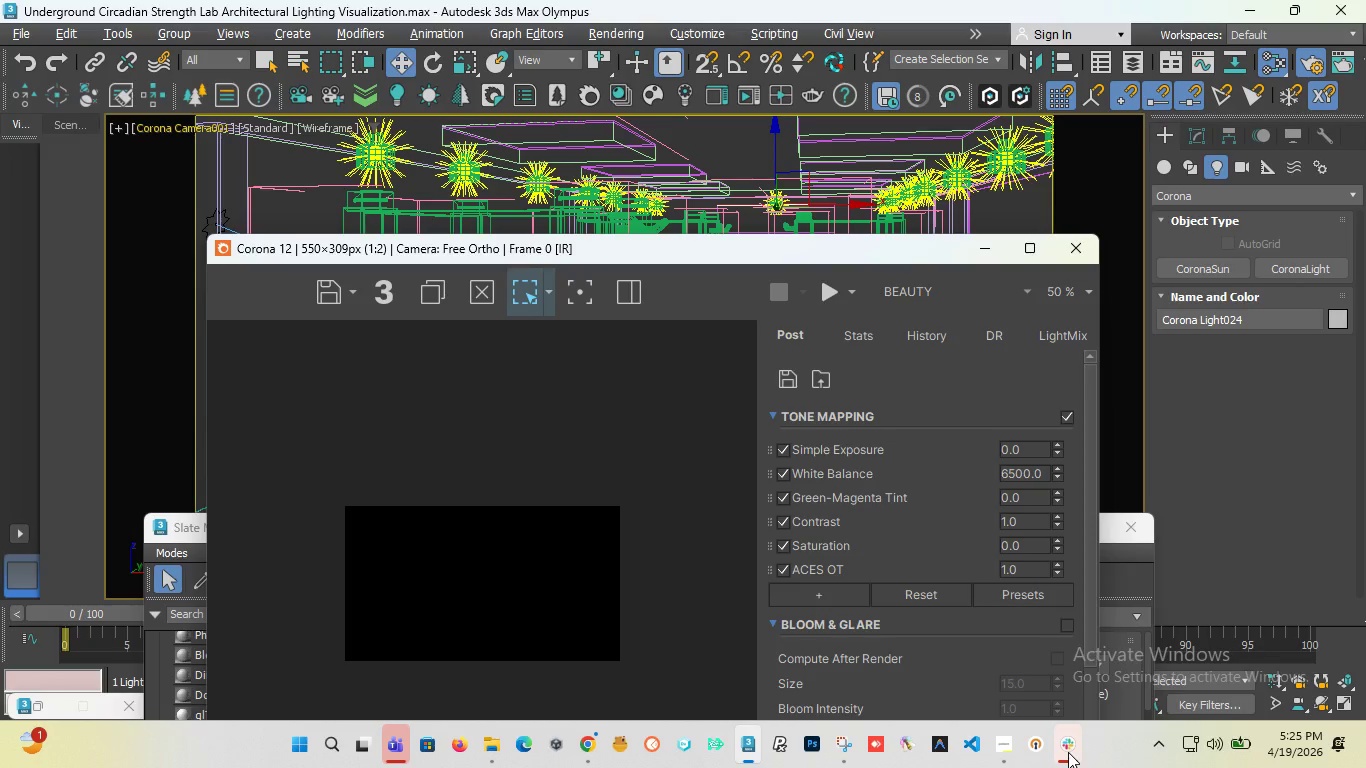 
wait(5.14)
 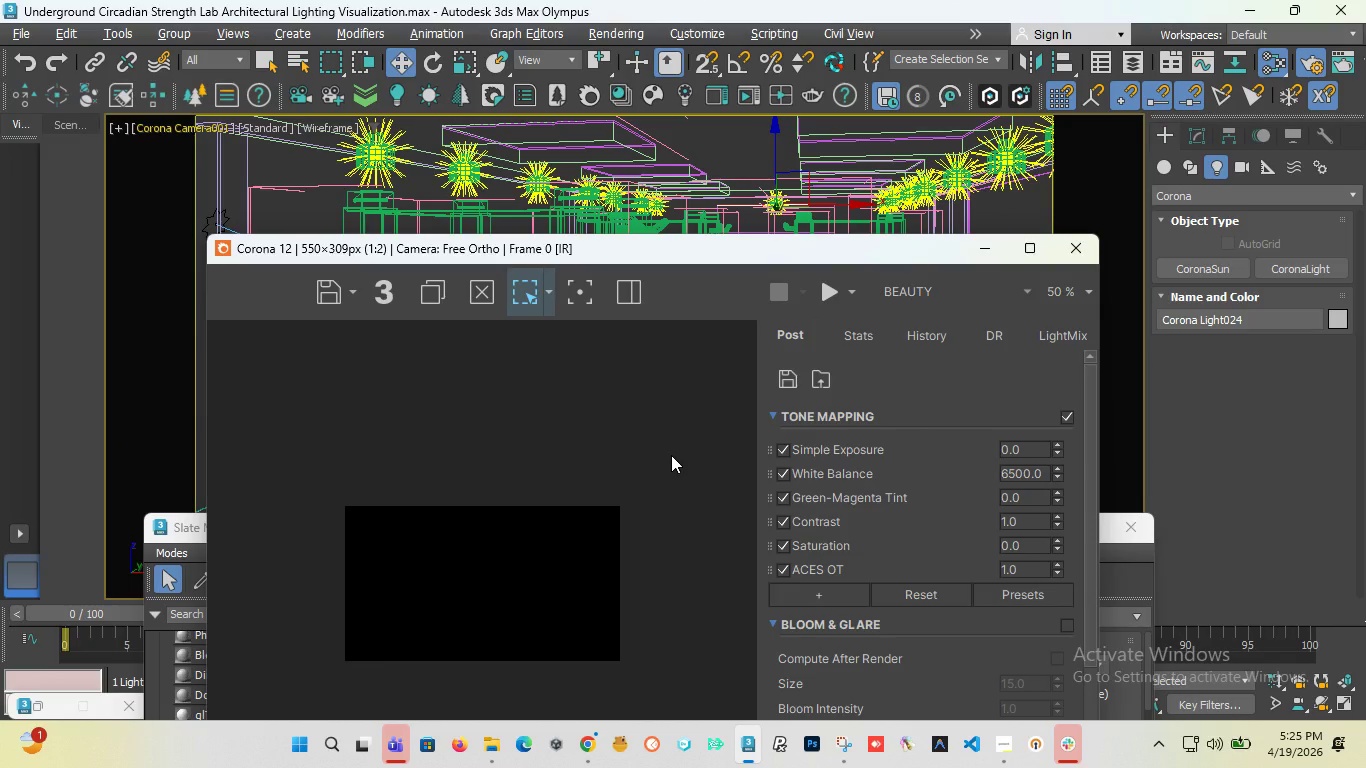 
left_click([1158, 594])
 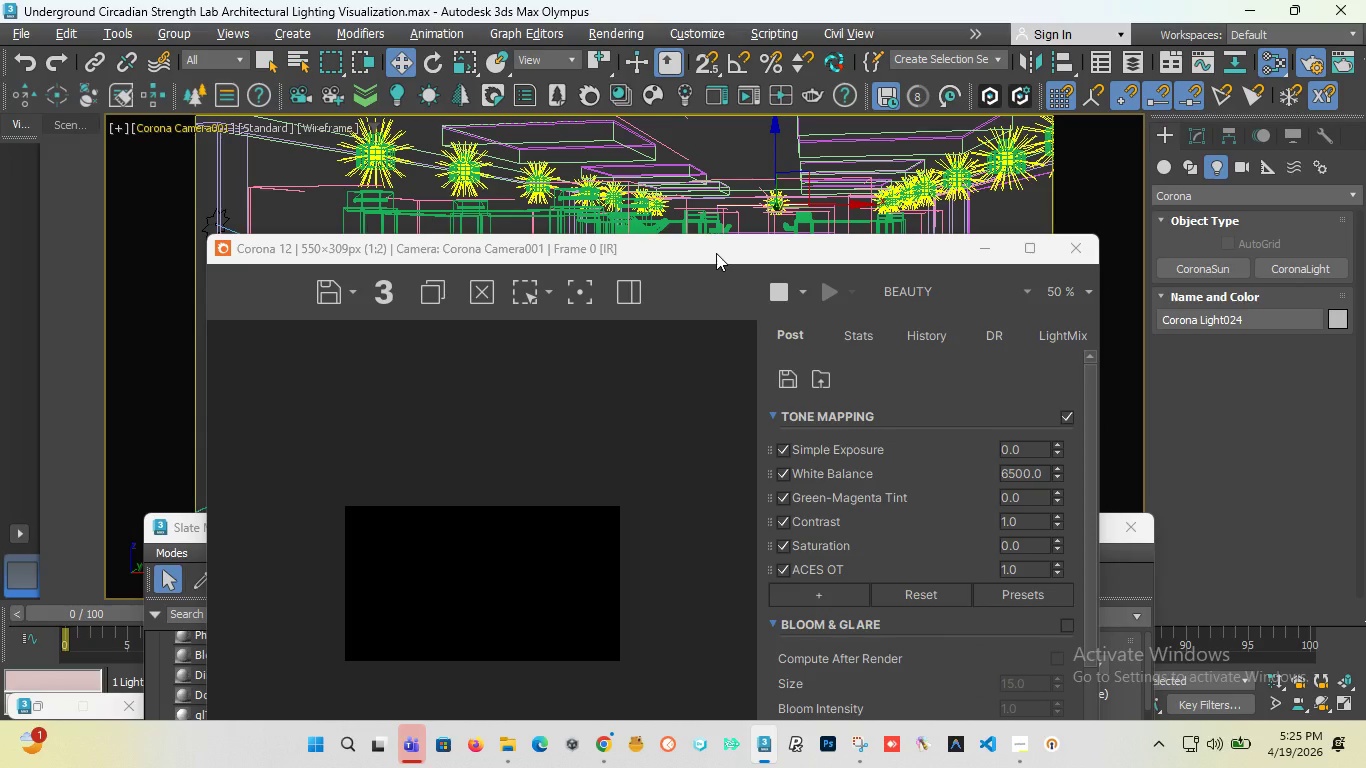 
wait(9.36)
 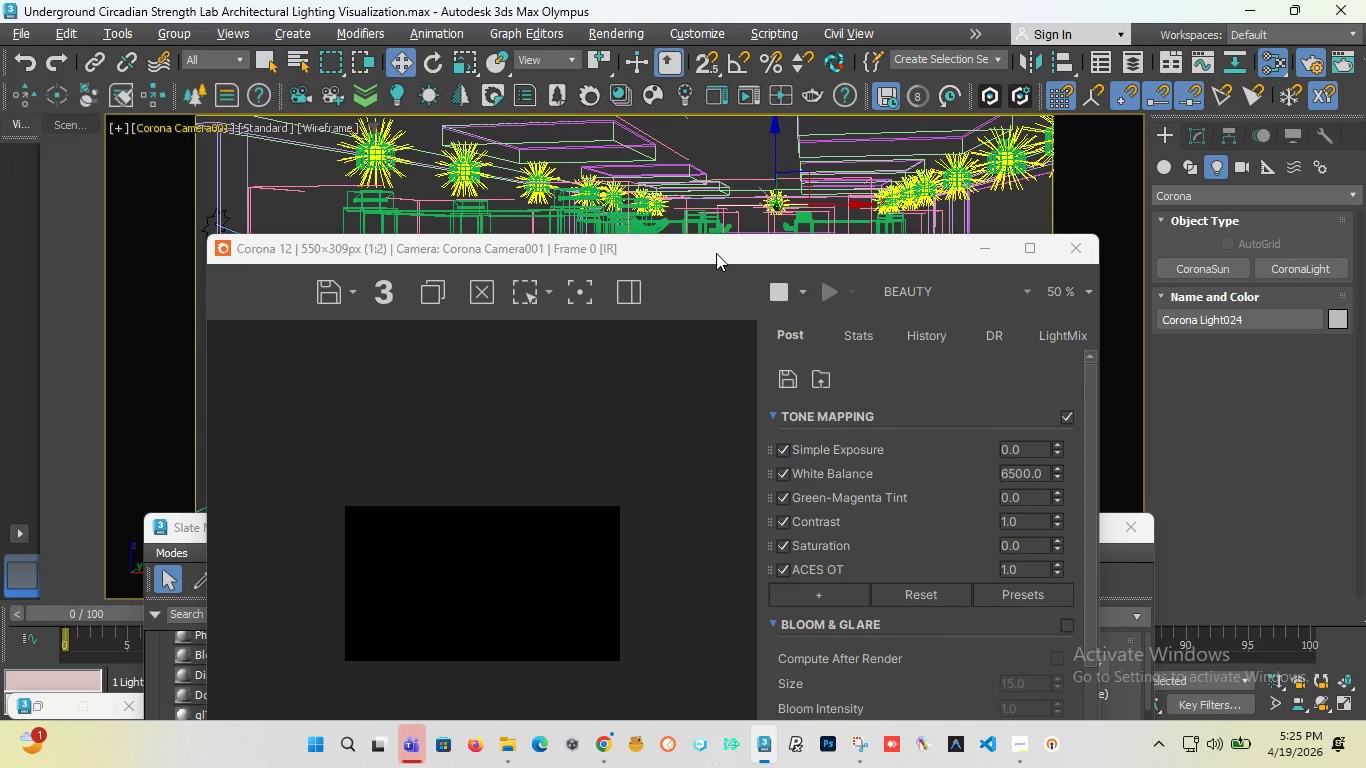 
scroll: coordinate [538, 537], scroll_direction: up, amount: 2.0
 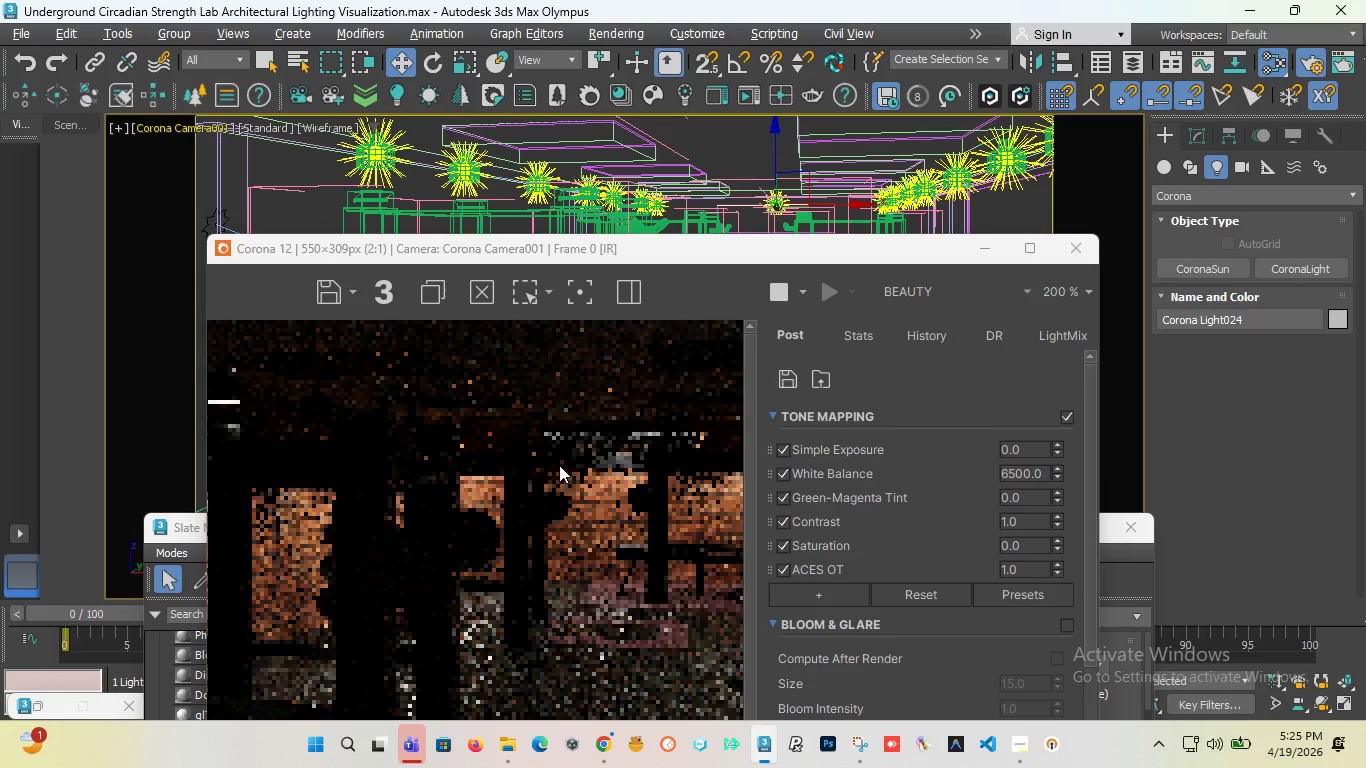 
scroll: coordinate [559, 465], scroll_direction: down, amount: 1.0
 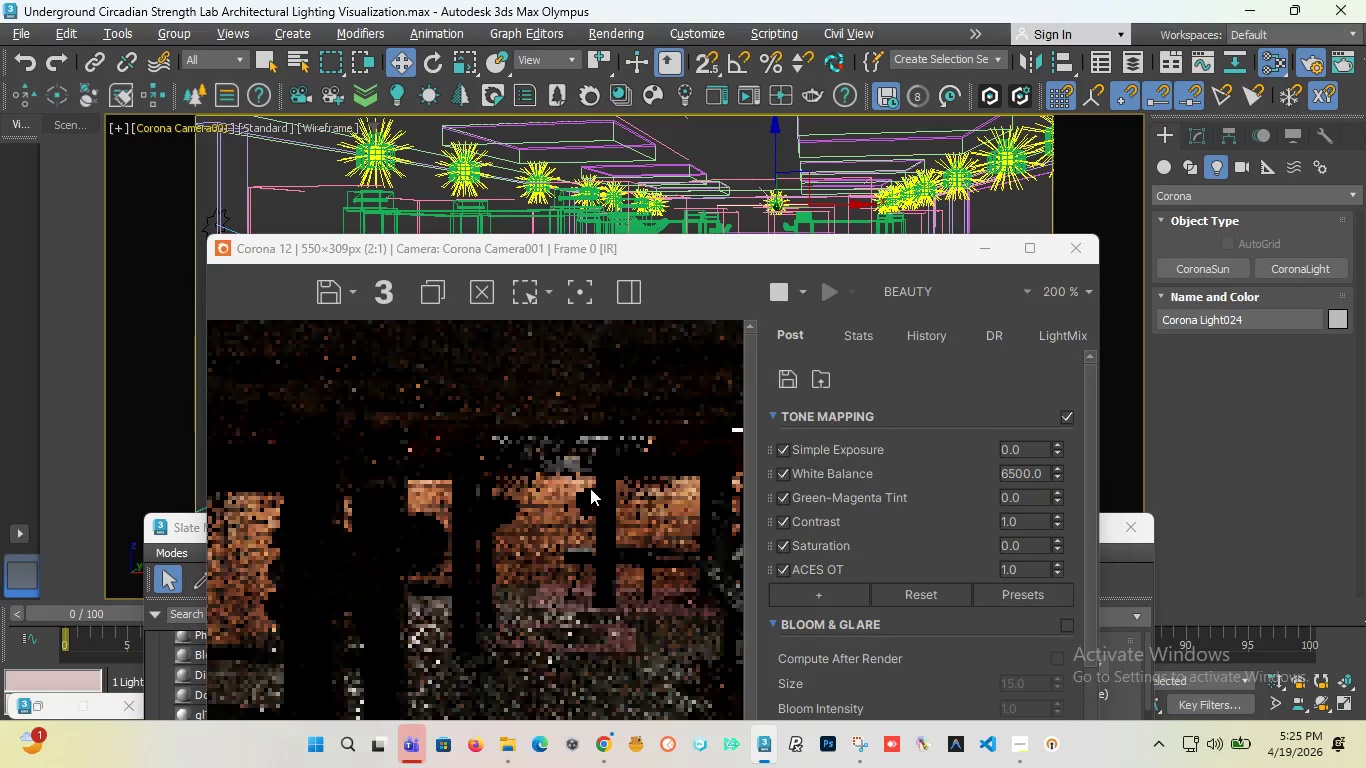 
scroll: coordinate [590, 488], scroll_direction: up, amount: 1.0
 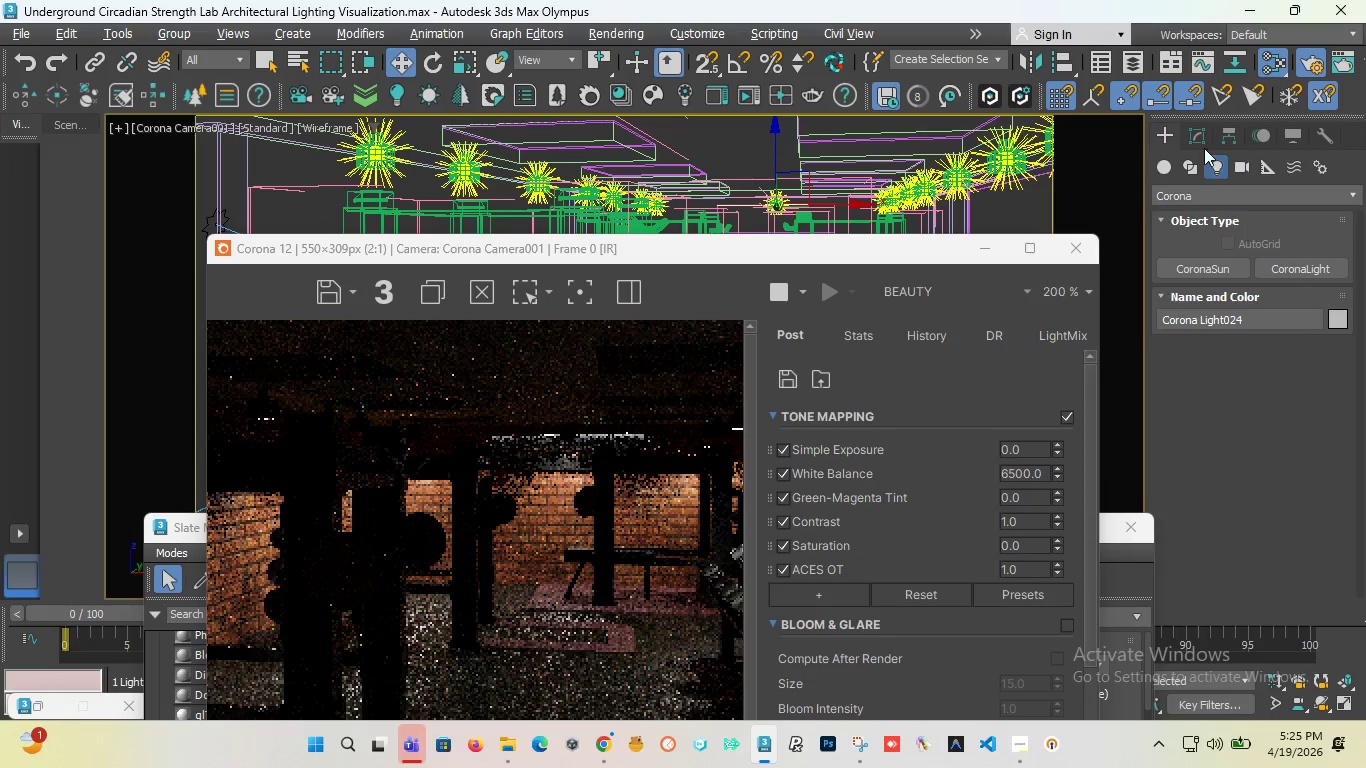 
left_click([1200, 140])
 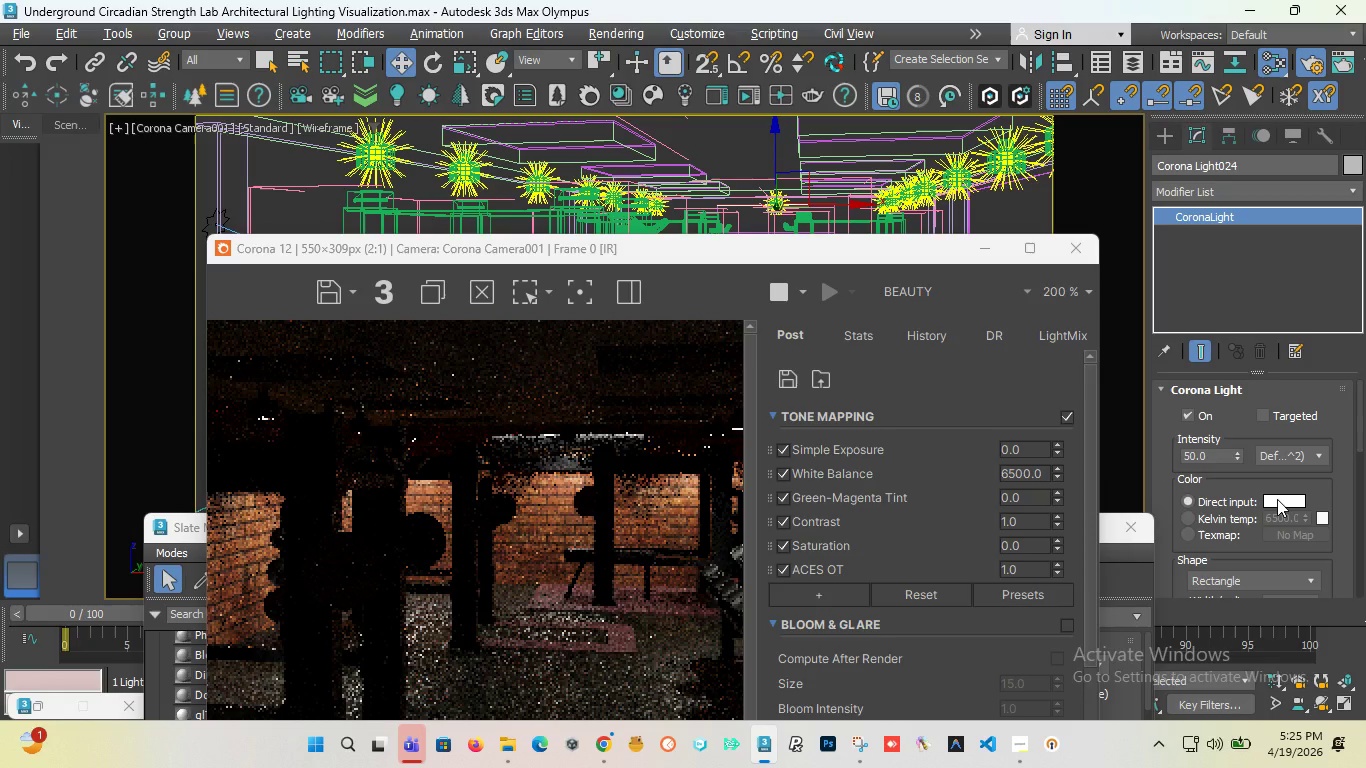 
left_click([1277, 499])
 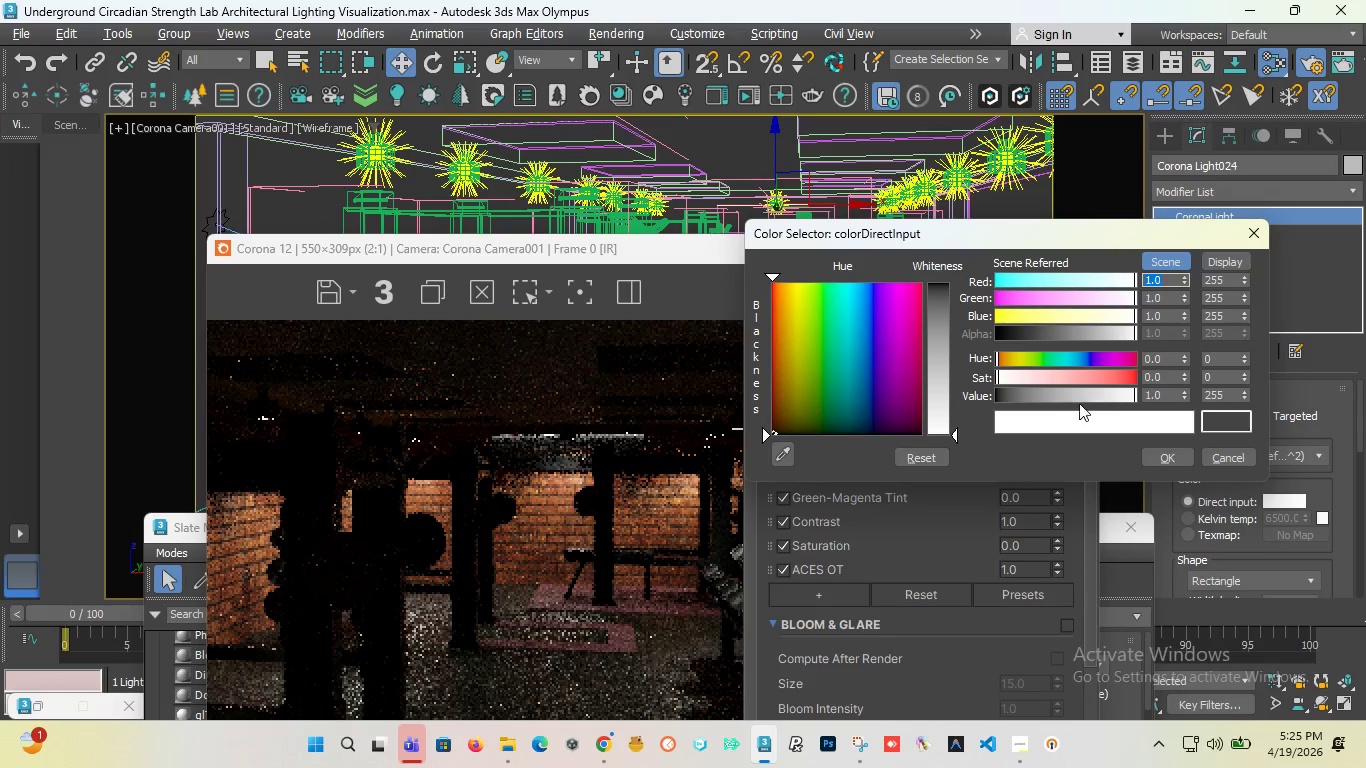 
left_click([1009, 355])
 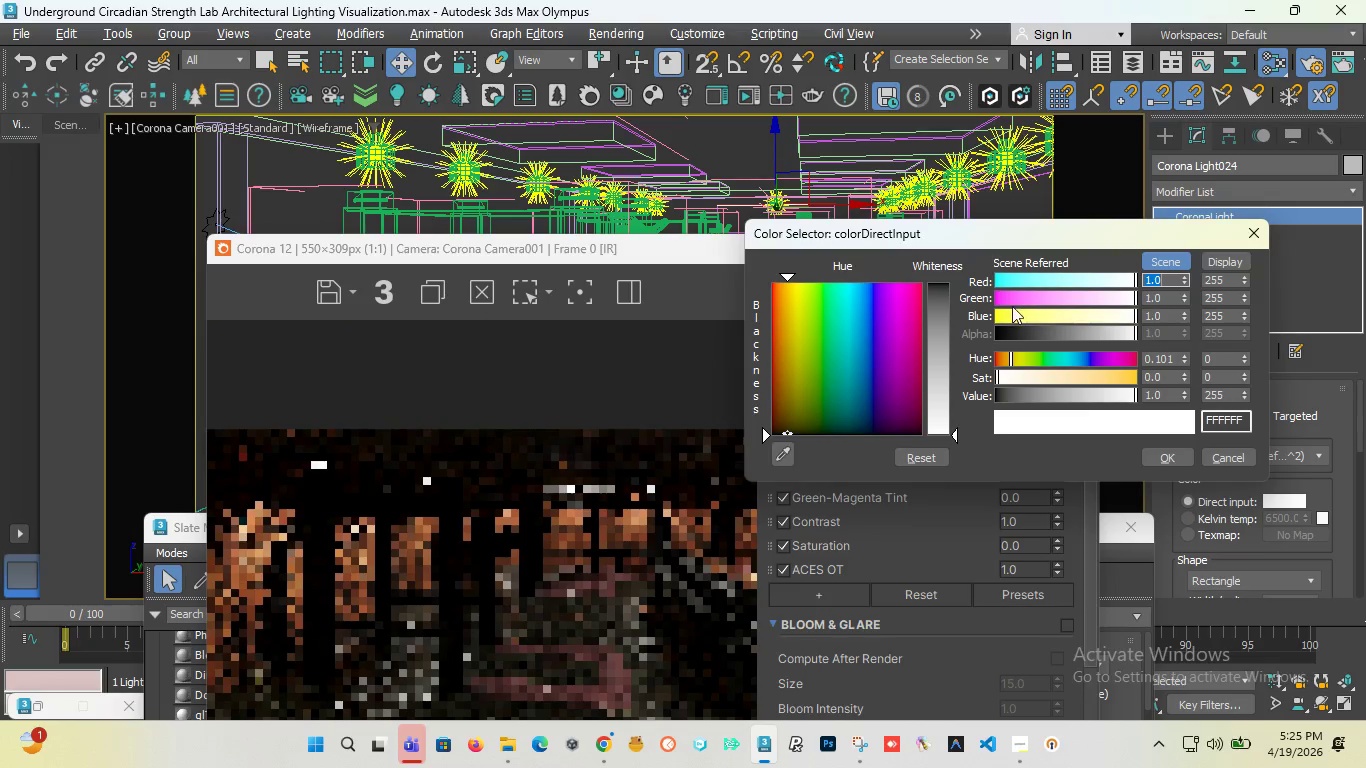 
left_click([1003, 312])
 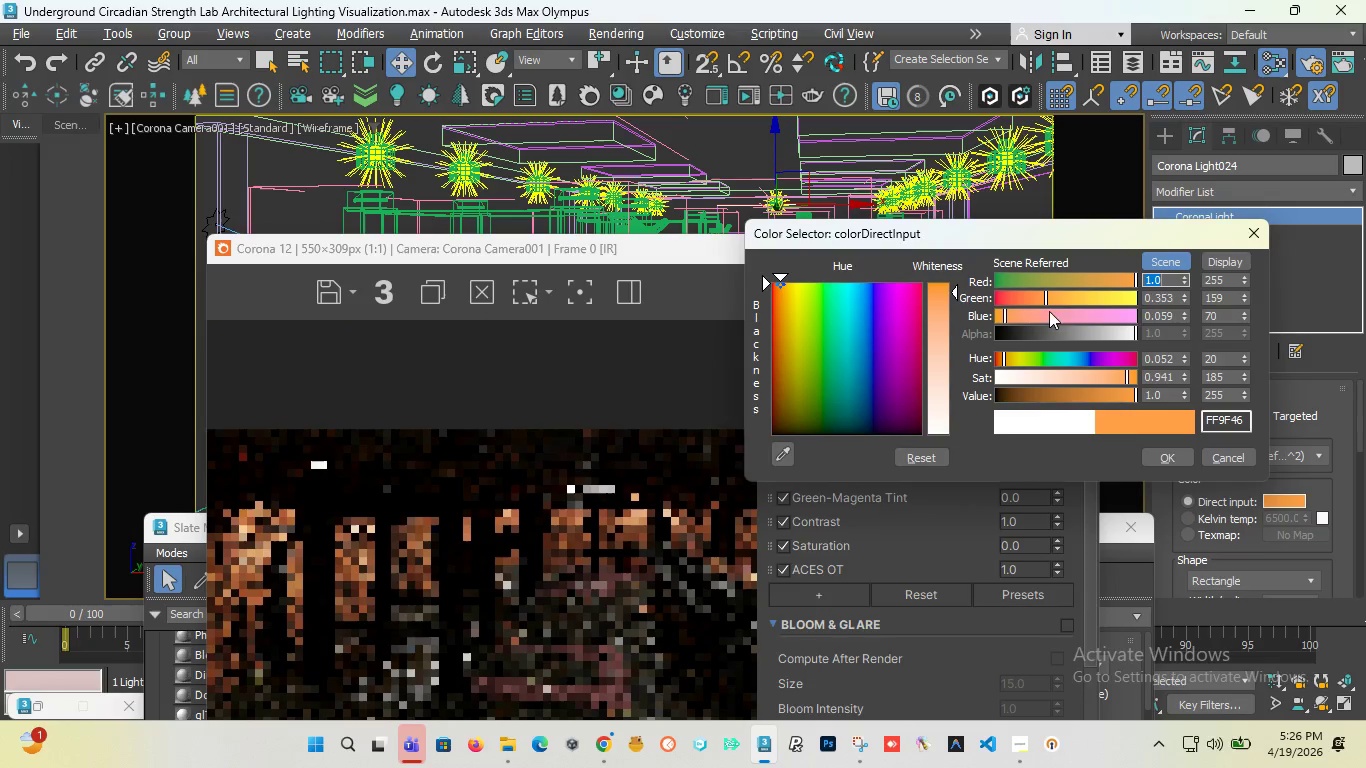 
left_click([1153, 459])
 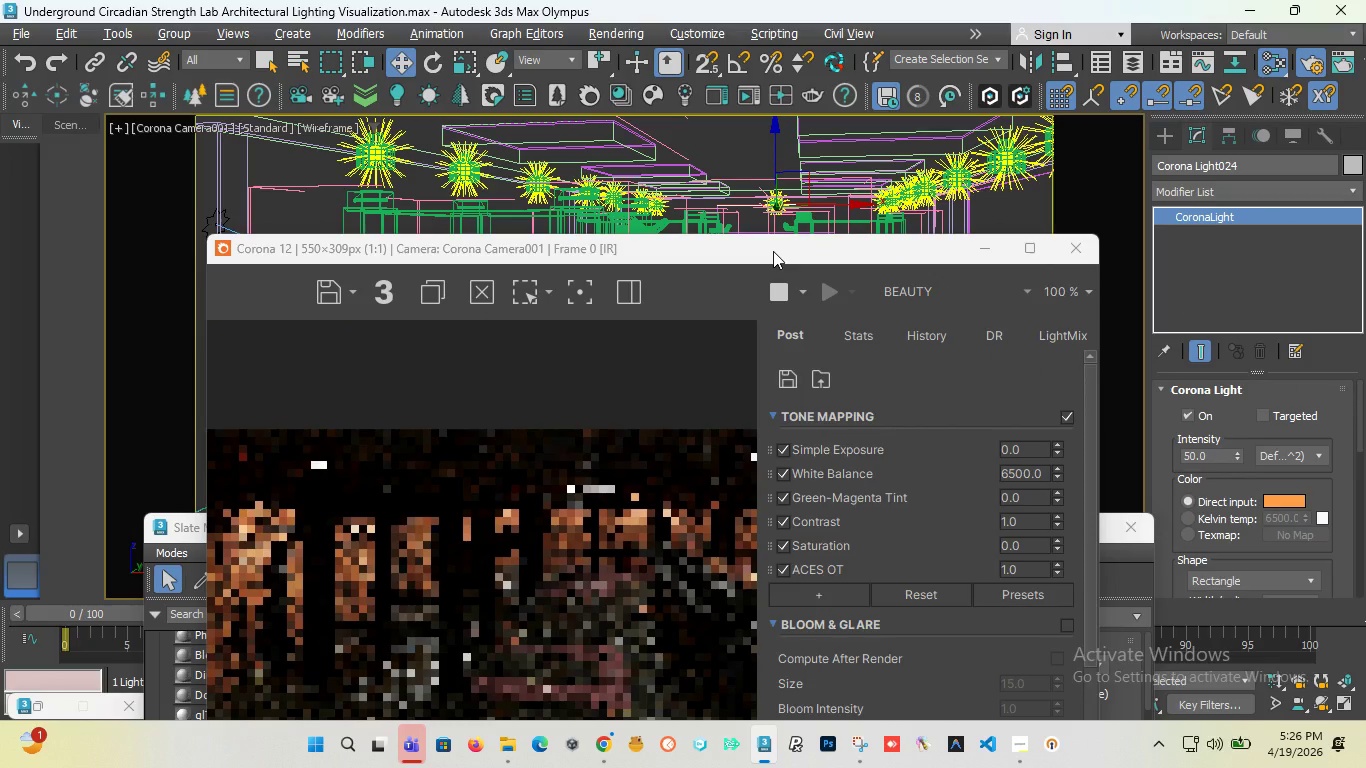 
left_click_drag(start_coordinate=[773, 251], to_coordinate=[766, 594])
 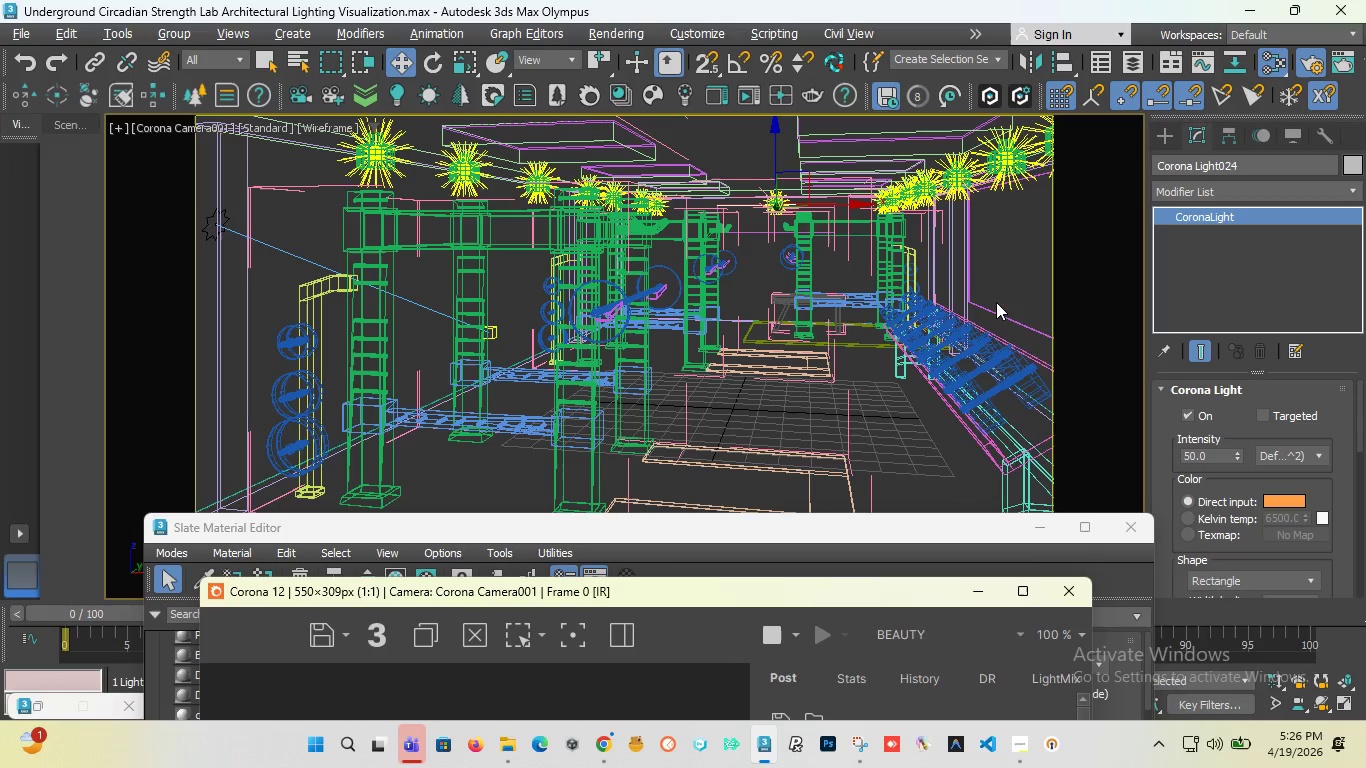 
left_click([997, 314])
 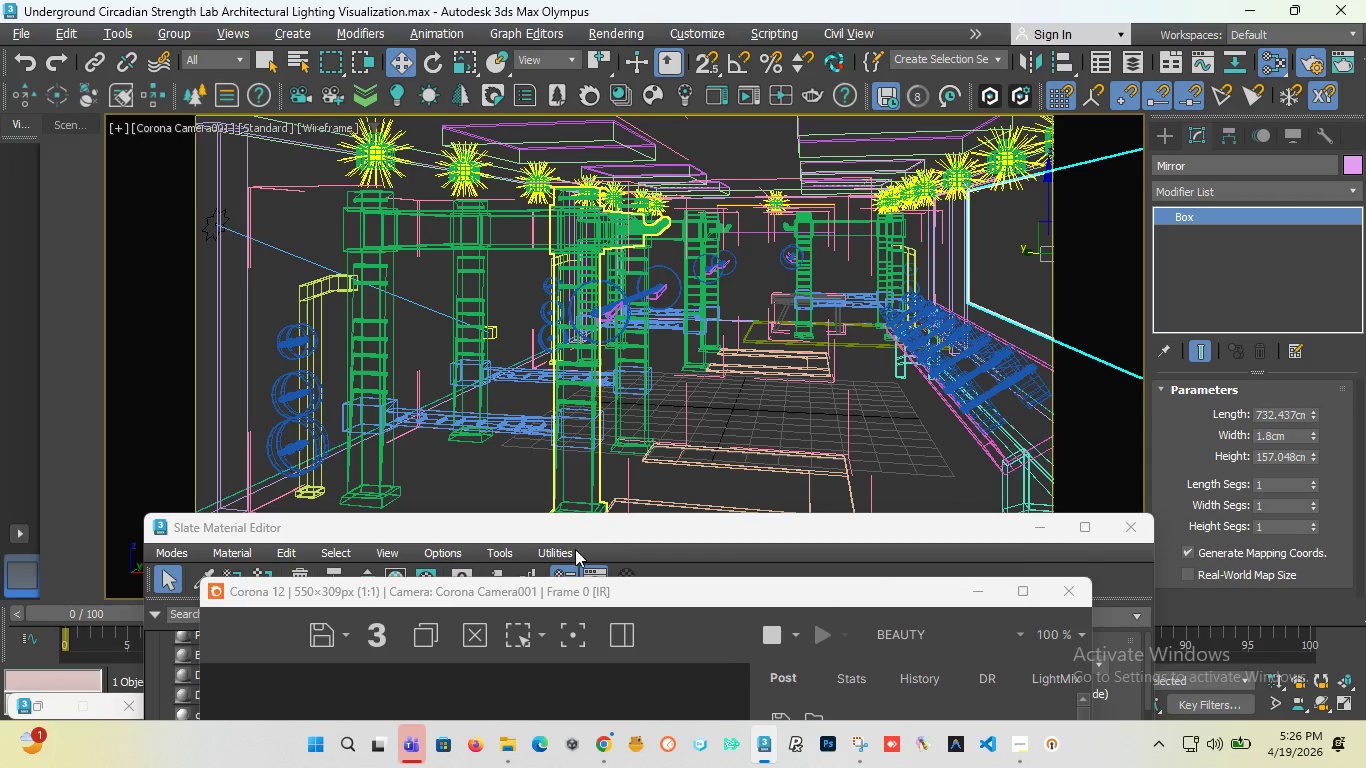 
left_click_drag(start_coordinate=[522, 590], to_coordinate=[535, 264])
 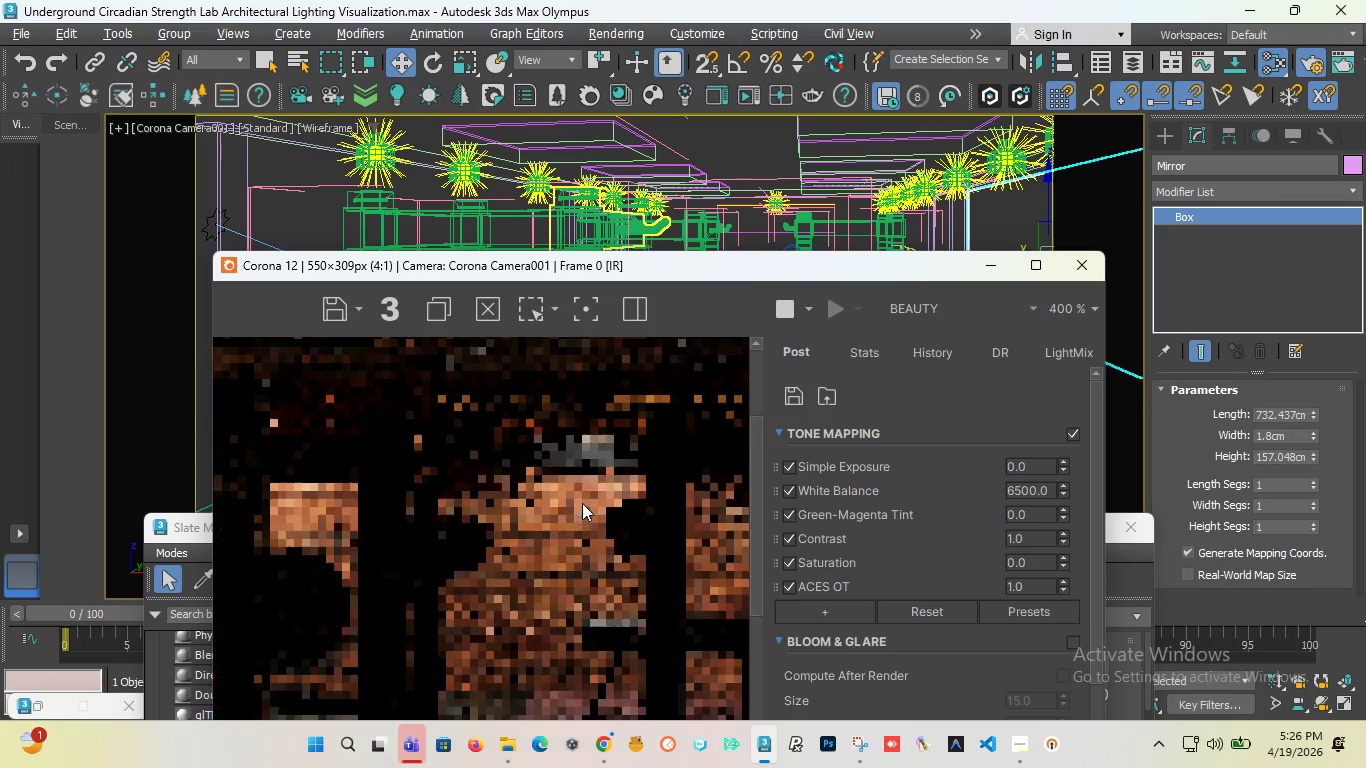 
scroll: coordinate [582, 503], scroll_direction: up, amount: 2.0
 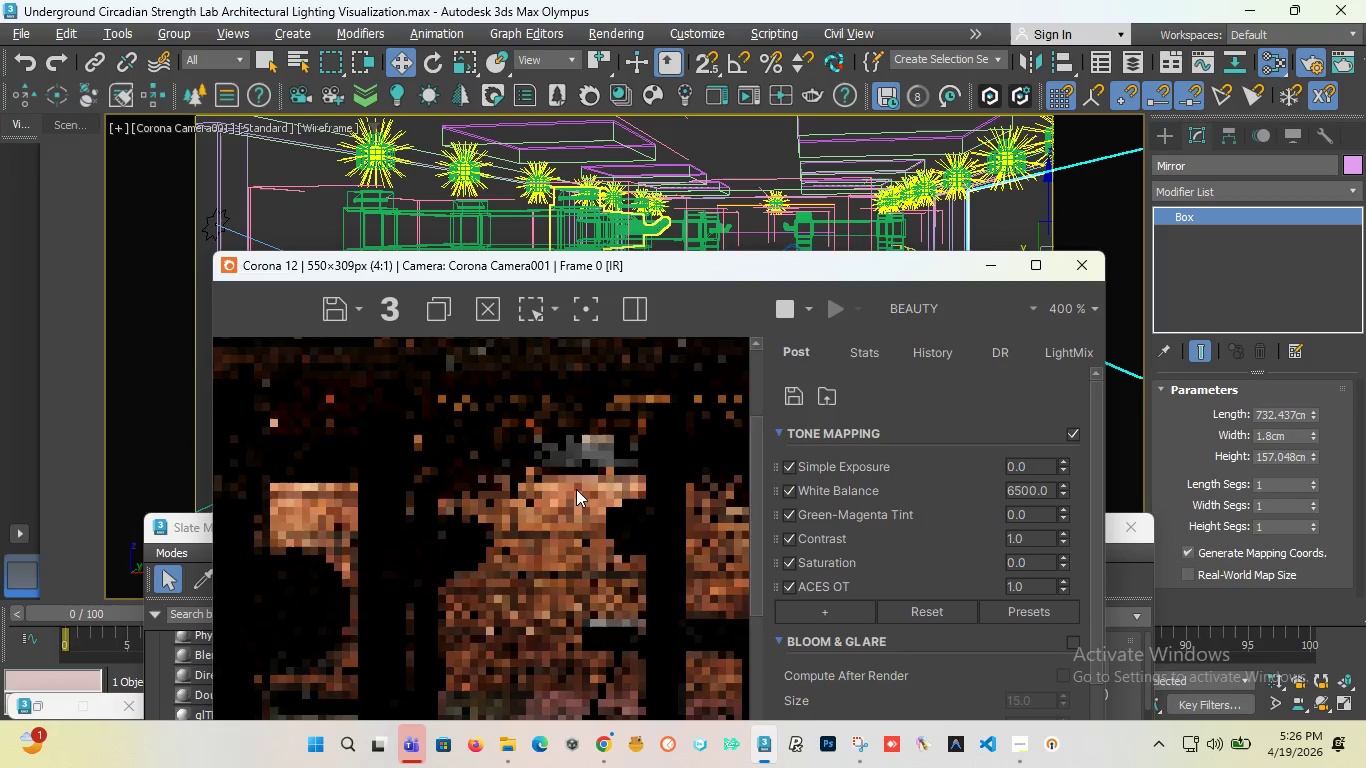 
scroll: coordinate [576, 489], scroll_direction: down, amount: 1.0
 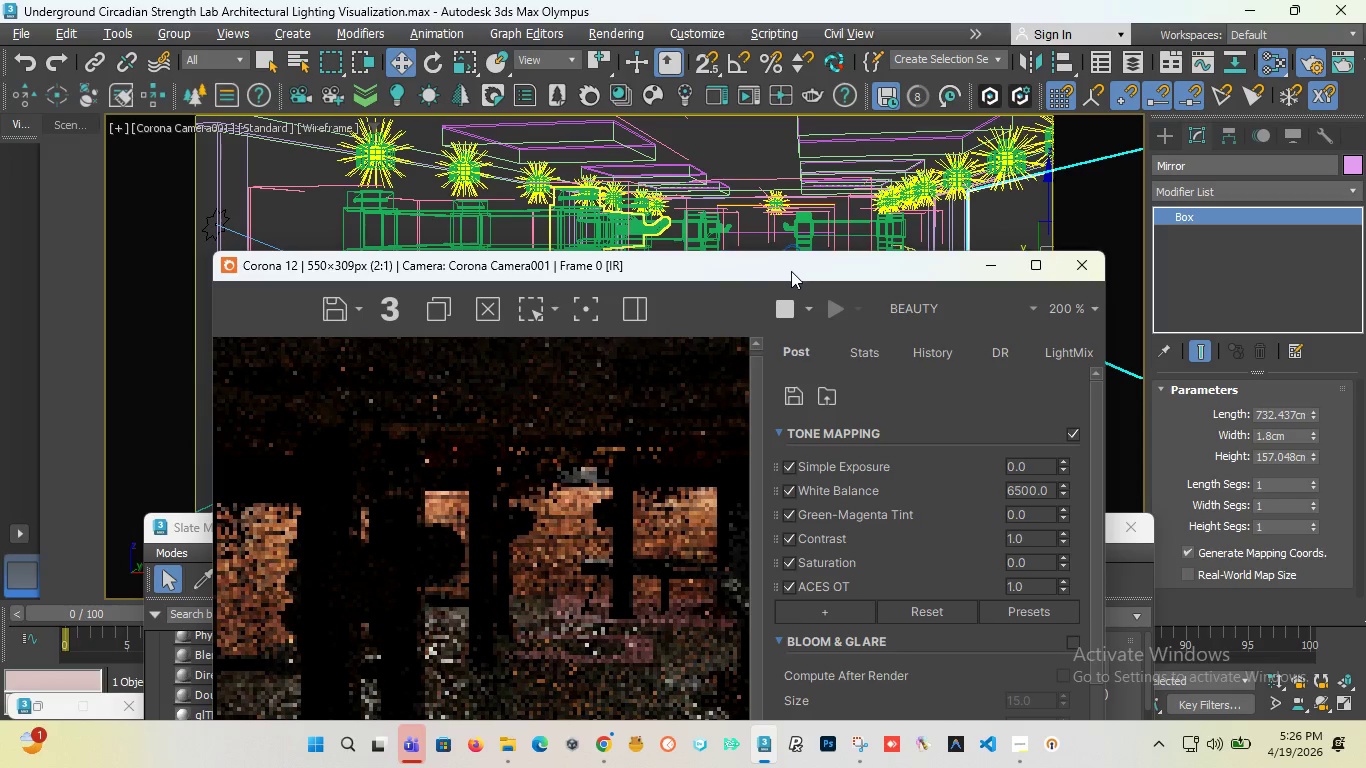 
left_click_drag(start_coordinate=[773, 268], to_coordinate=[795, 611])
 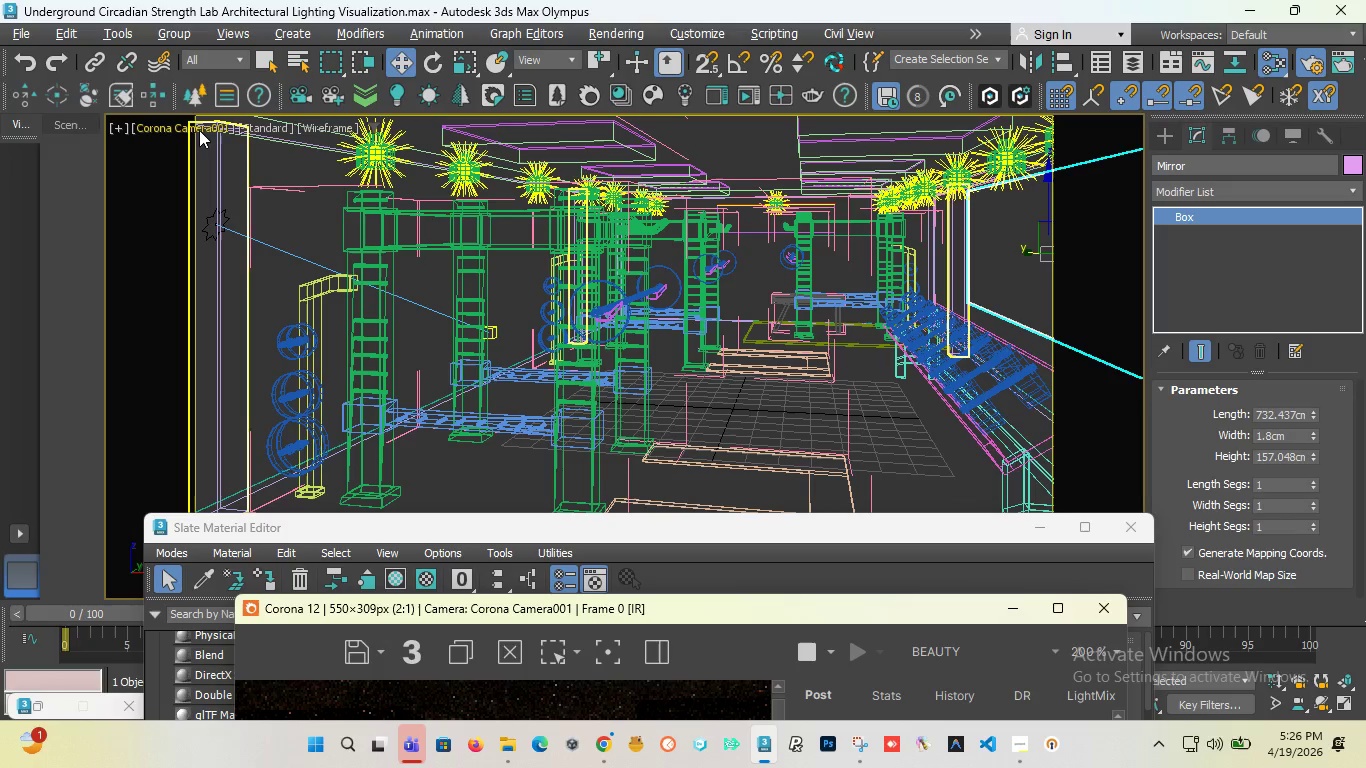 
left_click([197, 130])
 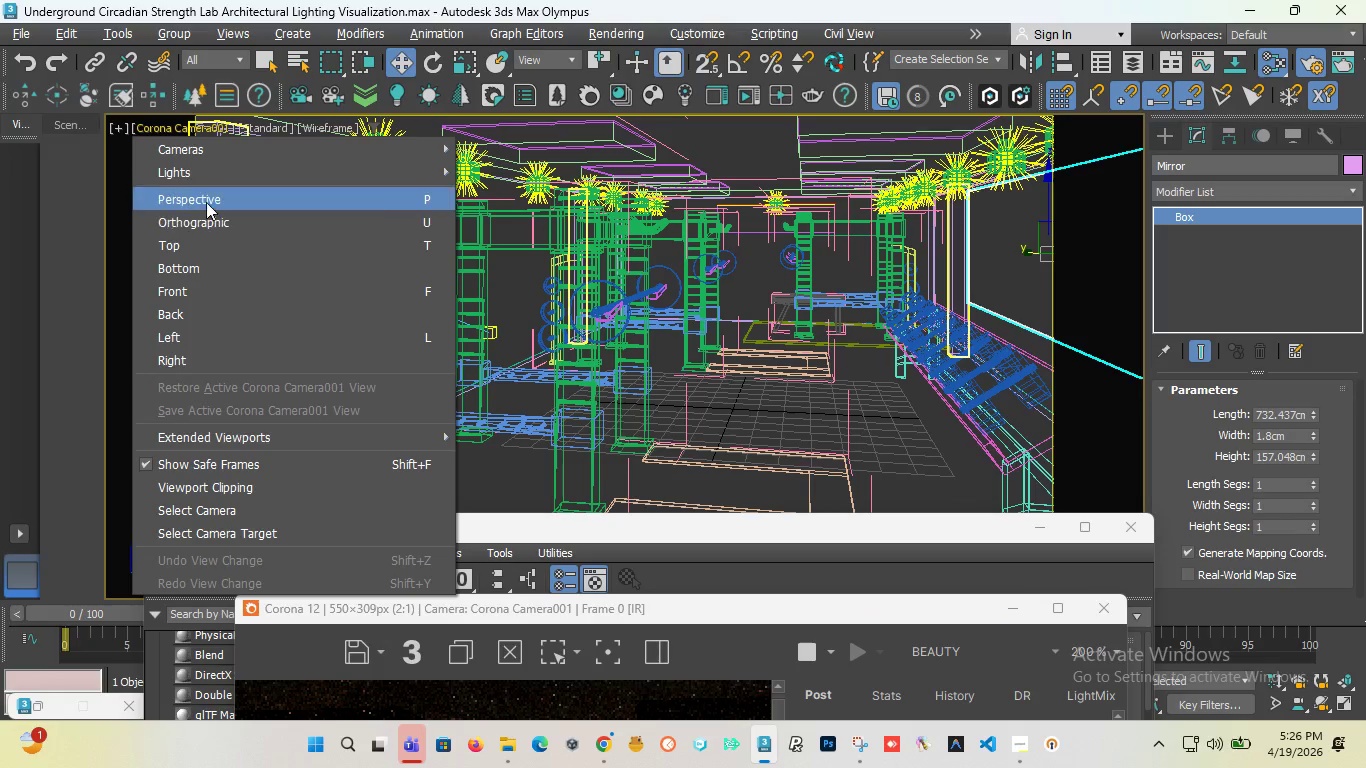 
left_click([206, 202])
 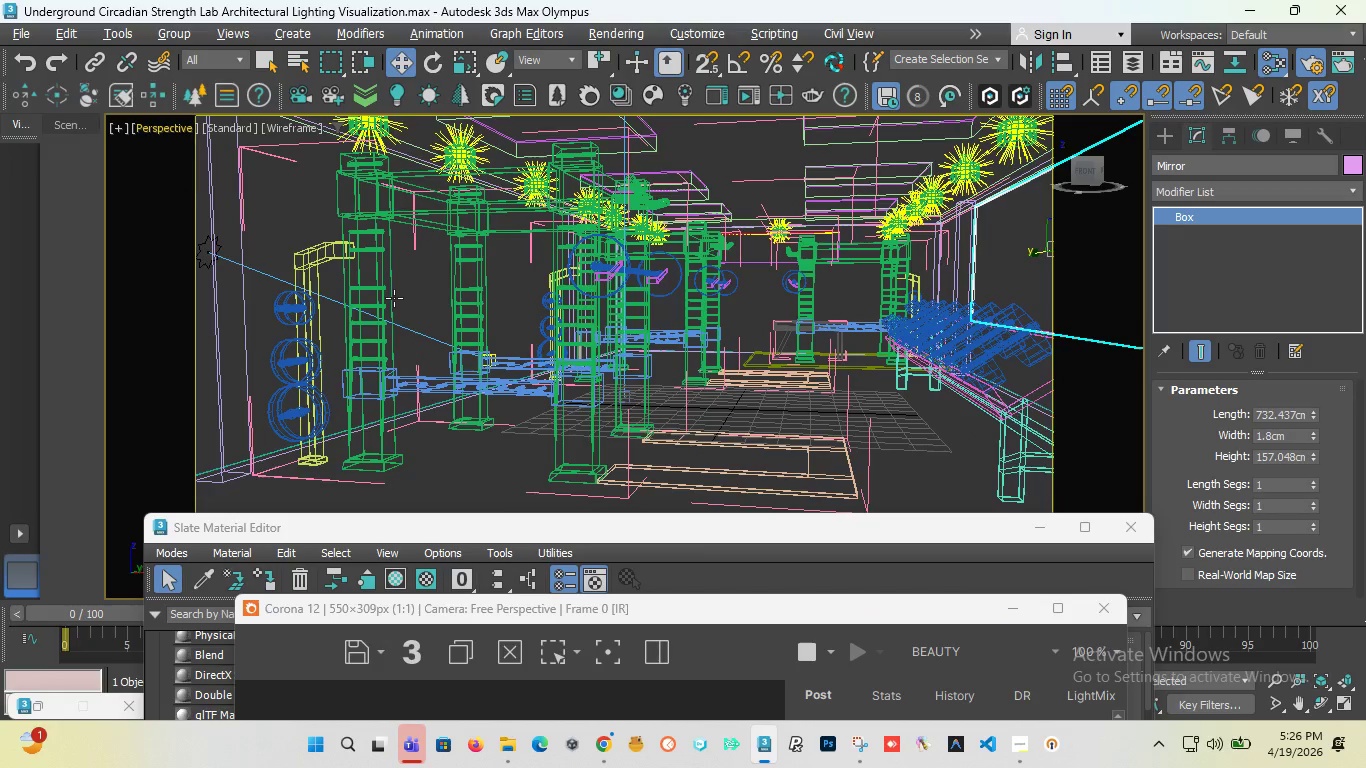 
scroll: coordinate [414, 297], scroll_direction: down, amount: 3.0
 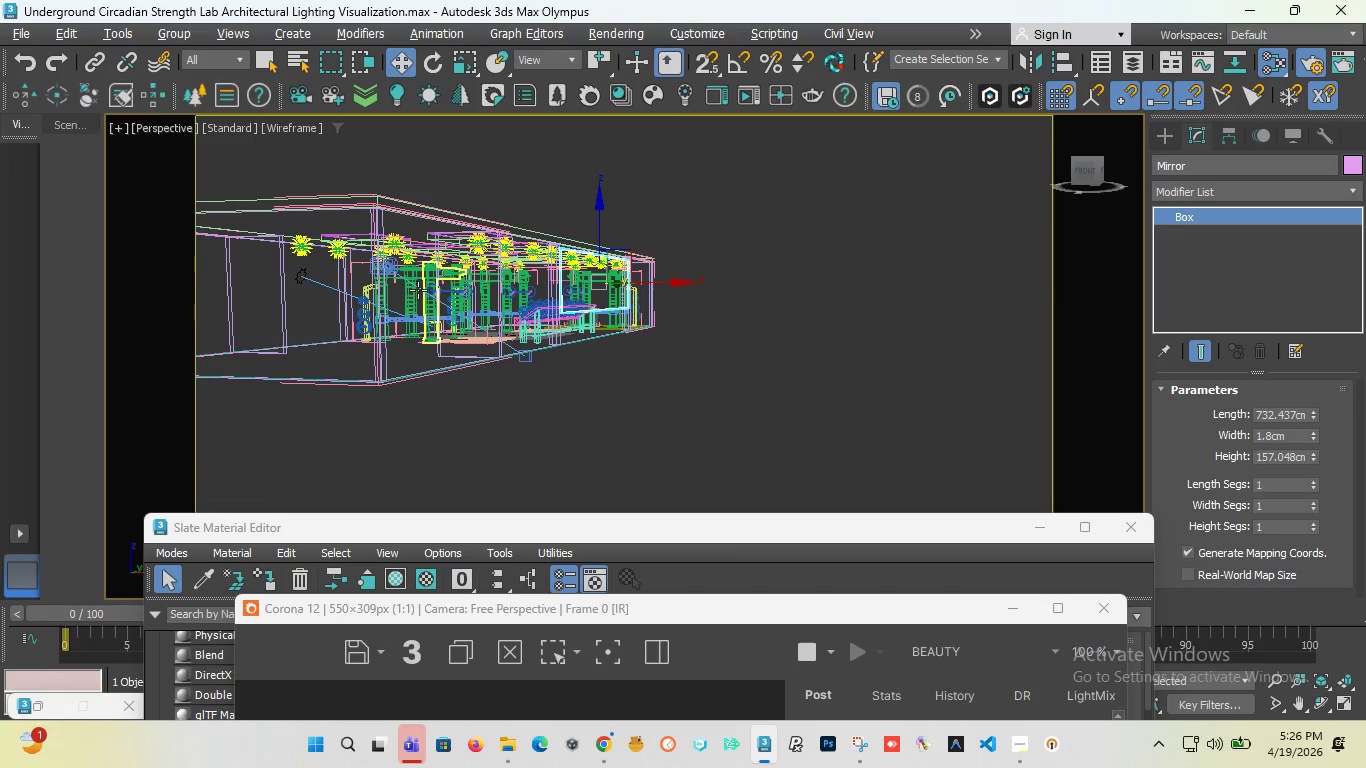 
key(T)
 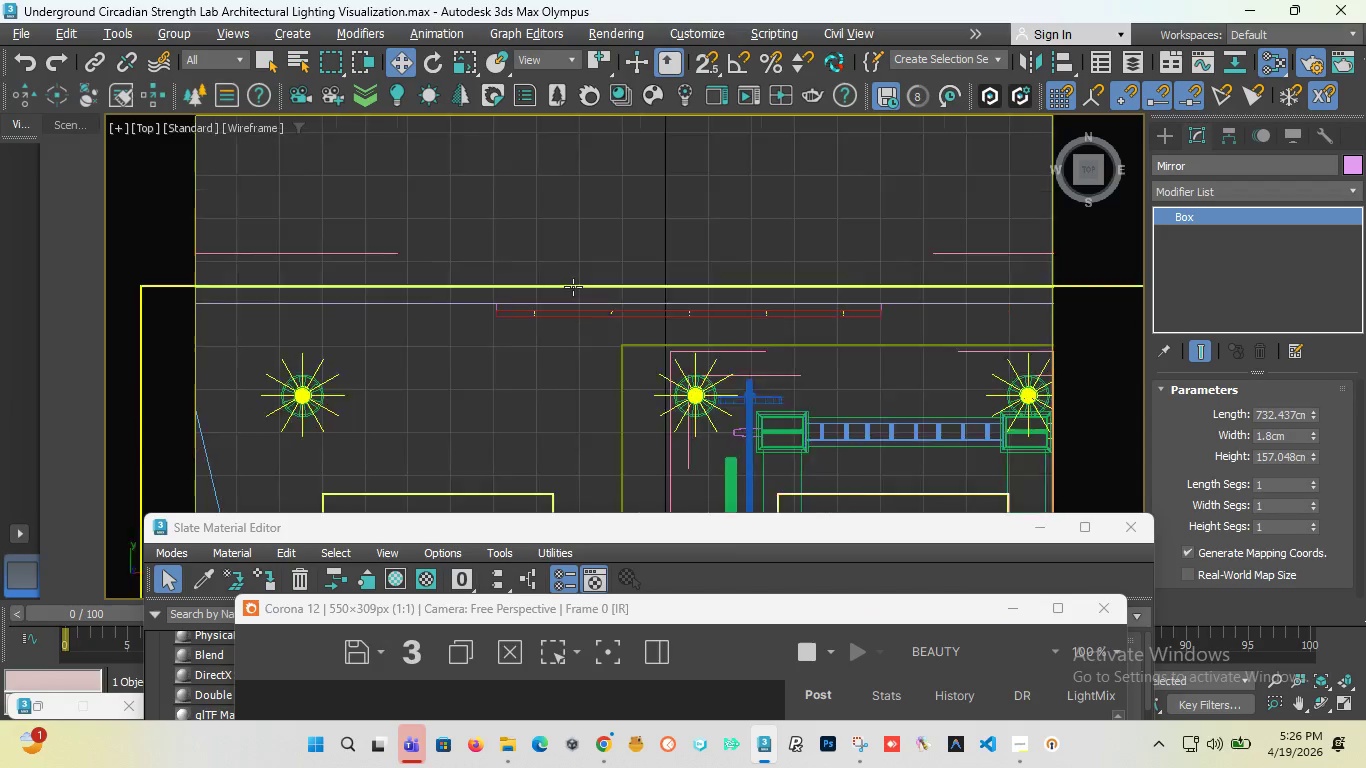 
scroll: coordinate [594, 238], scroll_direction: down, amount: 7.0
 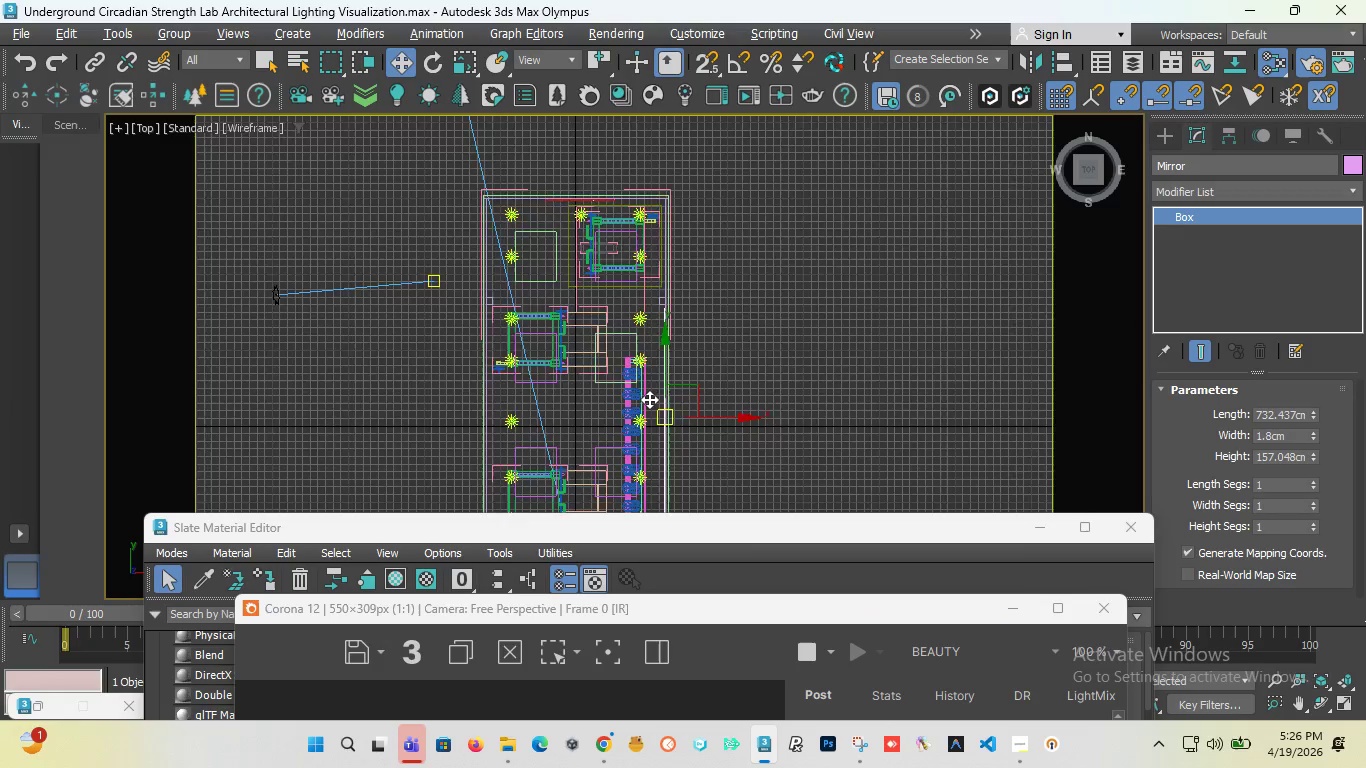 
scroll: coordinate [658, 398], scroll_direction: up, amount: 5.0
 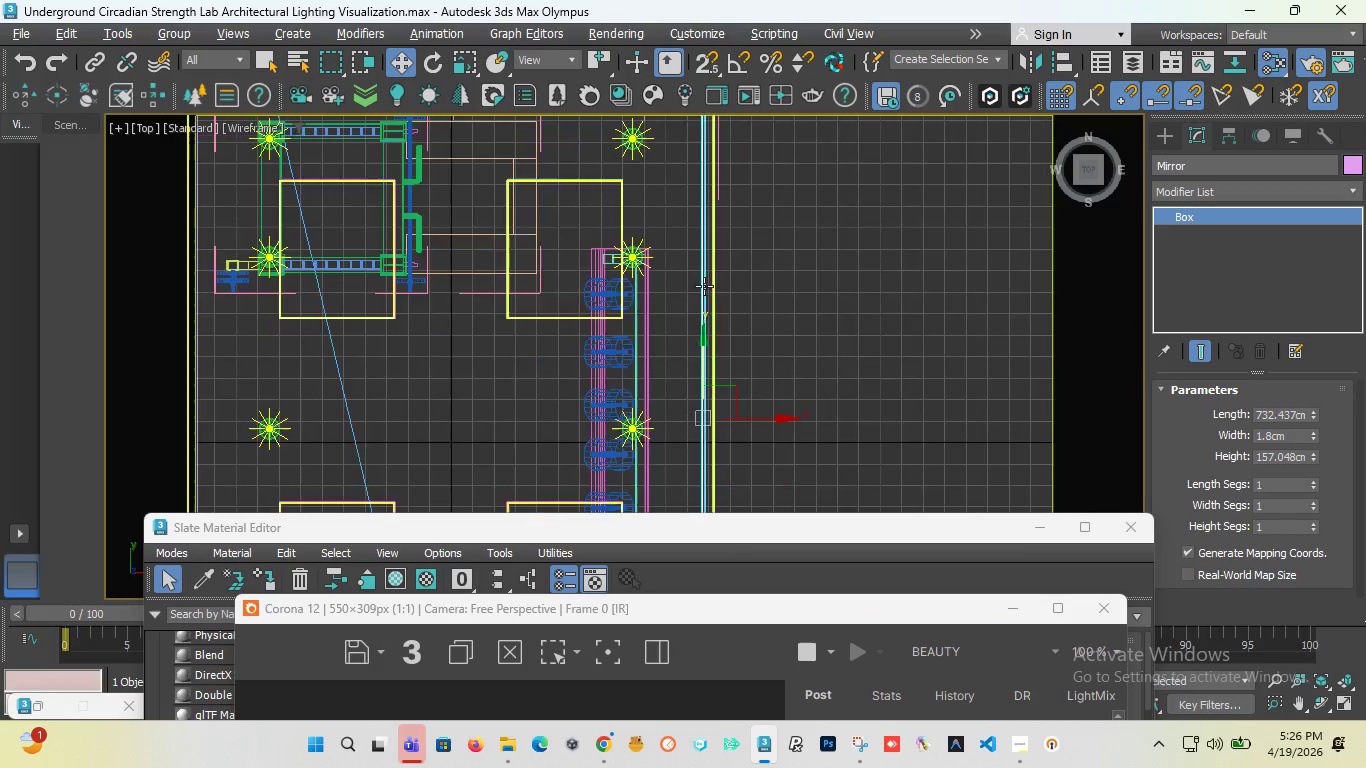 
scroll: coordinate [704, 286], scroll_direction: down, amount: 1.0
 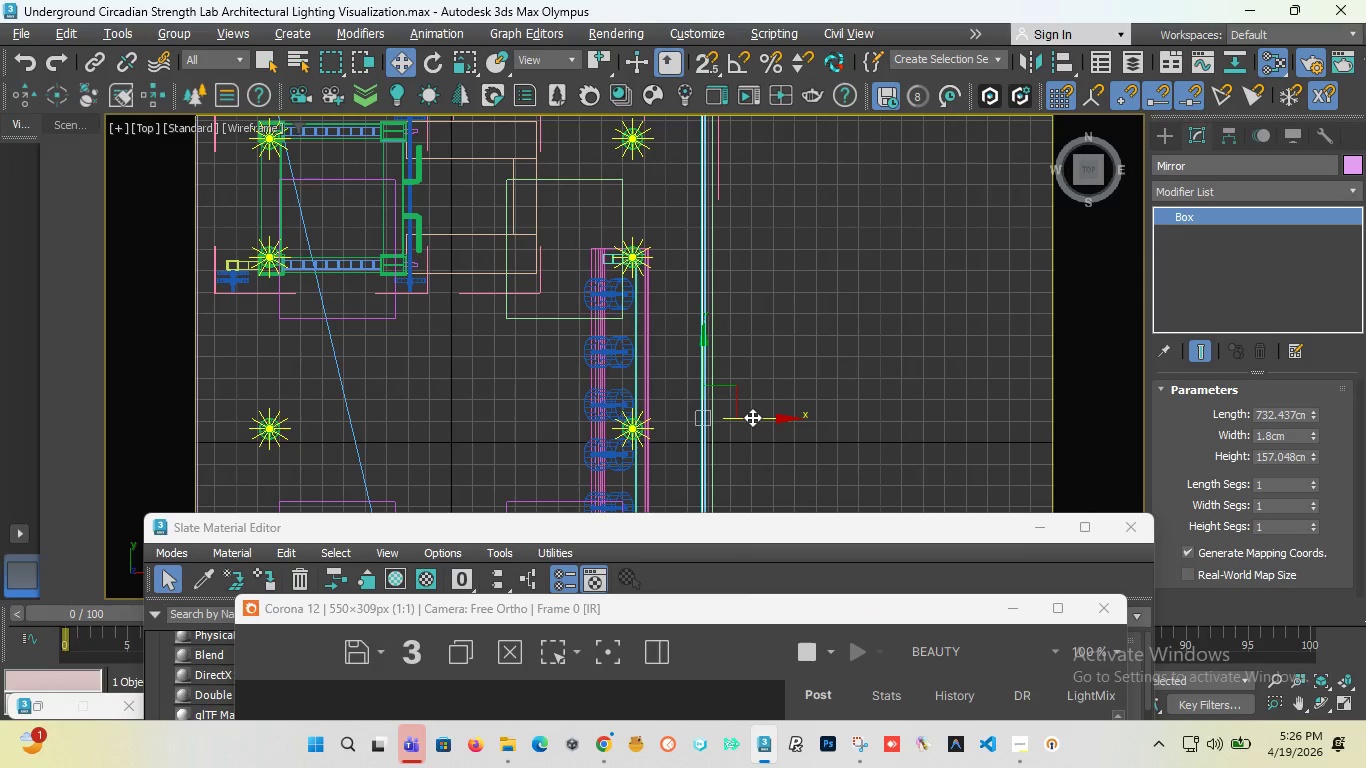 
left_click_drag(start_coordinate=[752, 417], to_coordinate=[1119, 404])
 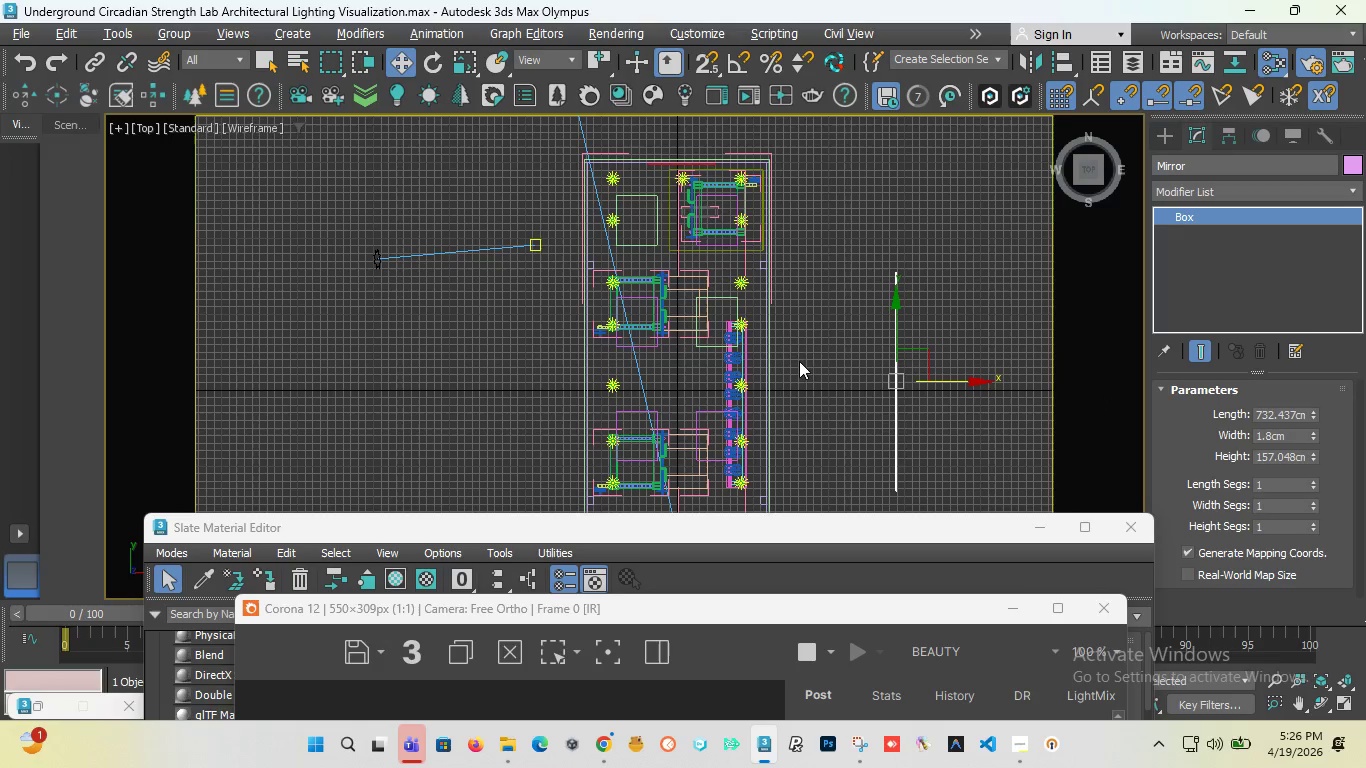 
scroll: coordinate [800, 361], scroll_direction: down, amount: 3.0
 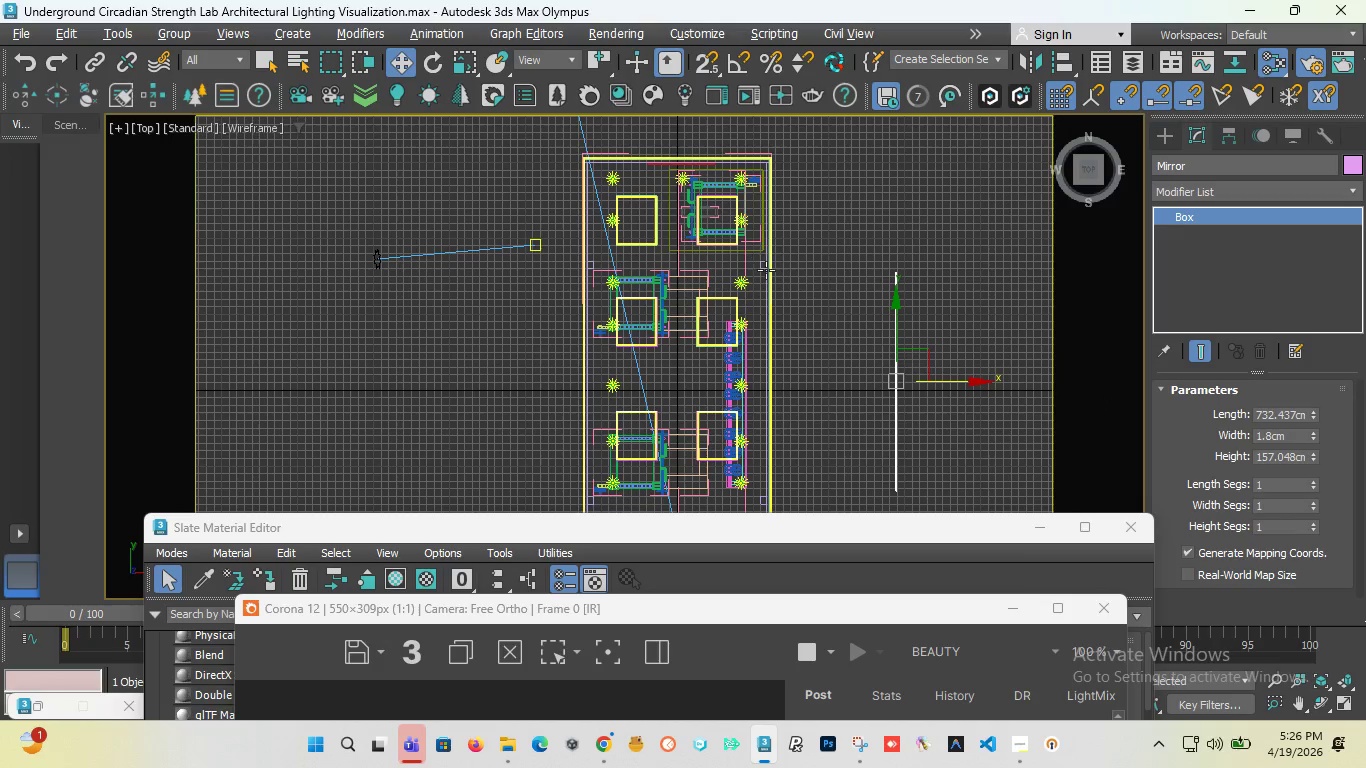 
scroll: coordinate [770, 281], scroll_direction: up, amount: 1.0
 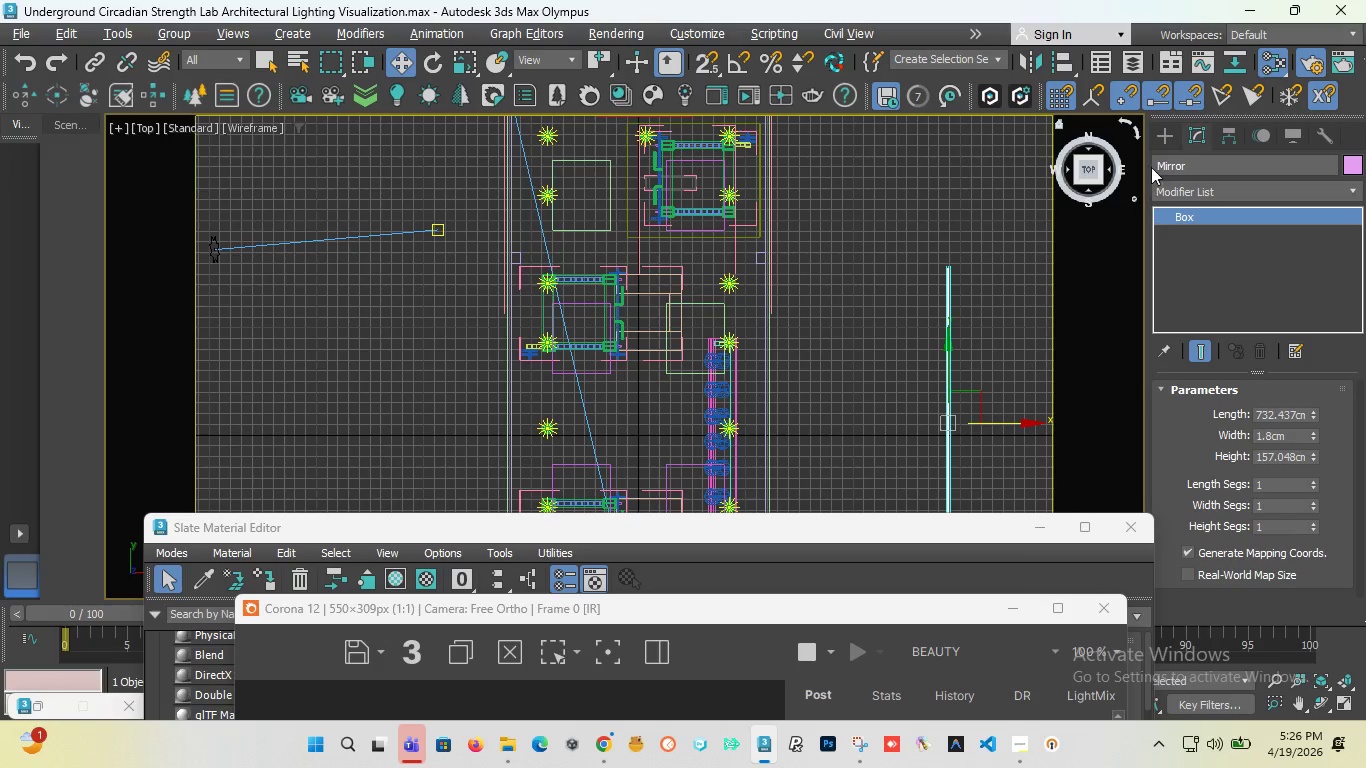 
left_click([1170, 138])
 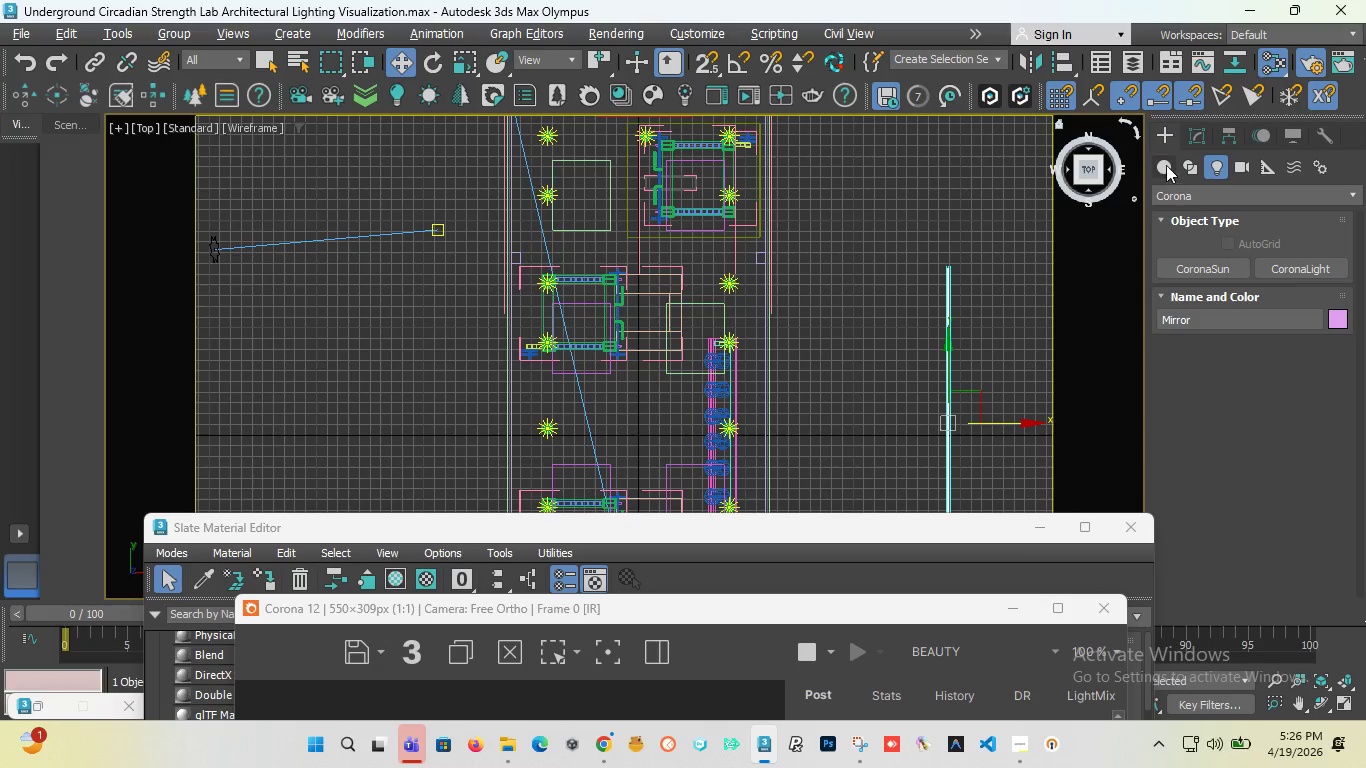 
left_click([1166, 165])
 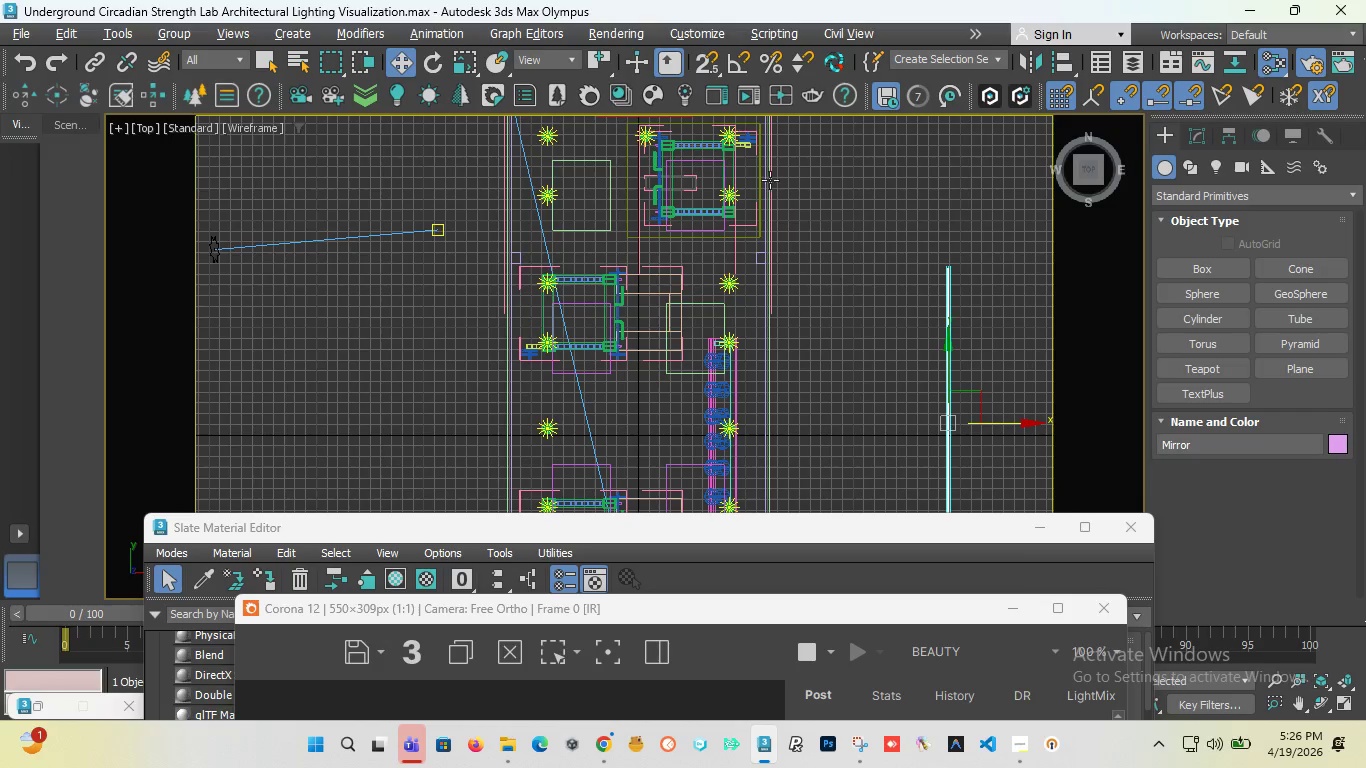 
scroll: coordinate [775, 252], scroll_direction: down, amount: 2.0
 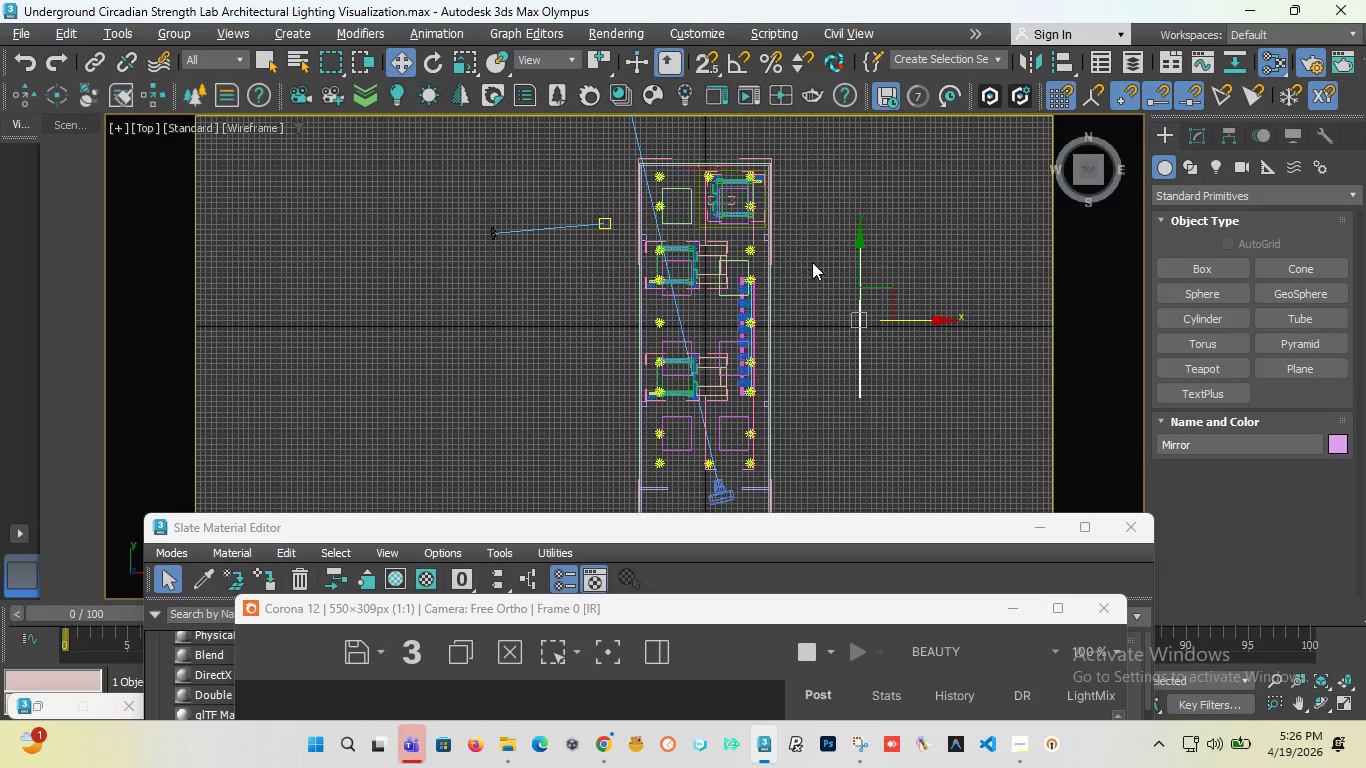 
scroll: coordinate [851, 210], scroll_direction: up, amount: 6.0
 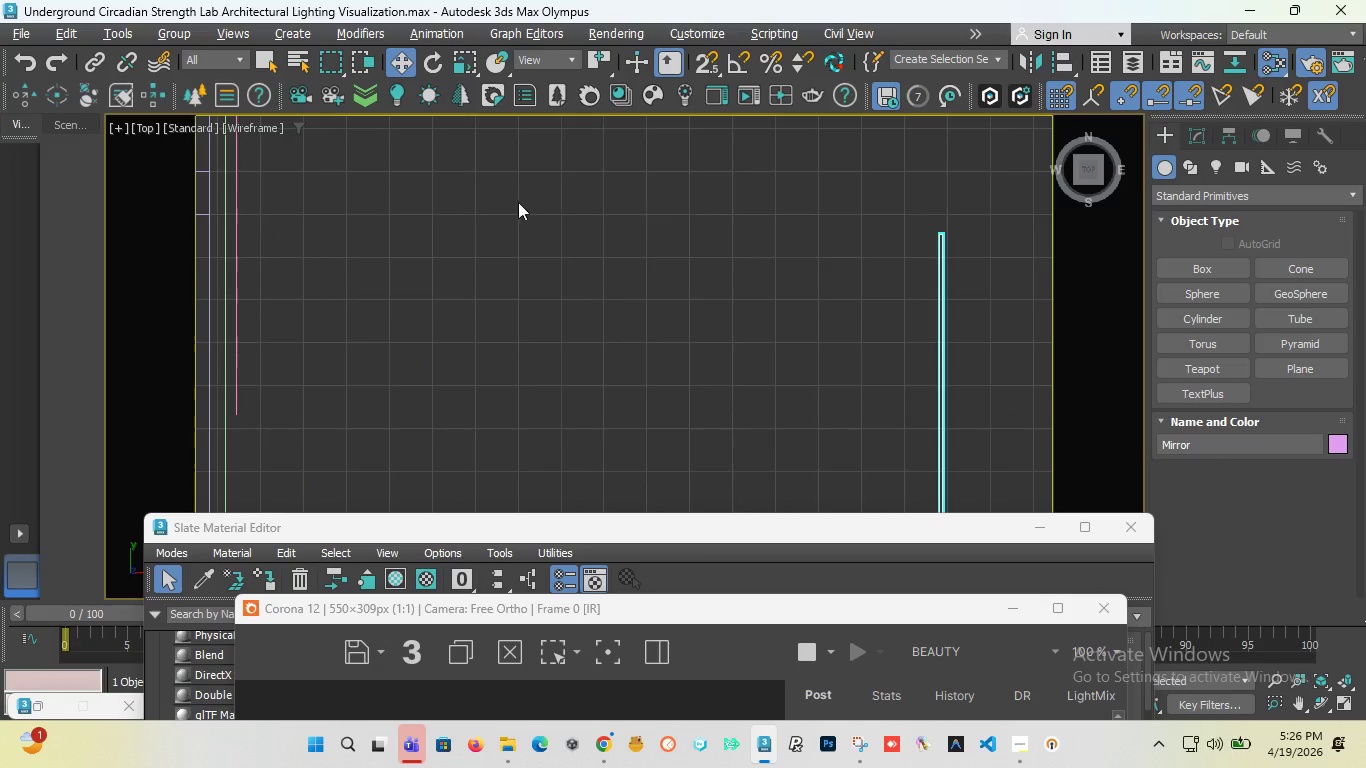 
scroll: coordinate [504, 204], scroll_direction: down, amount: 2.0
 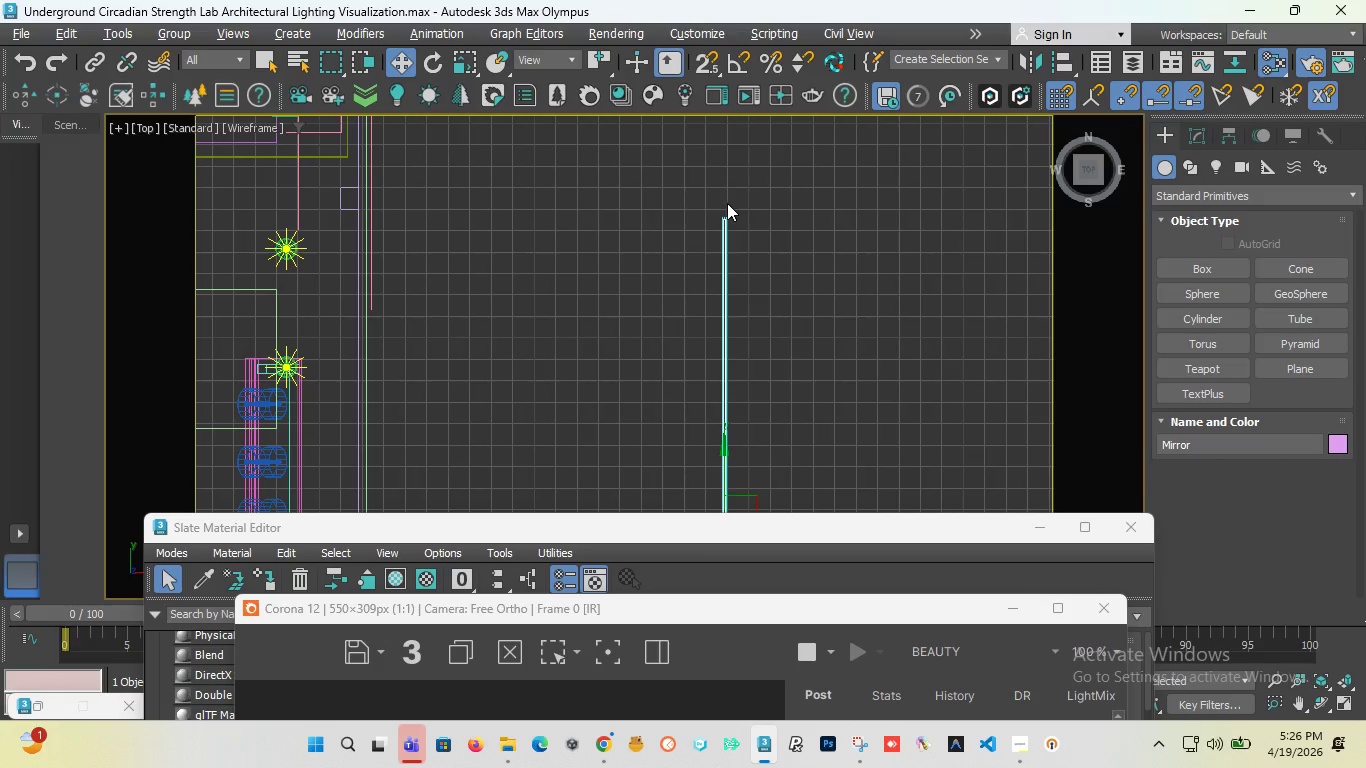 
scroll: coordinate [727, 203], scroll_direction: up, amount: 1.0
 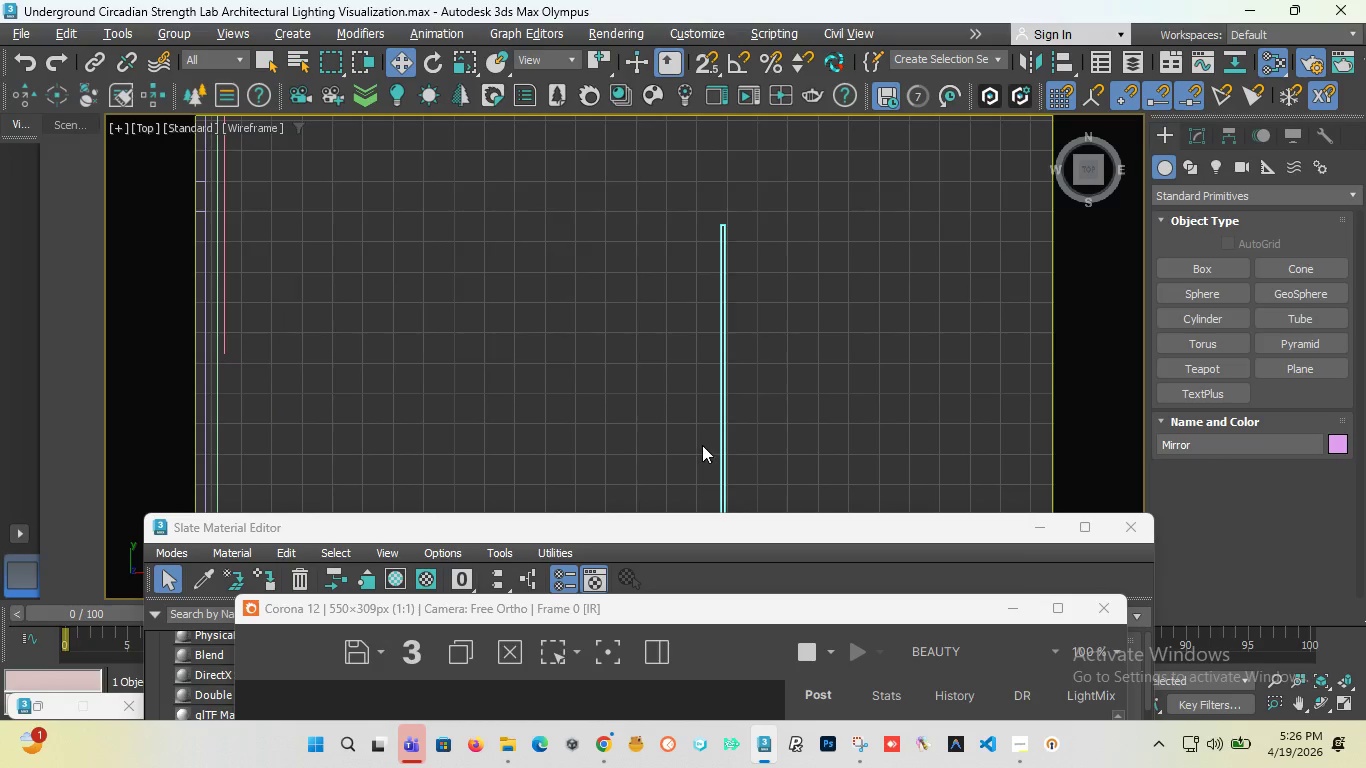 
scroll: coordinate [701, 385], scroll_direction: down, amount: 3.0
 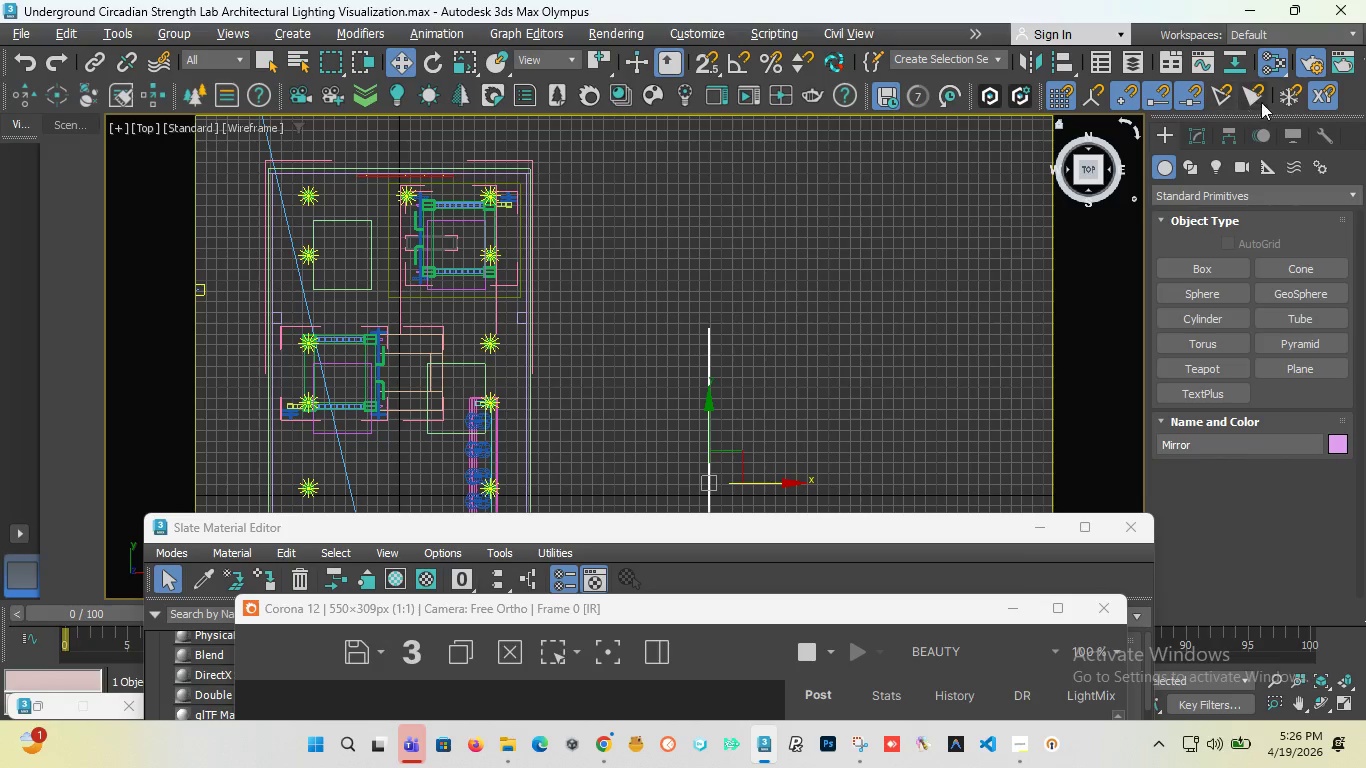 
left_click([1206, 272])
 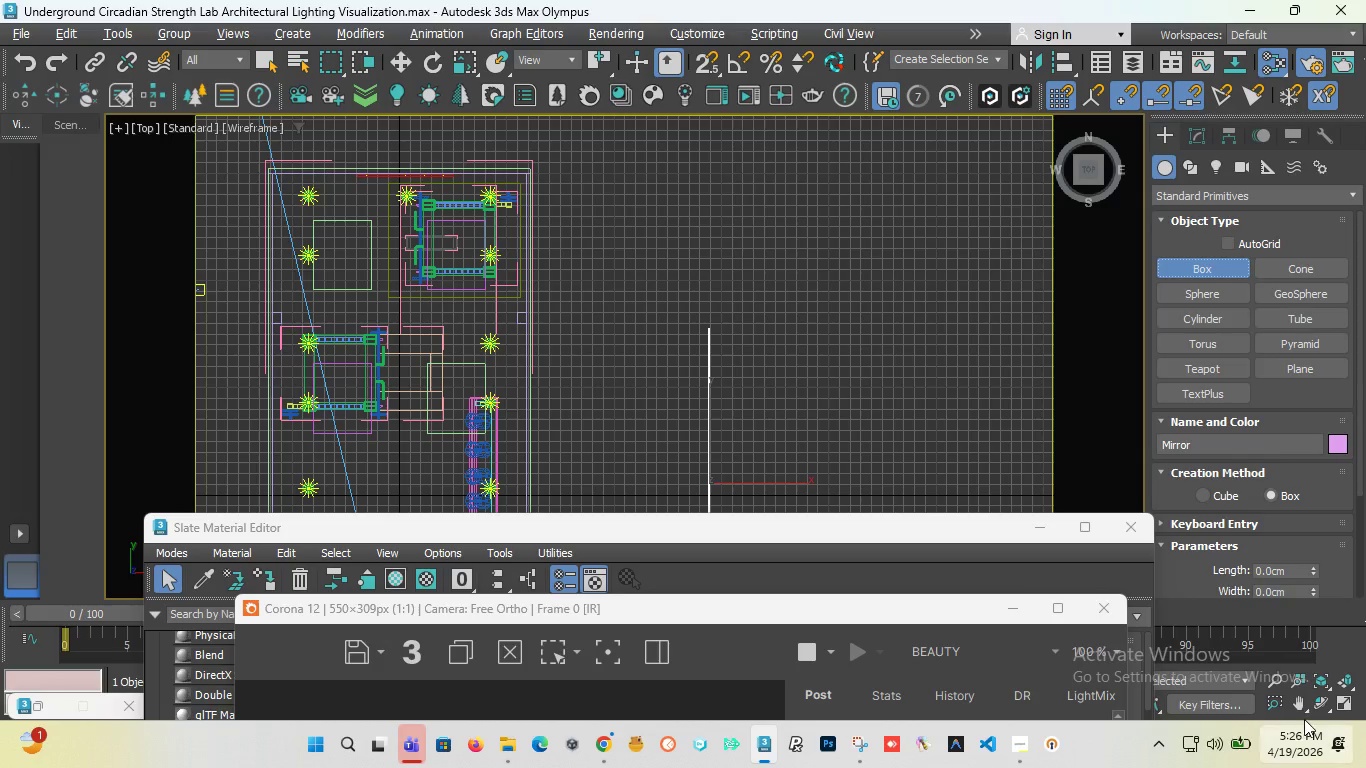 
left_click([1297, 708])
 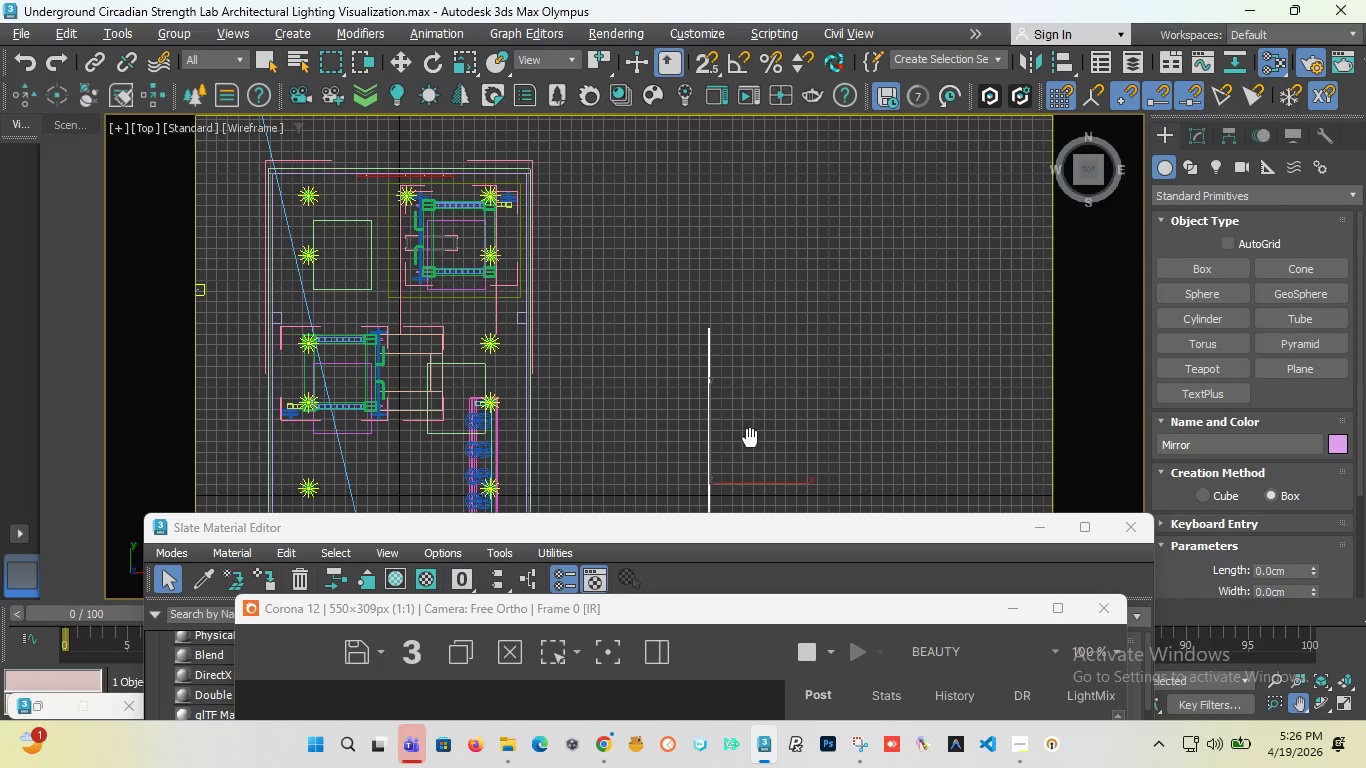 
left_click_drag(start_coordinate=[750, 438], to_coordinate=[796, 283])
 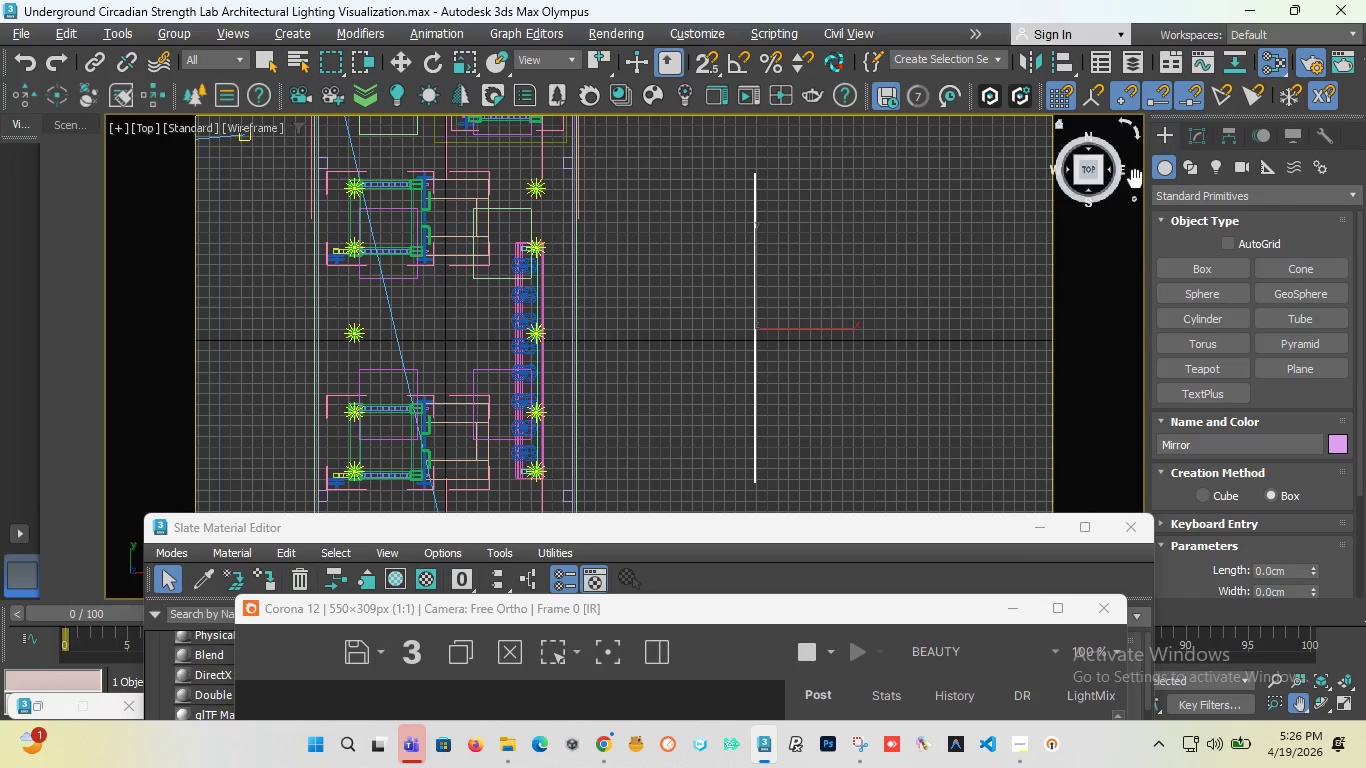 
wait(7.84)
 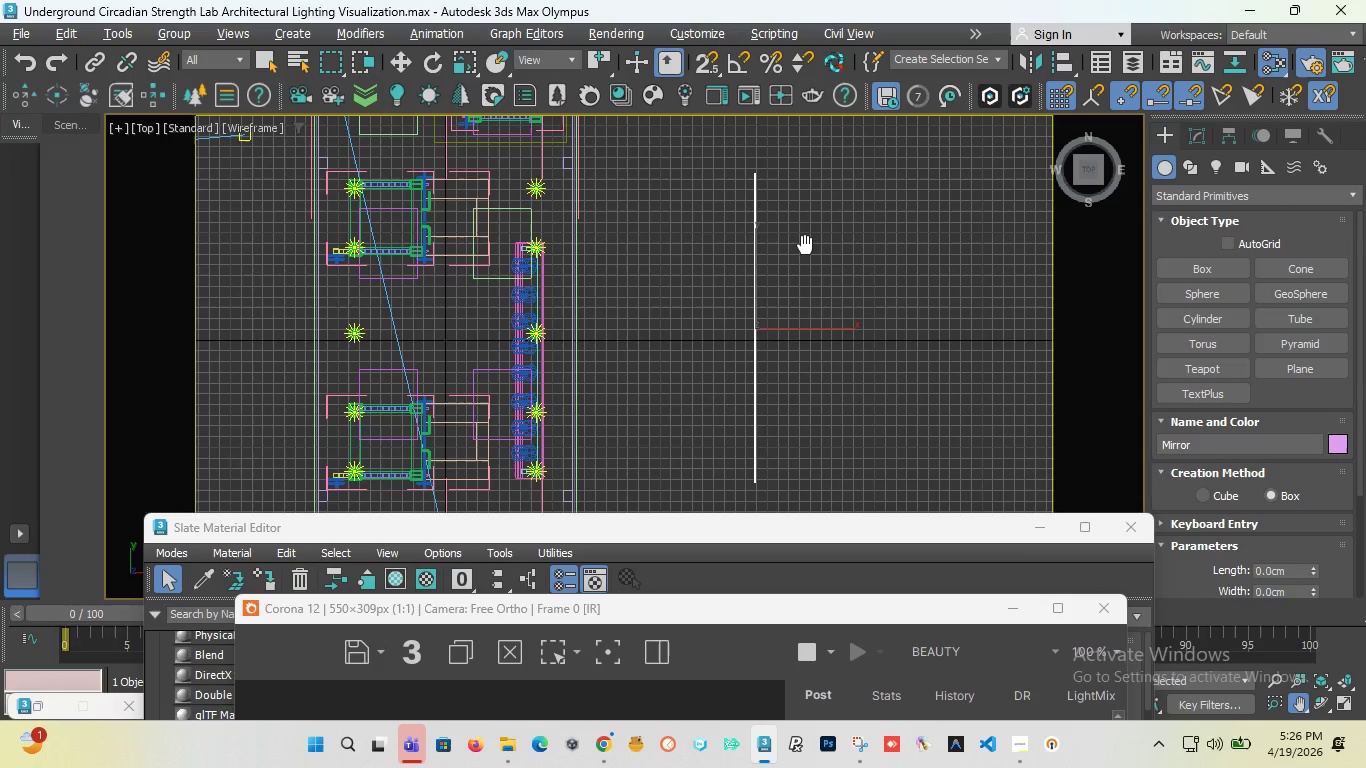 
left_click([1182, 263])
 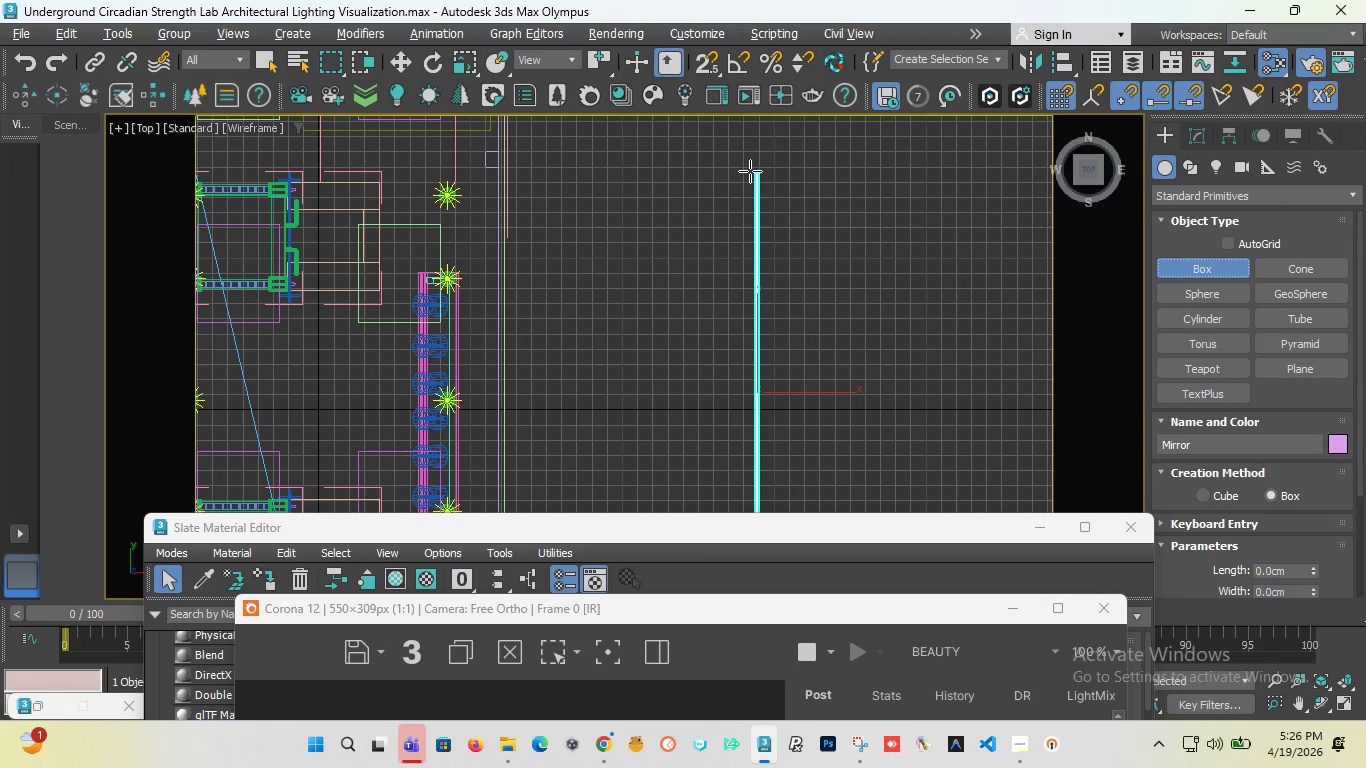 
scroll: coordinate [750, 171], scroll_direction: up, amount: 1.0
 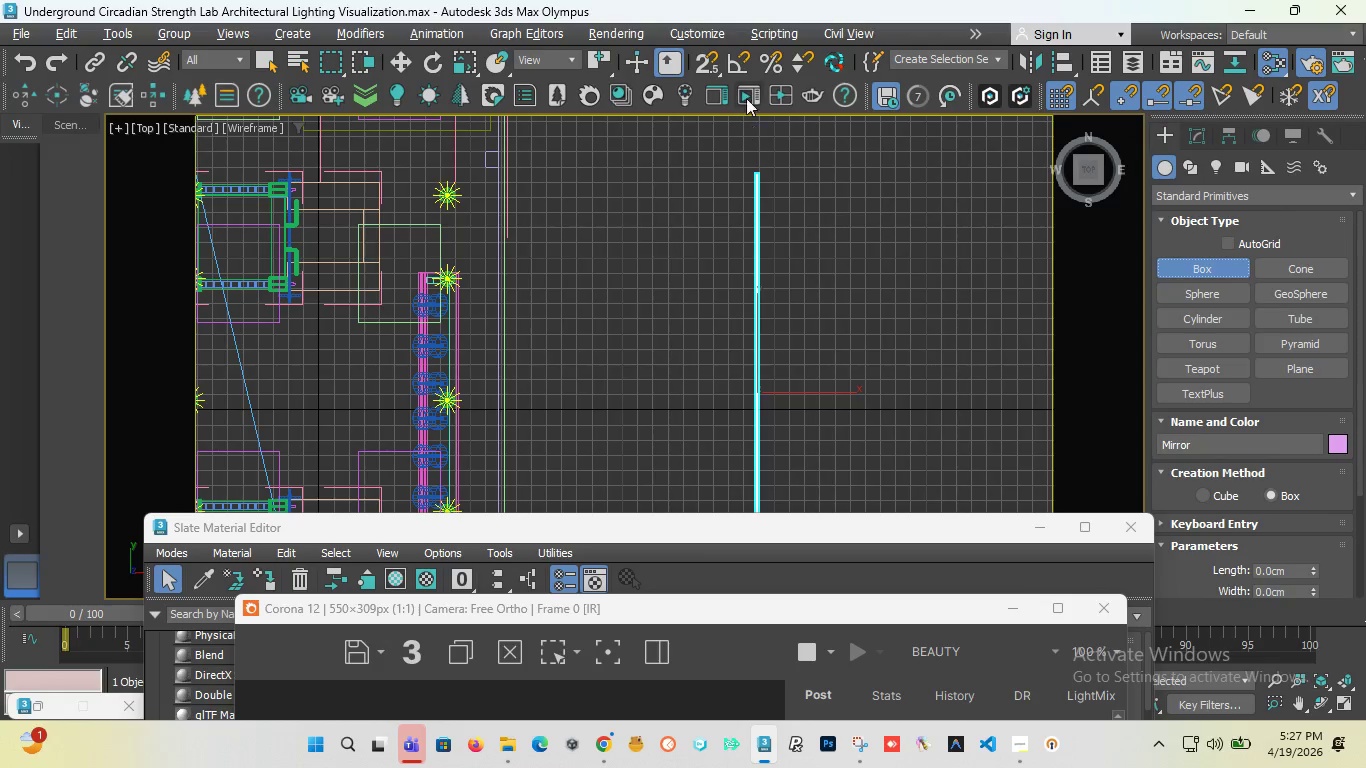 
left_click([709, 68])
 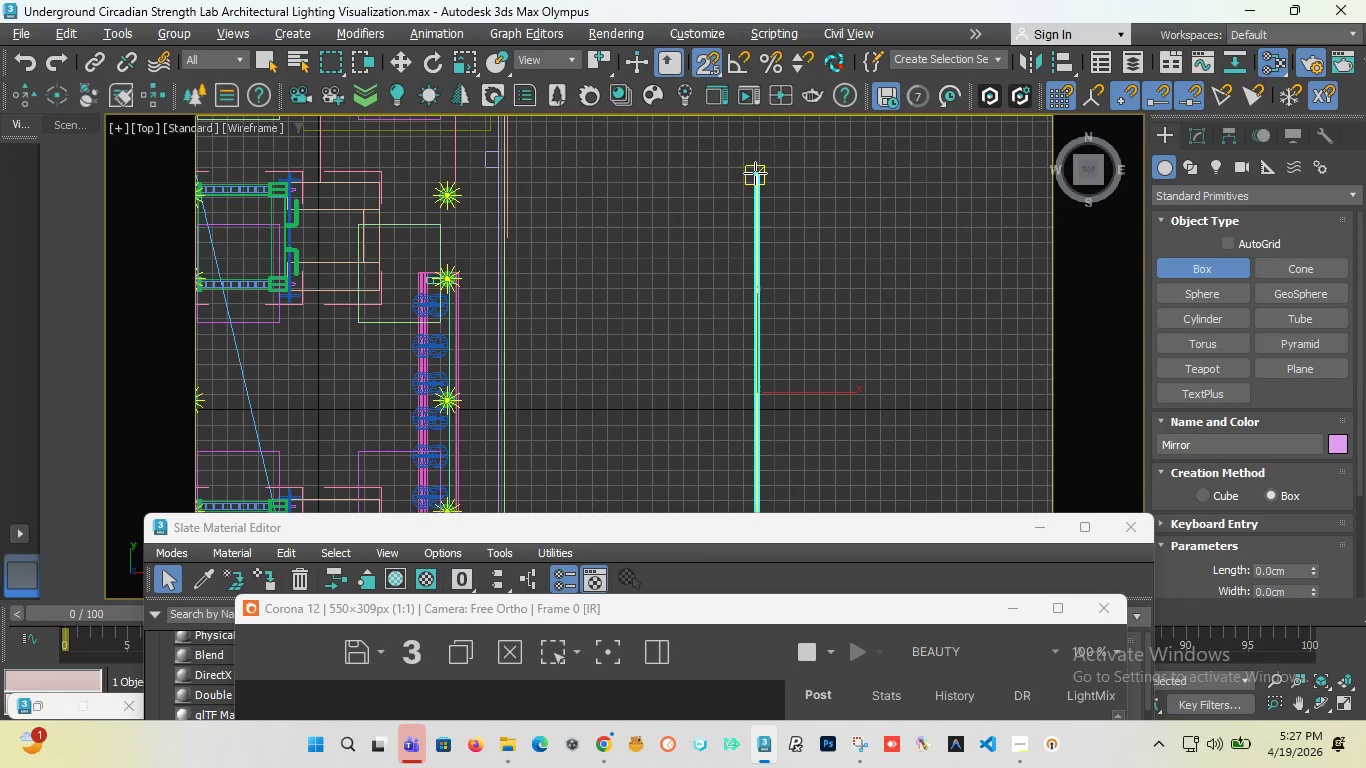 
left_click_drag(start_coordinate=[755, 173], to_coordinate=[766, 614])
 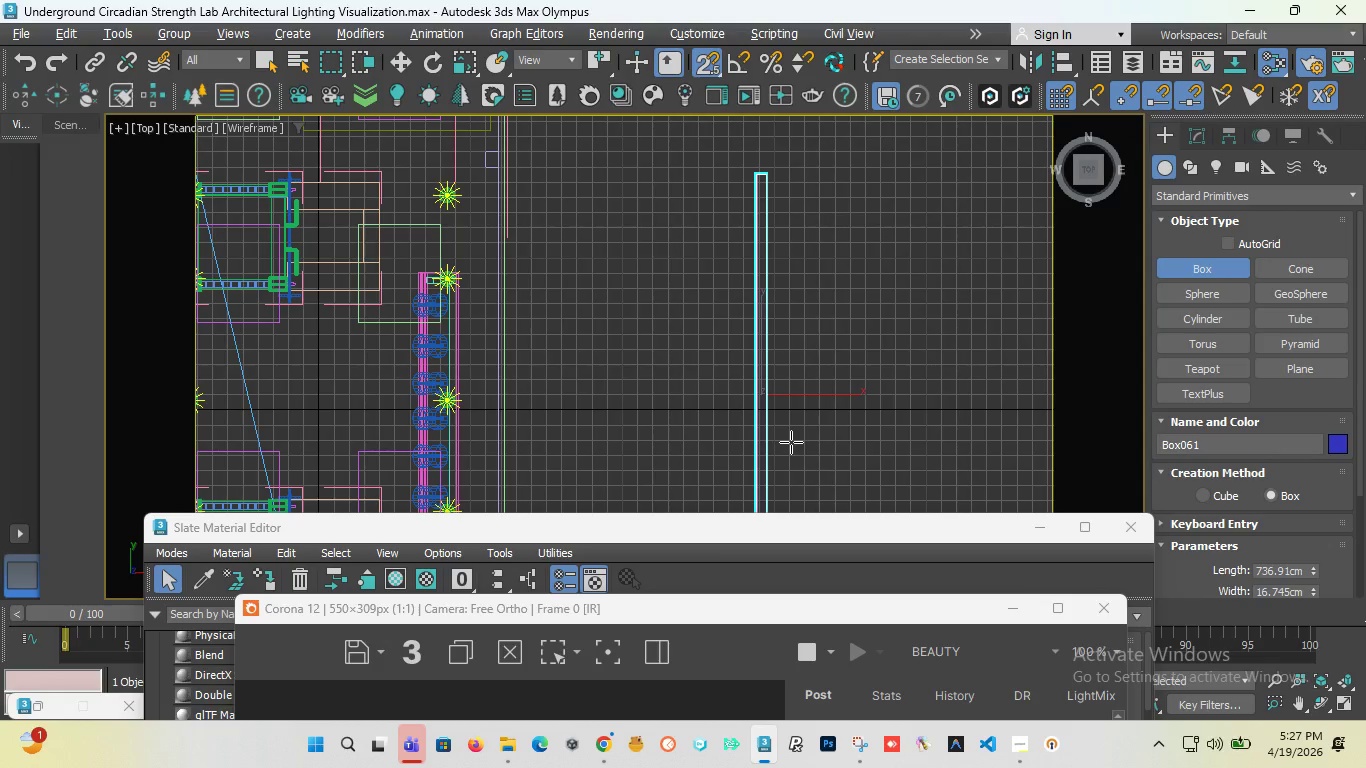 
left_click([791, 442])
 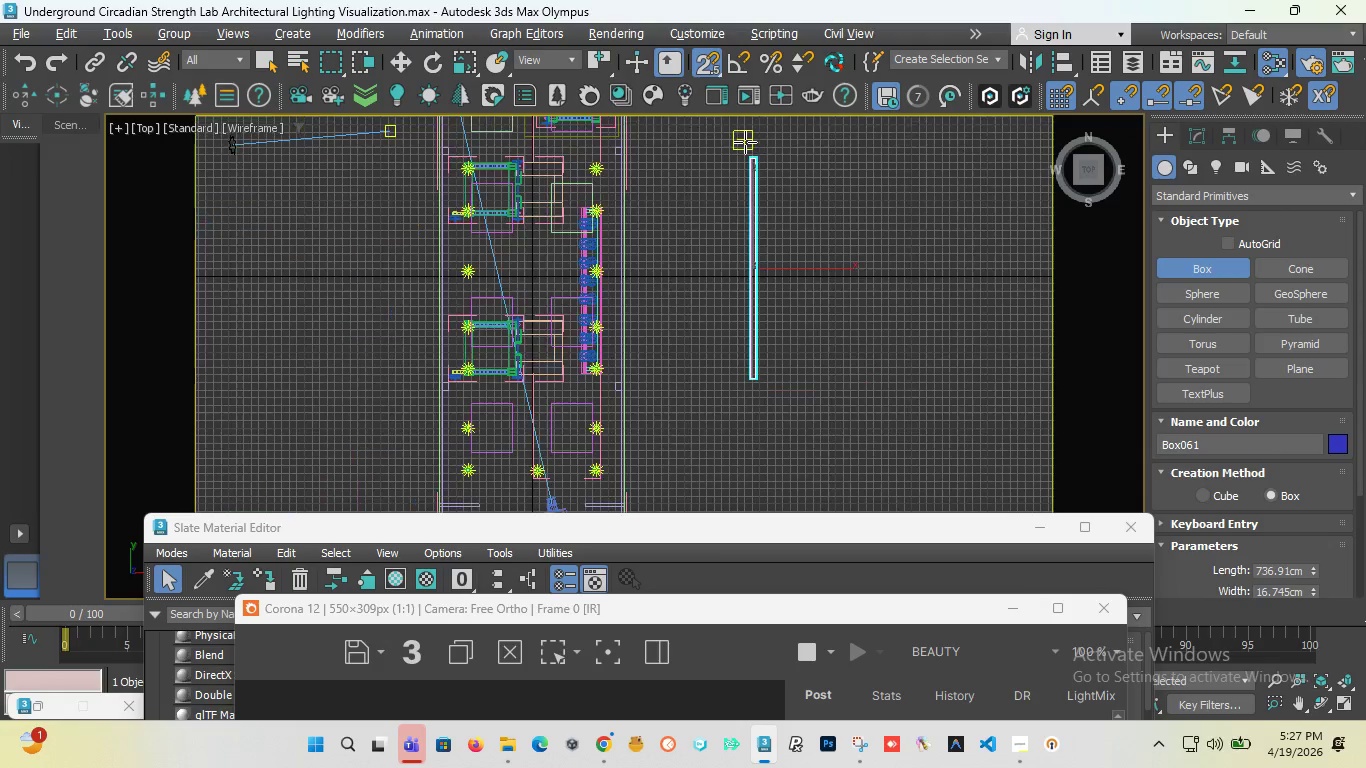 
scroll: coordinate [745, 142], scroll_direction: down, amount: 3.0
 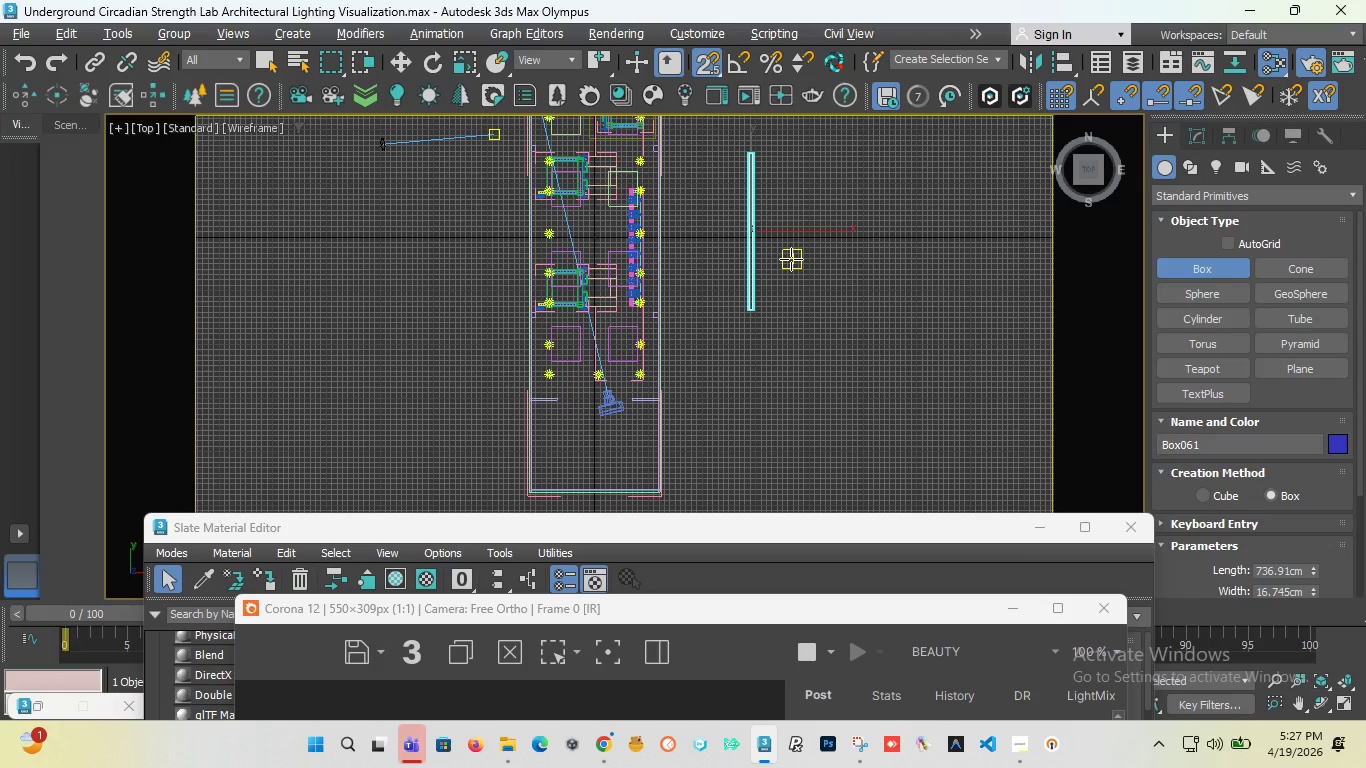 
wait(14.18)
 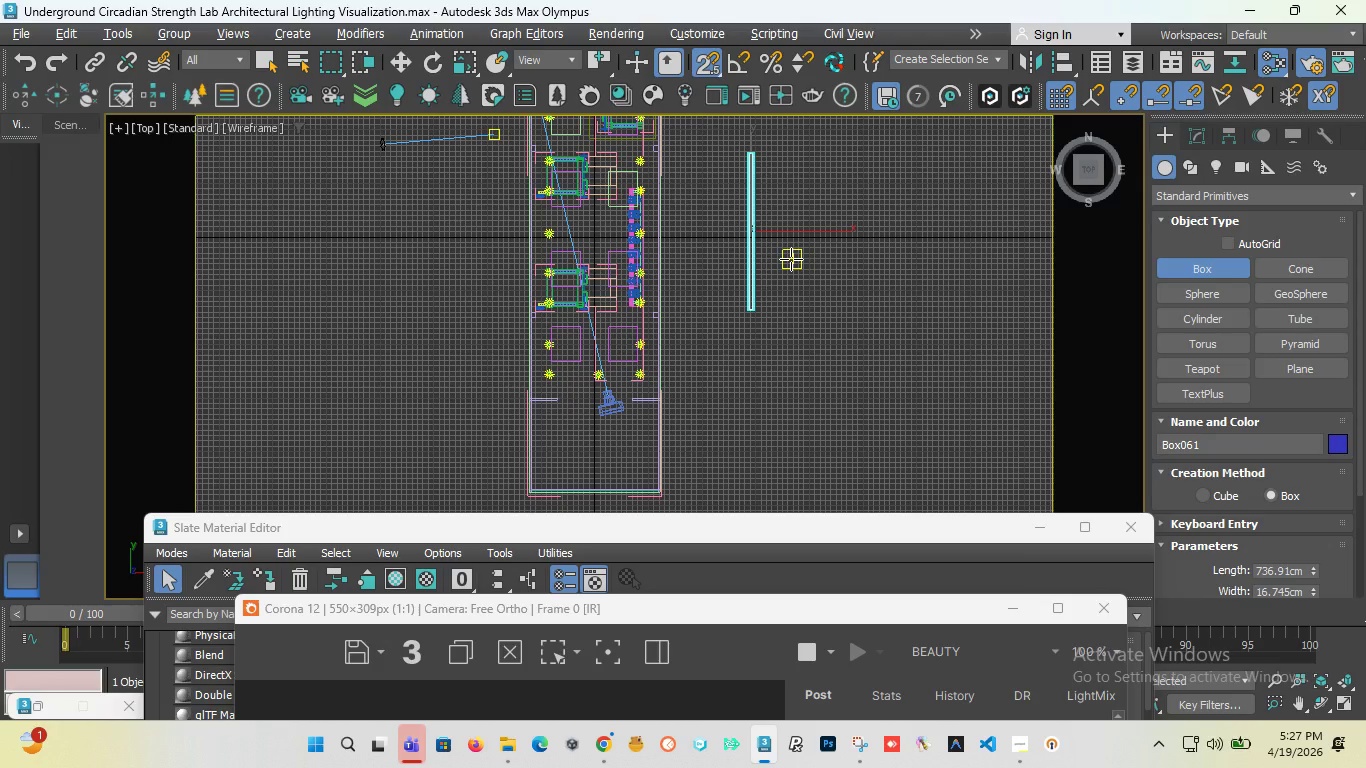 
key(F)
 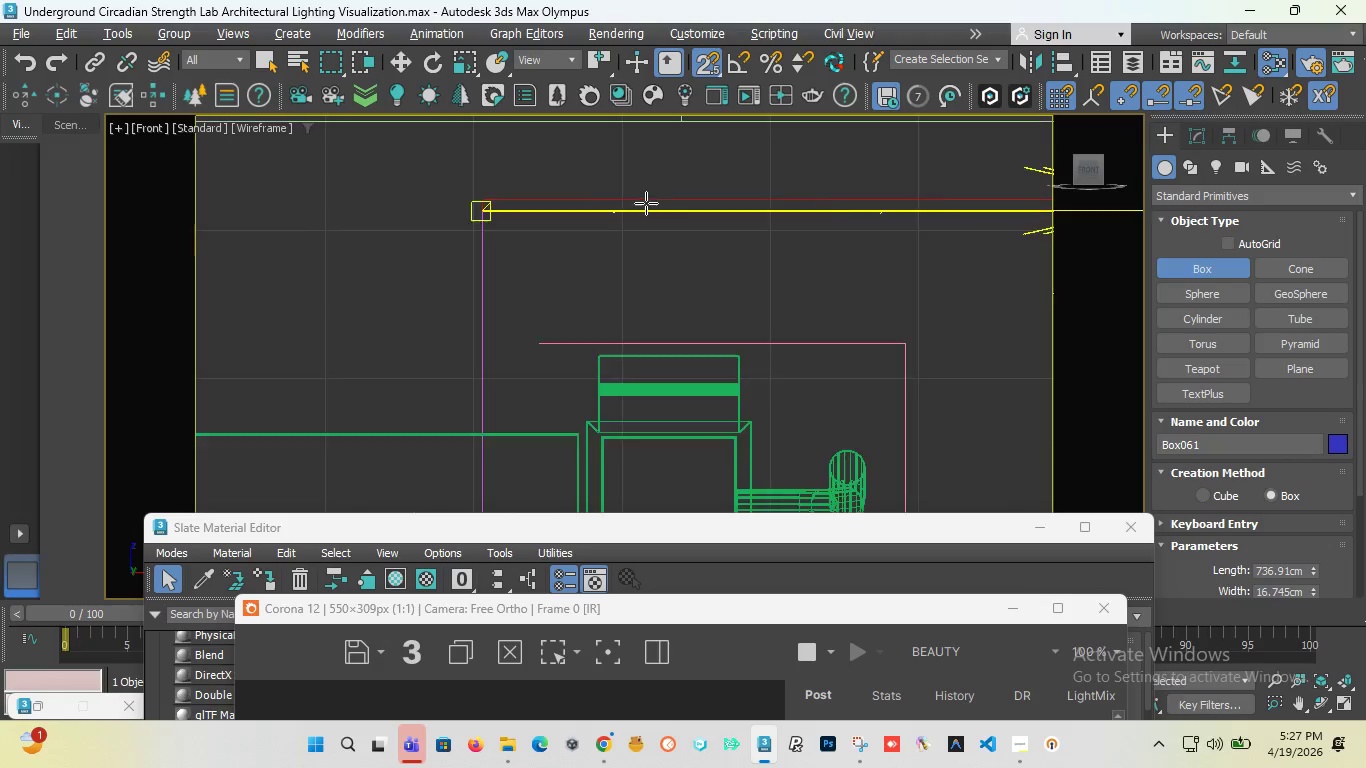 
scroll: coordinate [795, 291], scroll_direction: down, amount: 18.0
 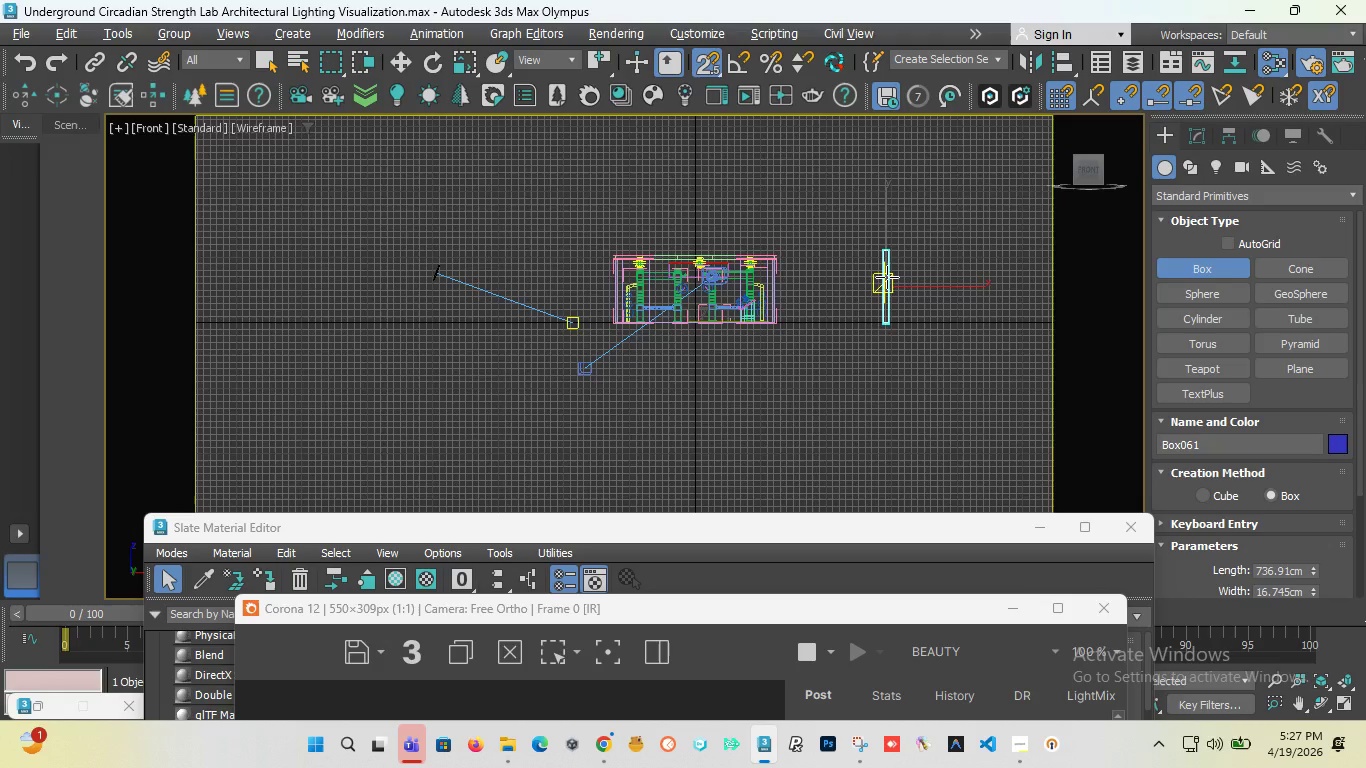 
scroll: coordinate [887, 277], scroll_direction: up, amount: 7.0
 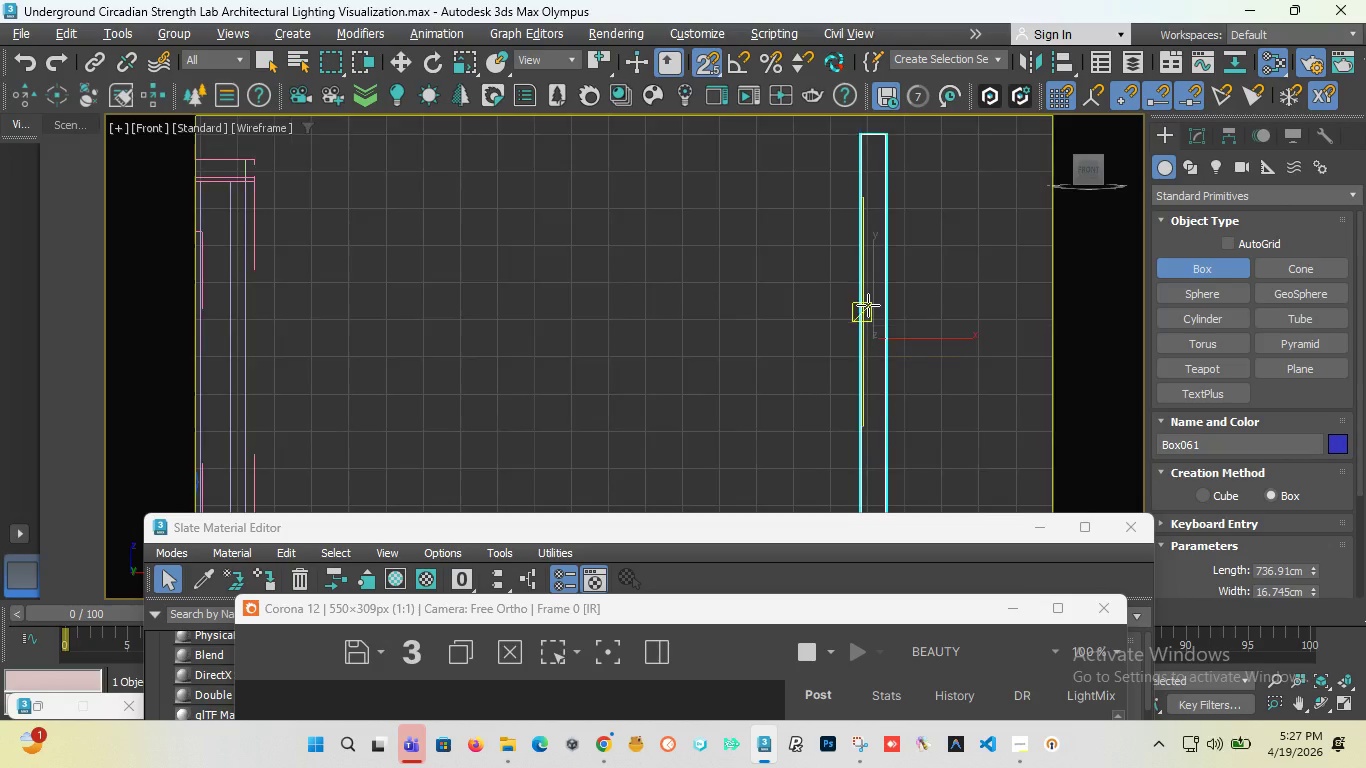 
scroll: coordinate [868, 305], scroll_direction: down, amount: 1.0
 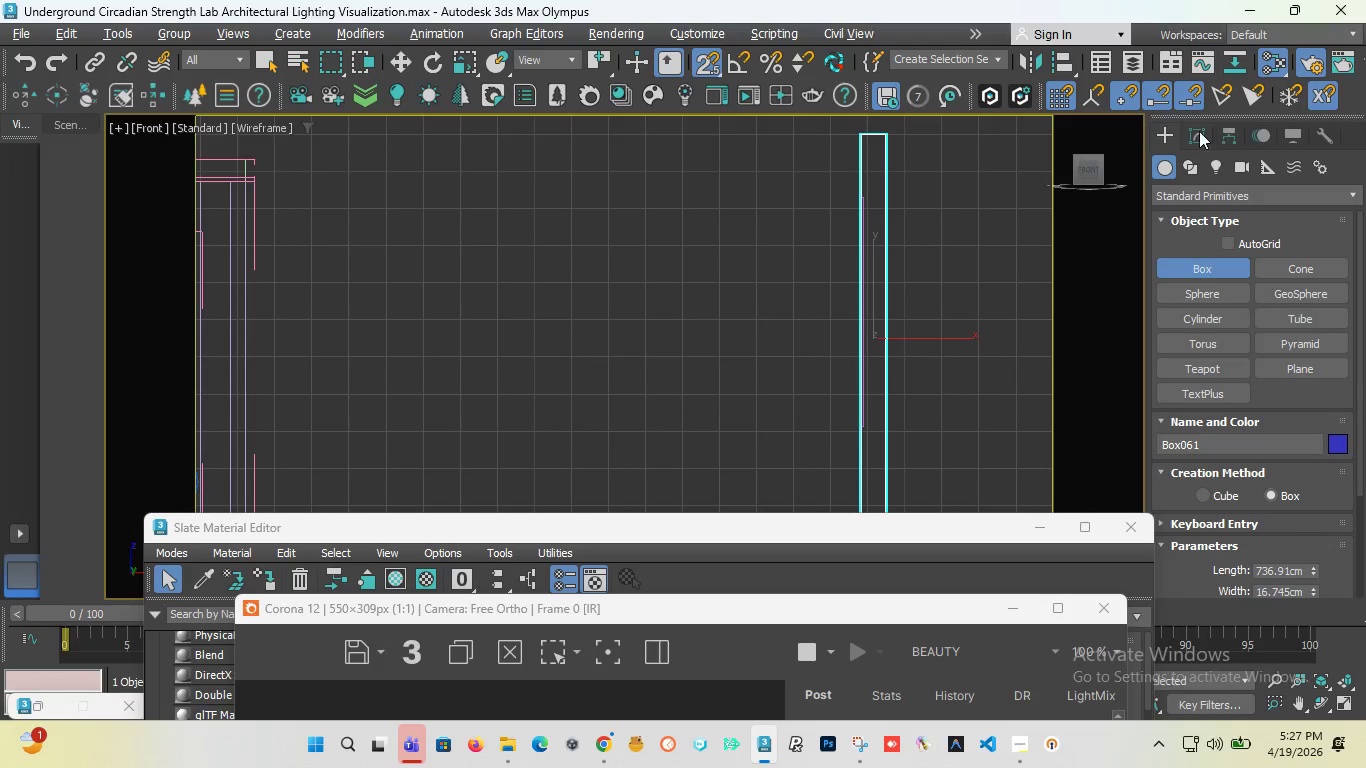 
left_click([1199, 131])
 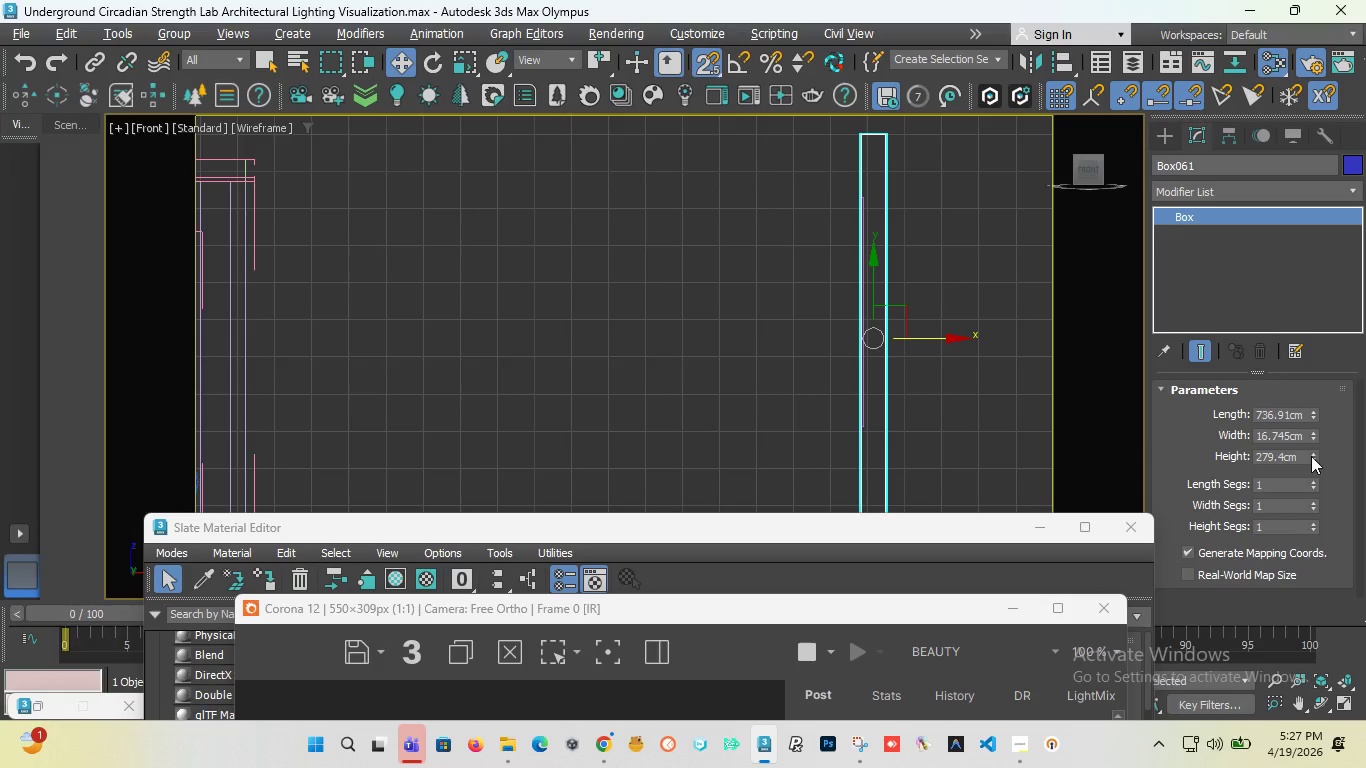 
left_click_drag(start_coordinate=[1311, 458], to_coordinate=[1311, 474])
 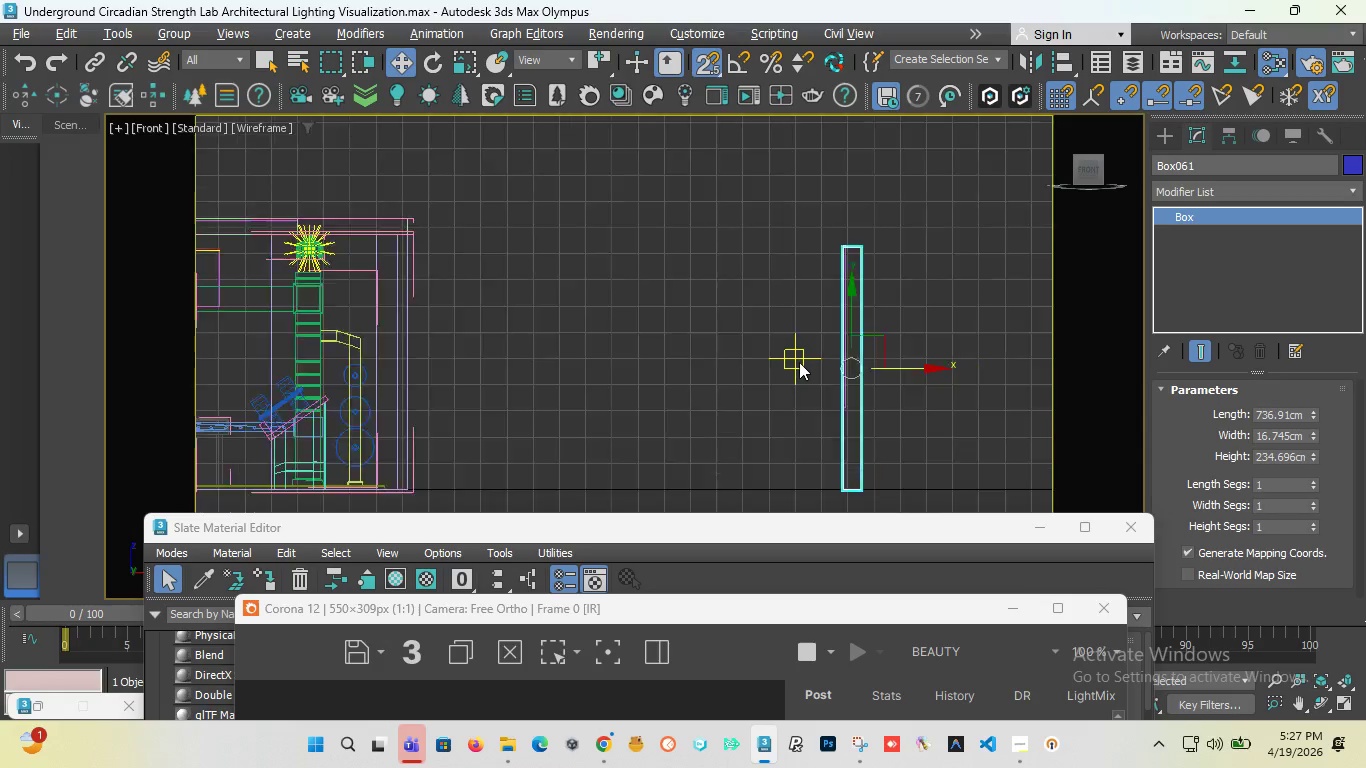 
scroll: coordinate [799, 362], scroll_direction: down, amount: 2.0
 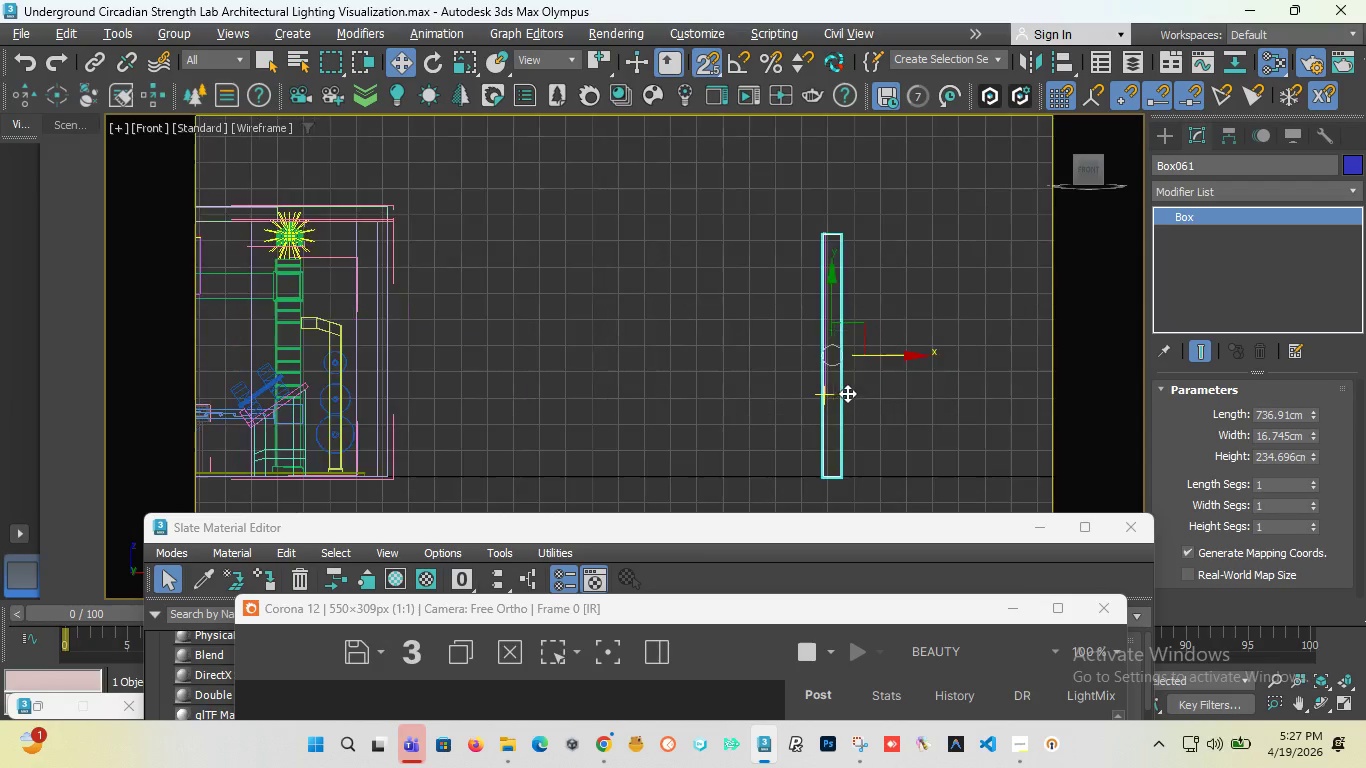 
scroll: coordinate [847, 393], scroll_direction: up, amount: 1.0
 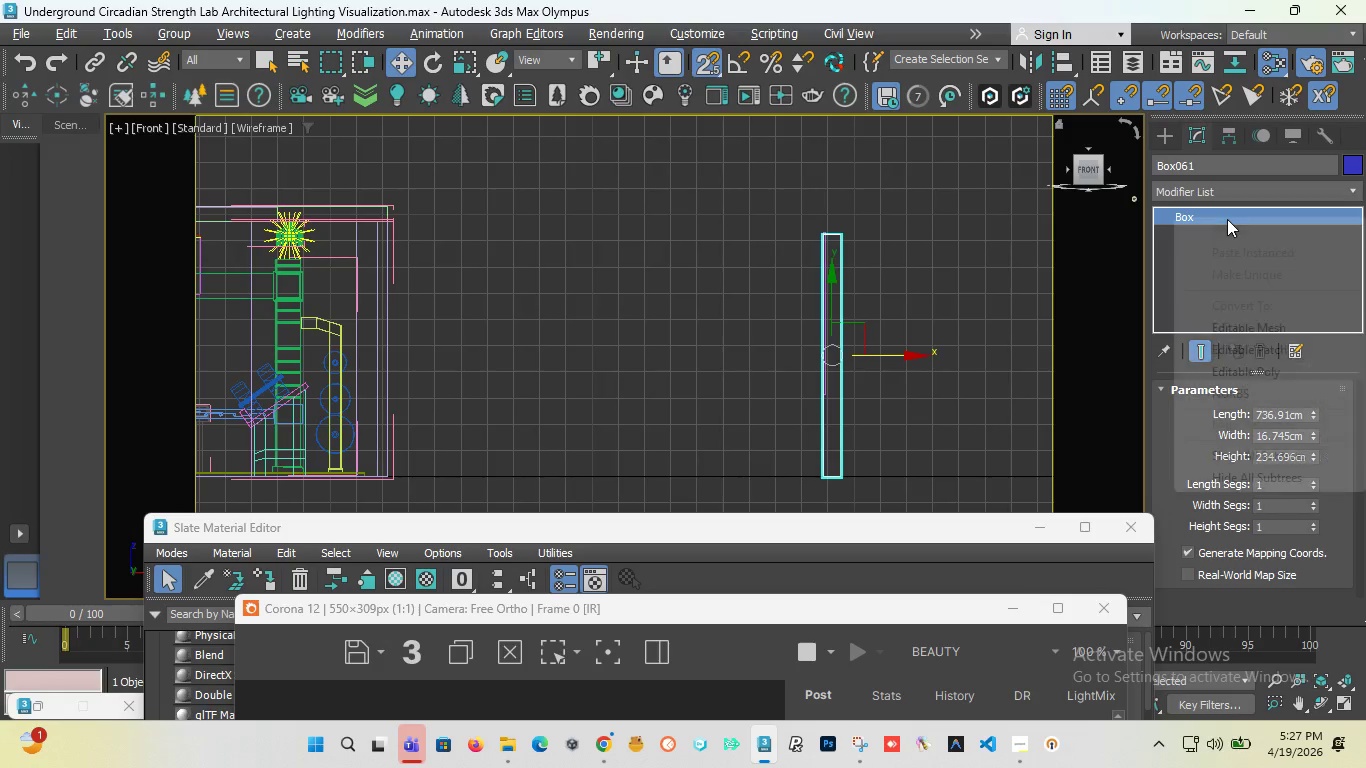 
right_click([1227, 219])
 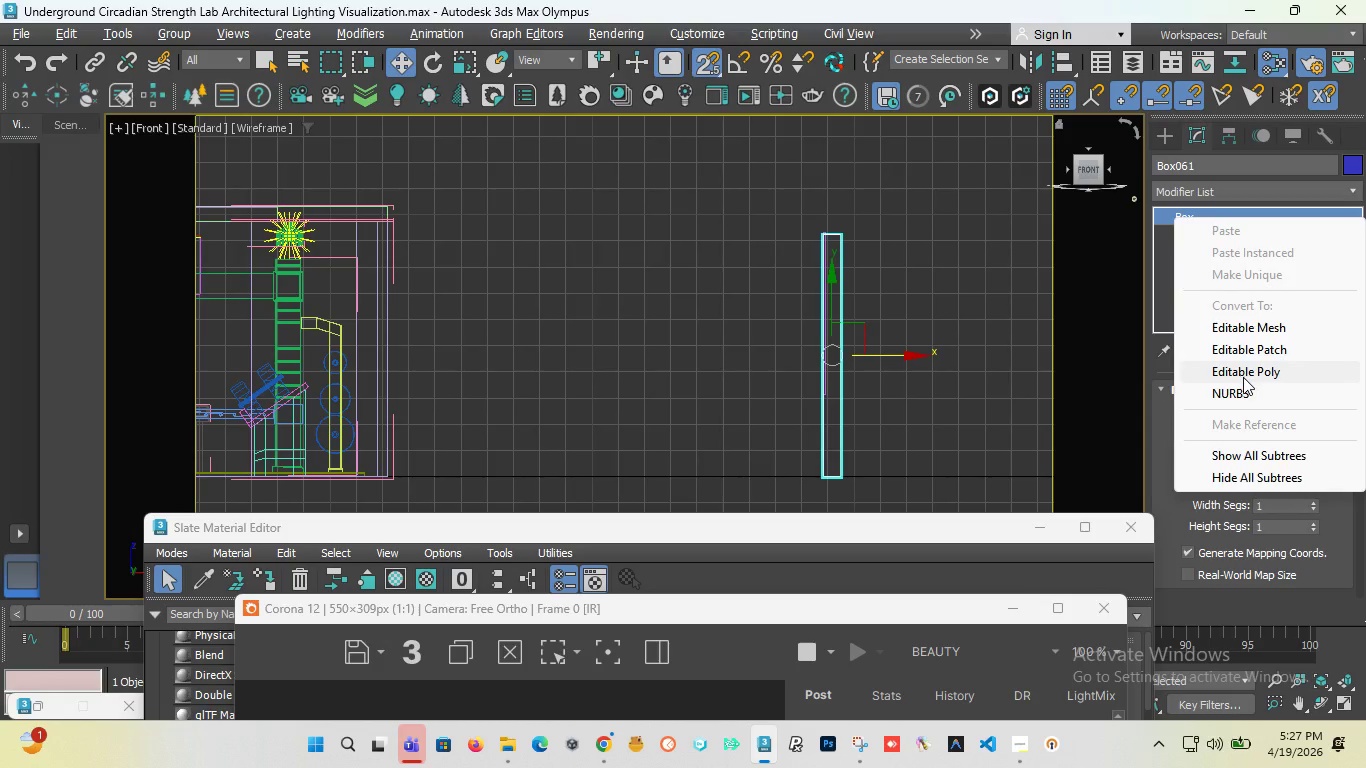 
left_click([1242, 375])
 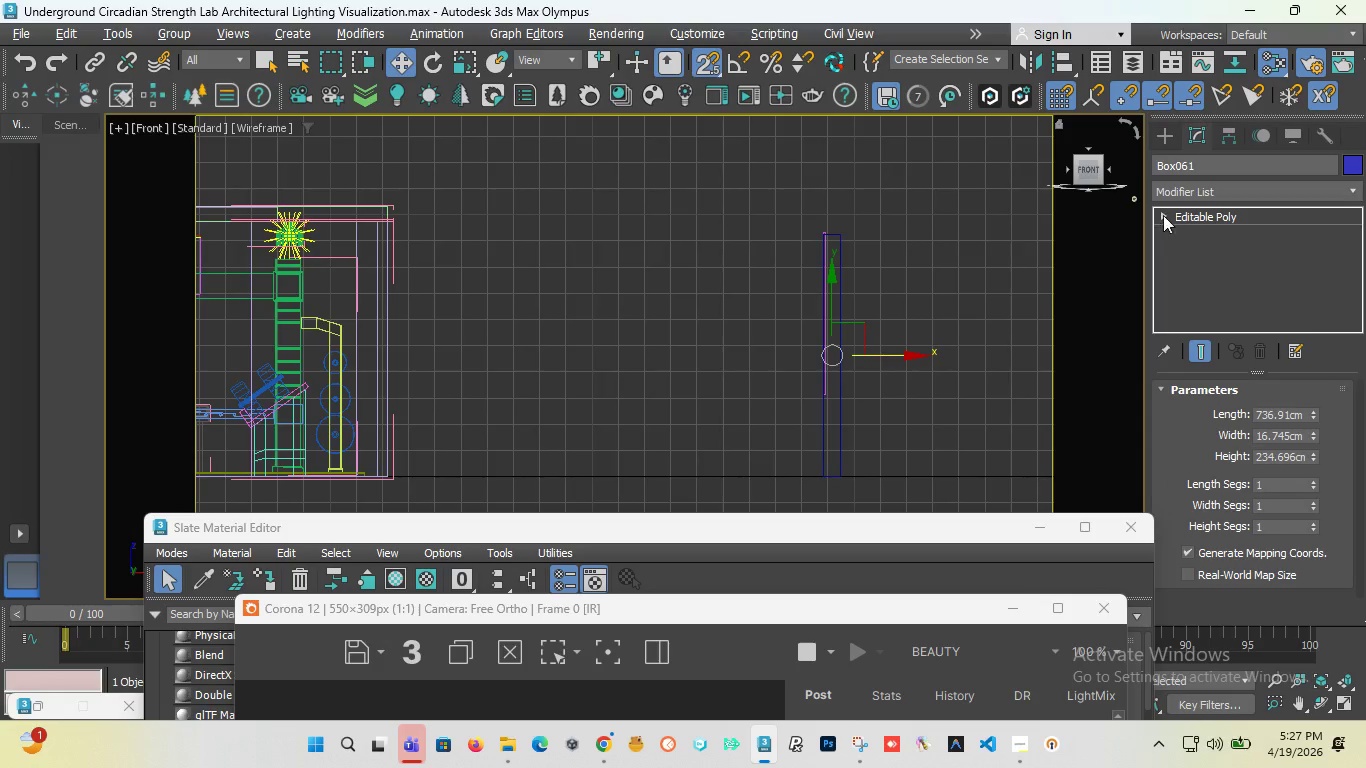 
left_click([1163, 214])
 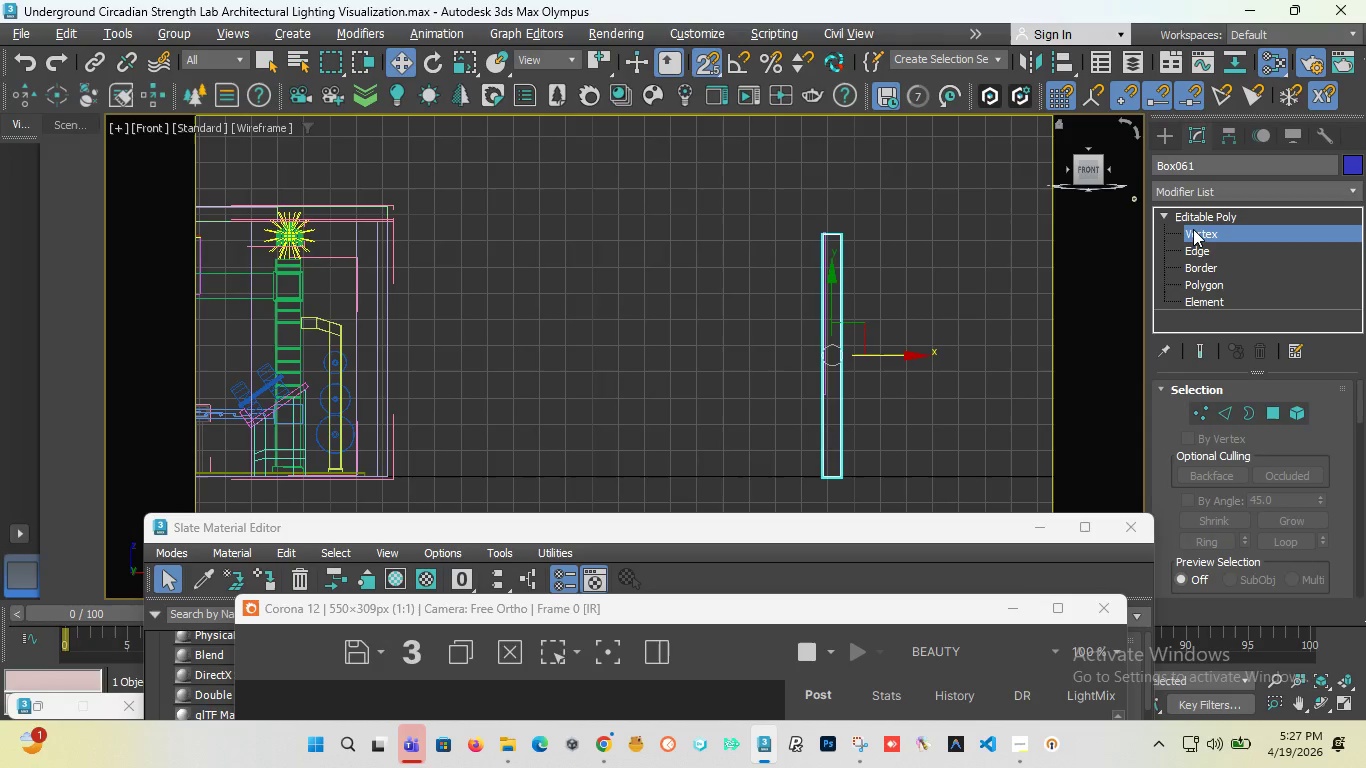 
left_click([1193, 229])
 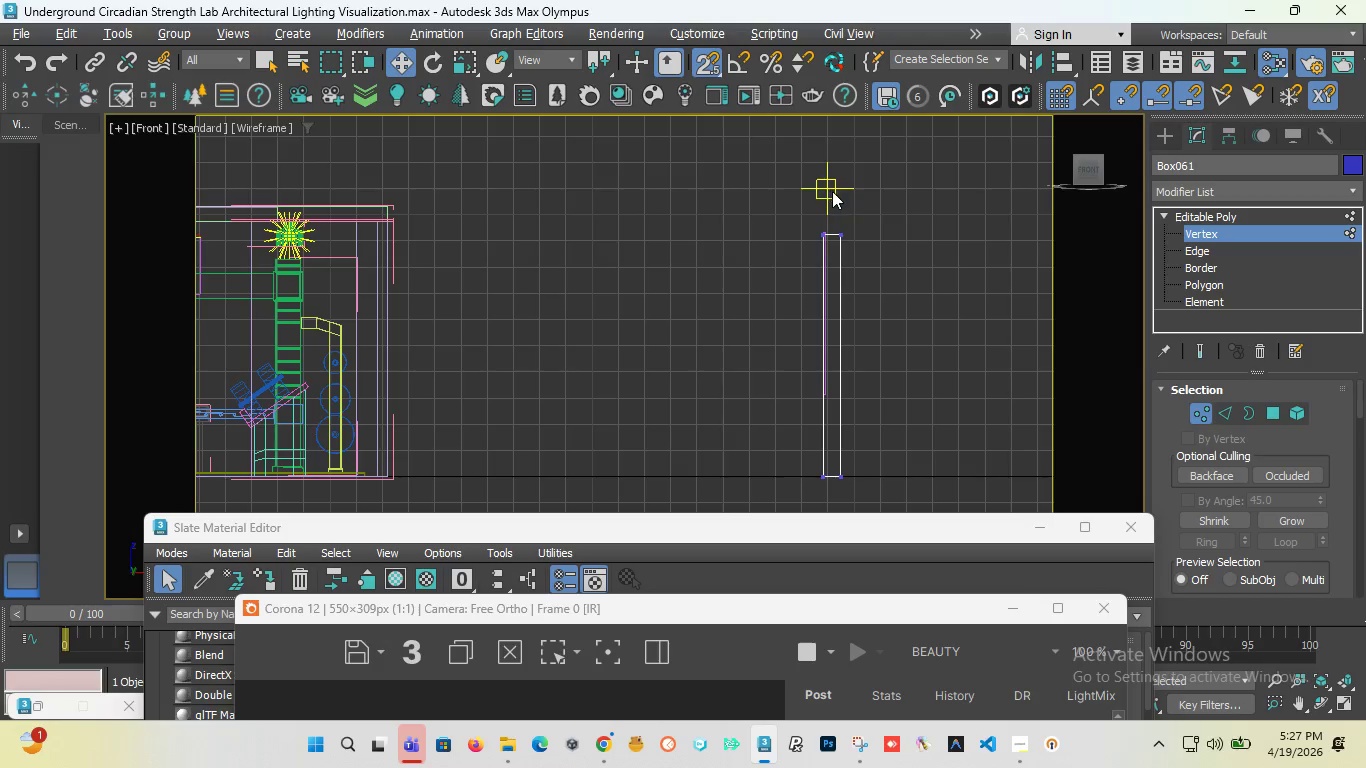 
left_click_drag(start_coordinate=[832, 191], to_coordinate=[878, 507])
 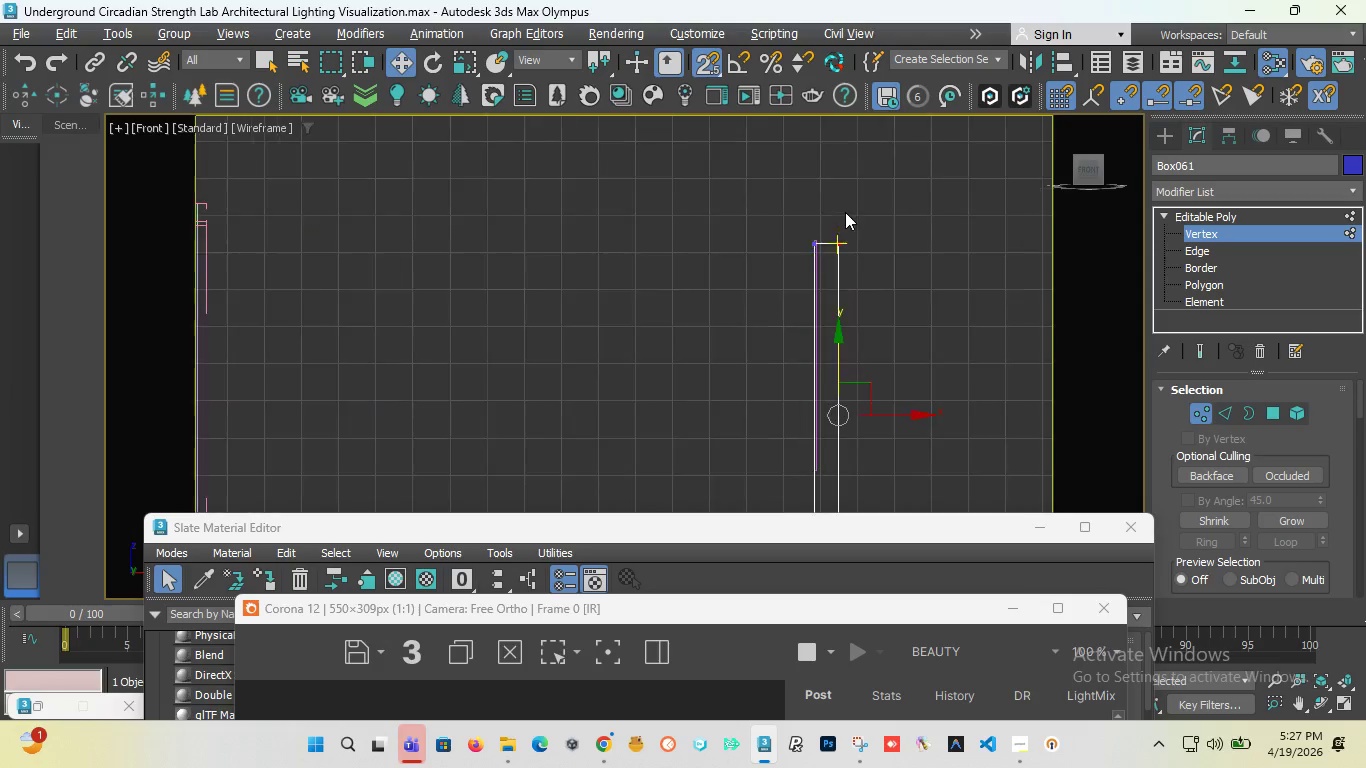 
scroll: coordinate [815, 235], scroll_direction: up, amount: 5.0
 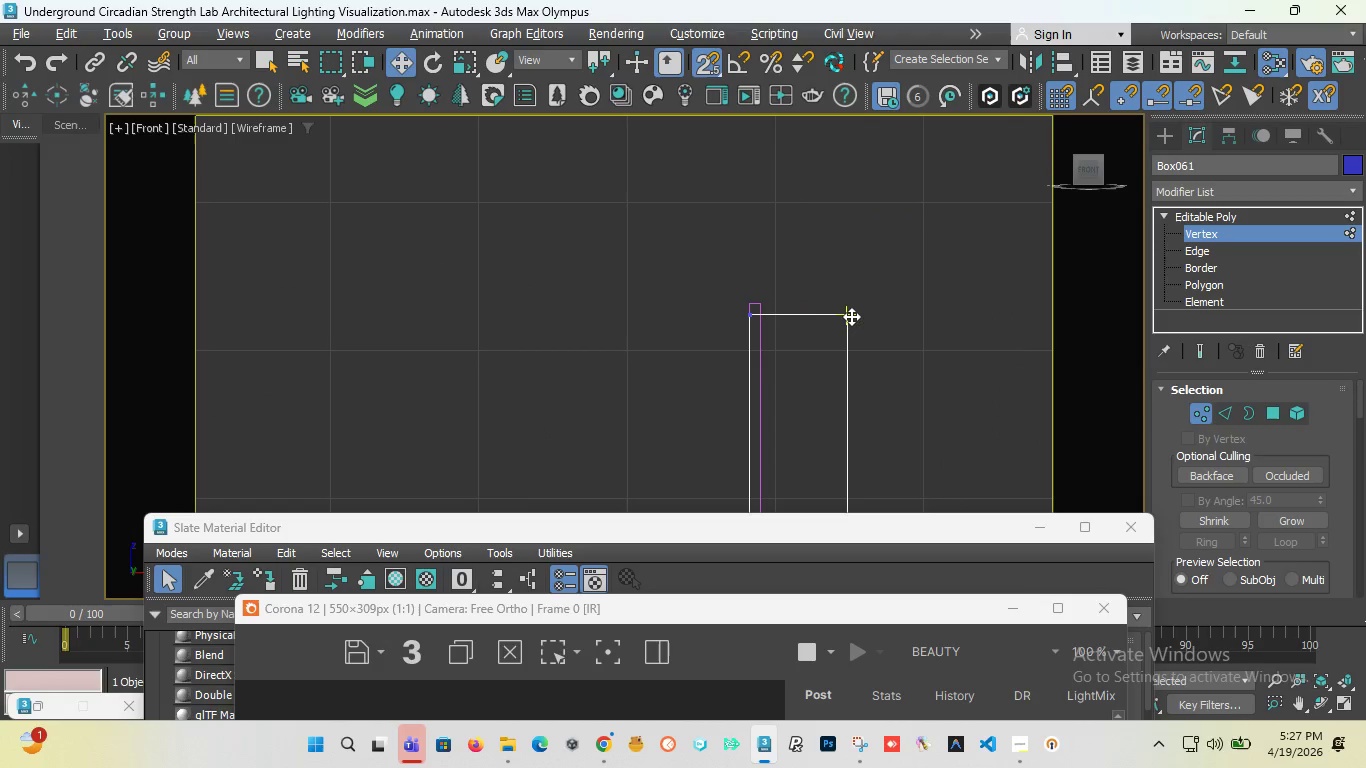 
left_click_drag(start_coordinate=[852, 314], to_coordinate=[778, 300])
 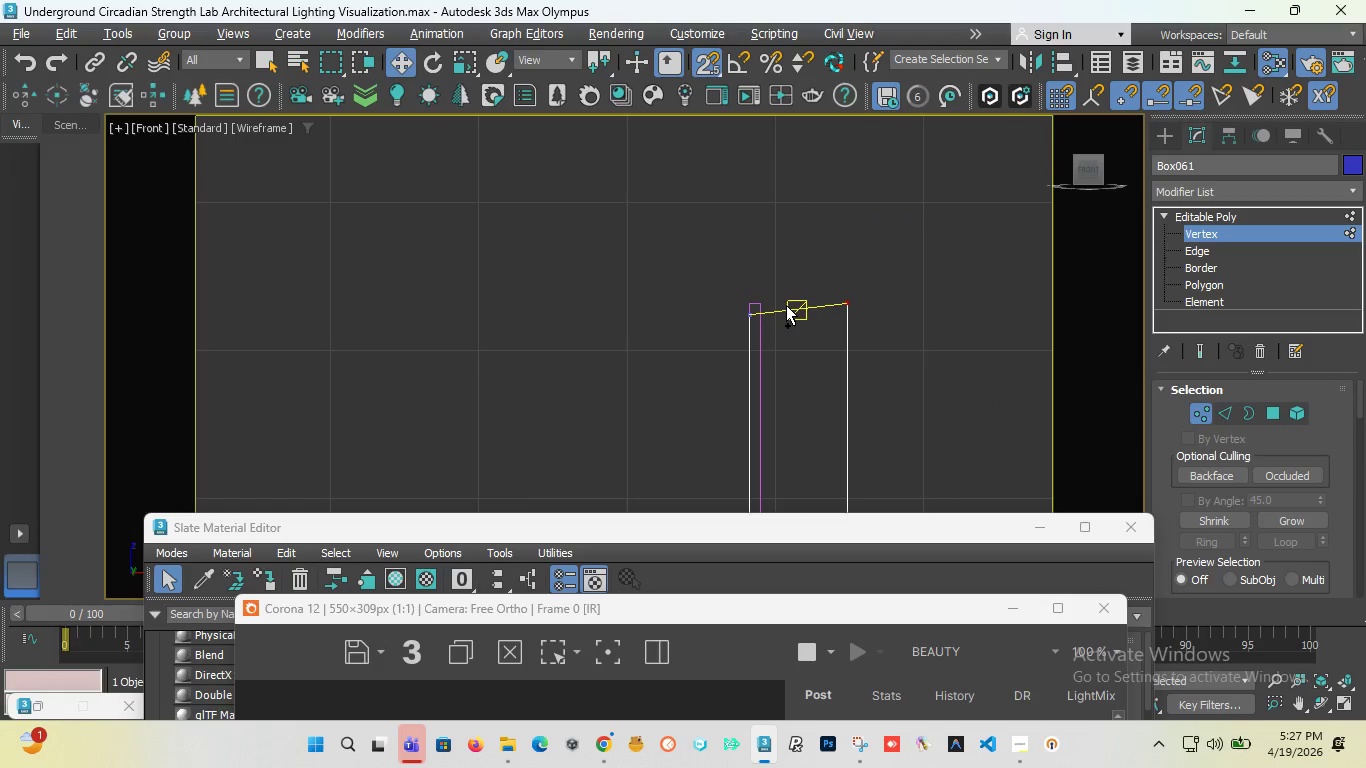 
key(Control+Z)
 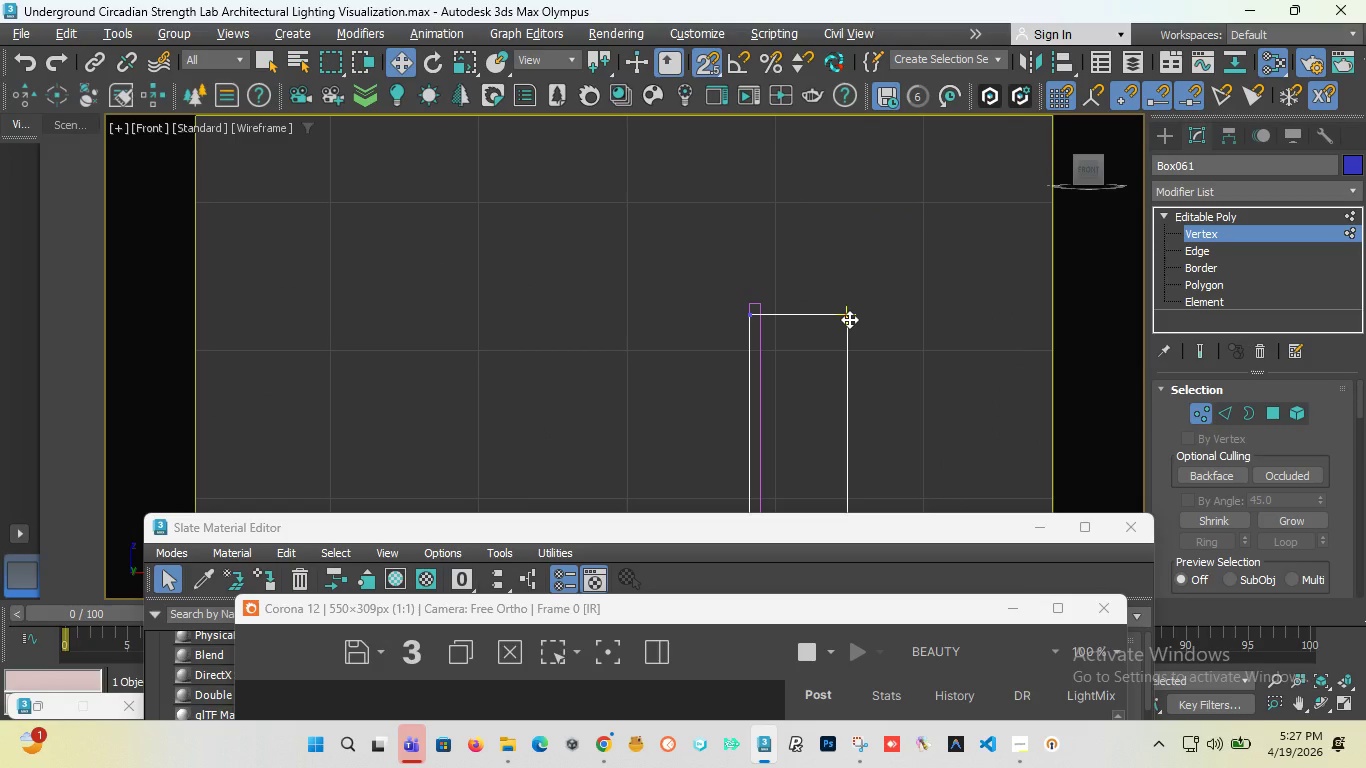 
scroll: coordinate [804, 335], scroll_direction: down, amount: 9.0
 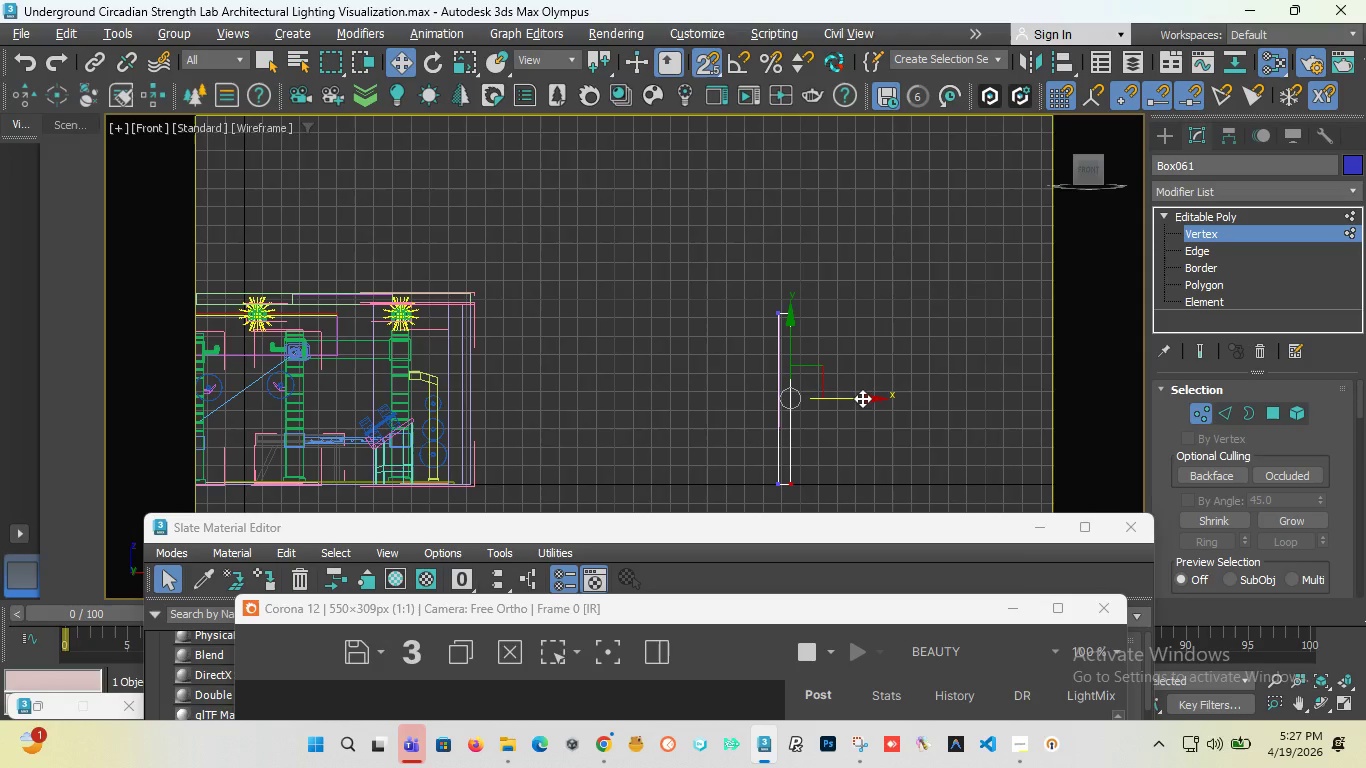 
left_click_drag(start_coordinate=[862, 398], to_coordinate=[823, 405])
 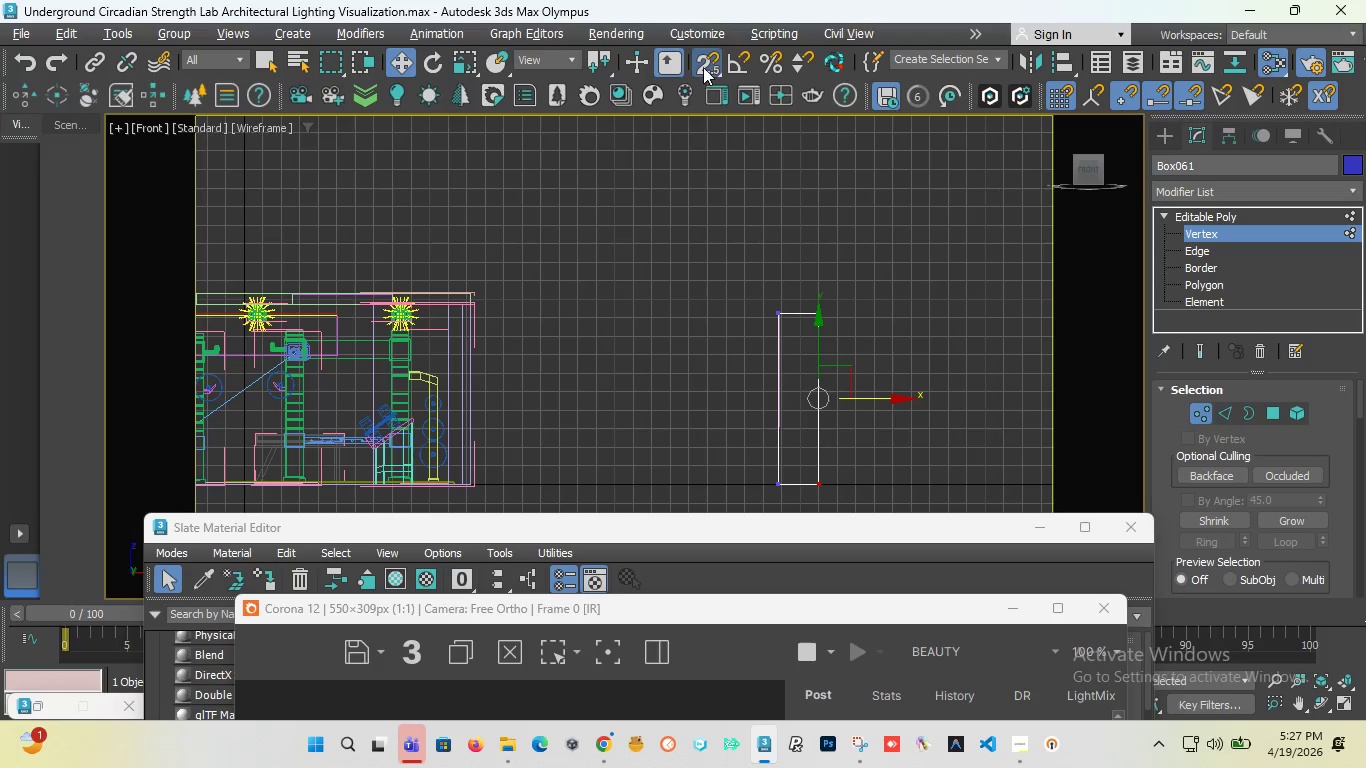 
left_click([703, 67])
 